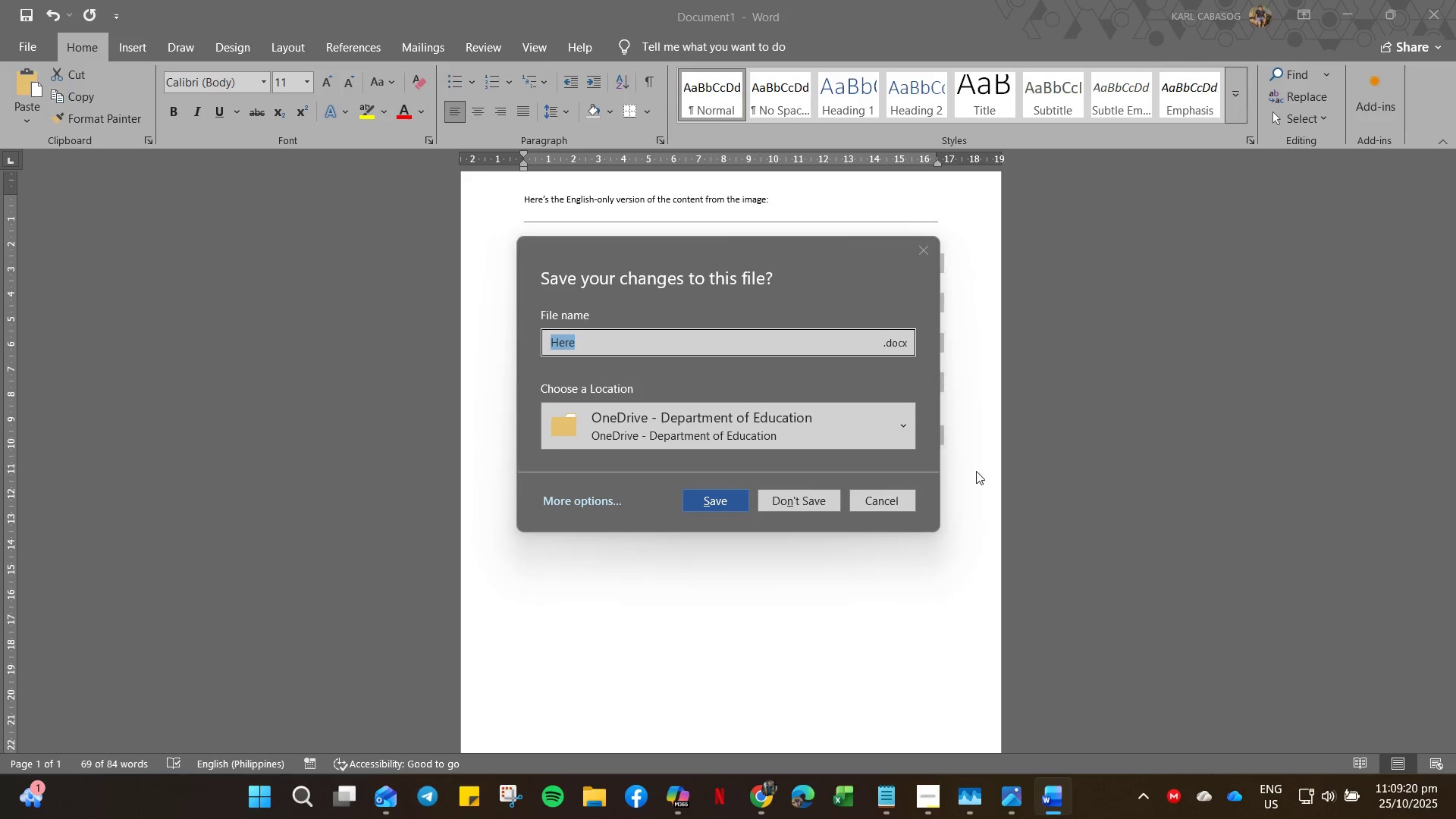 
left_click([1436, 23])
 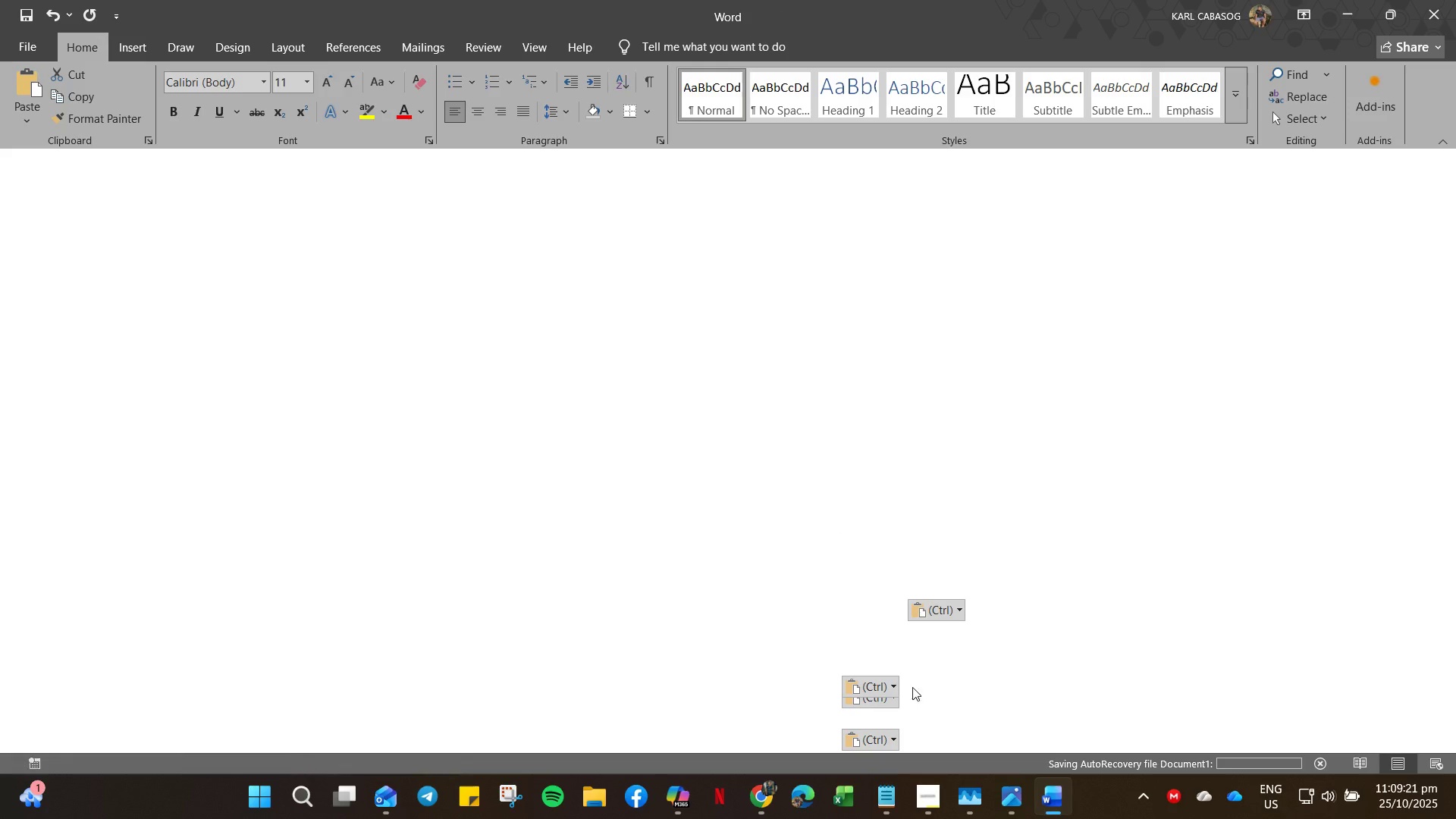 
left_click([1019, 800])
 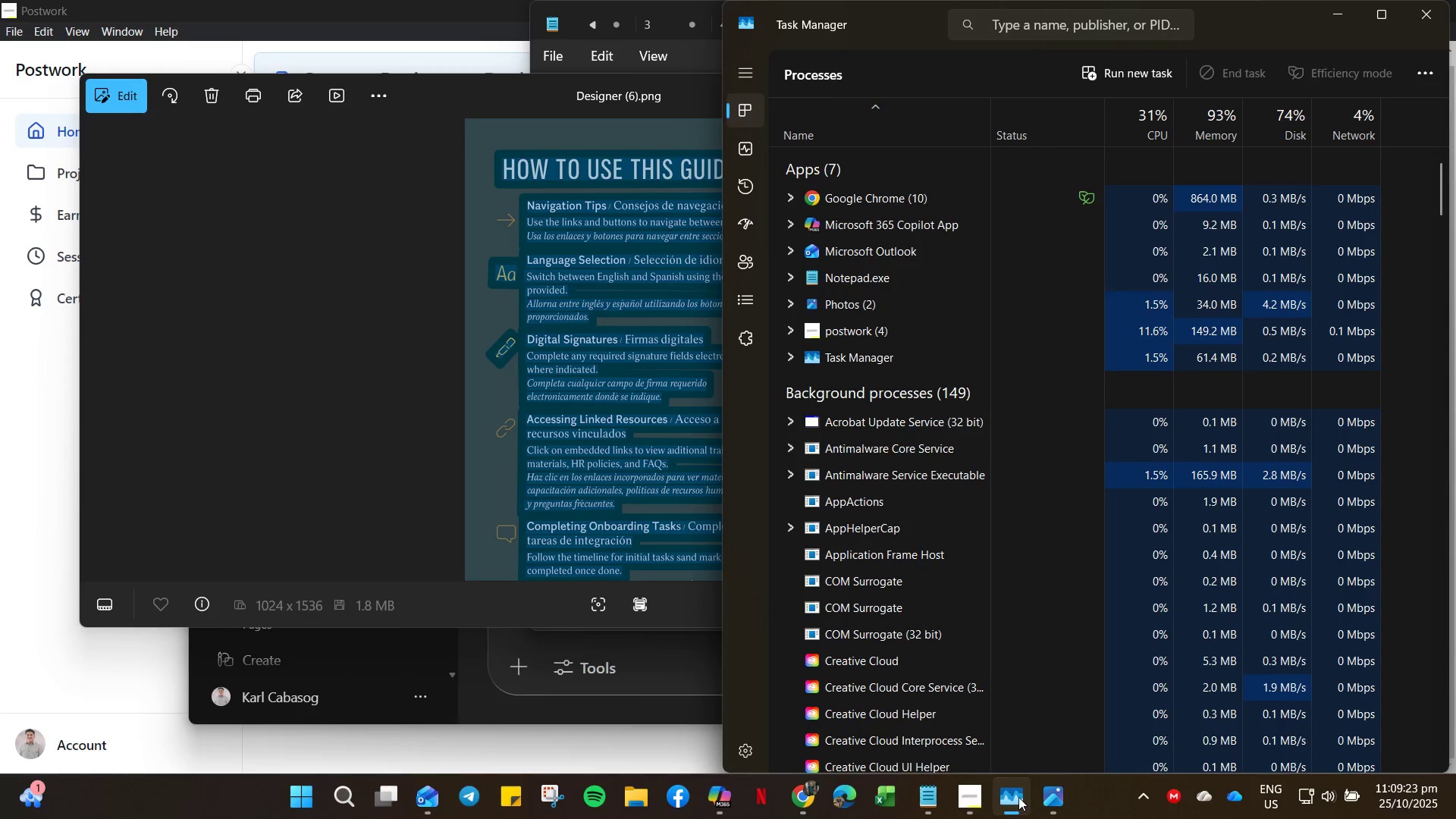 
left_click([1012, 798])
 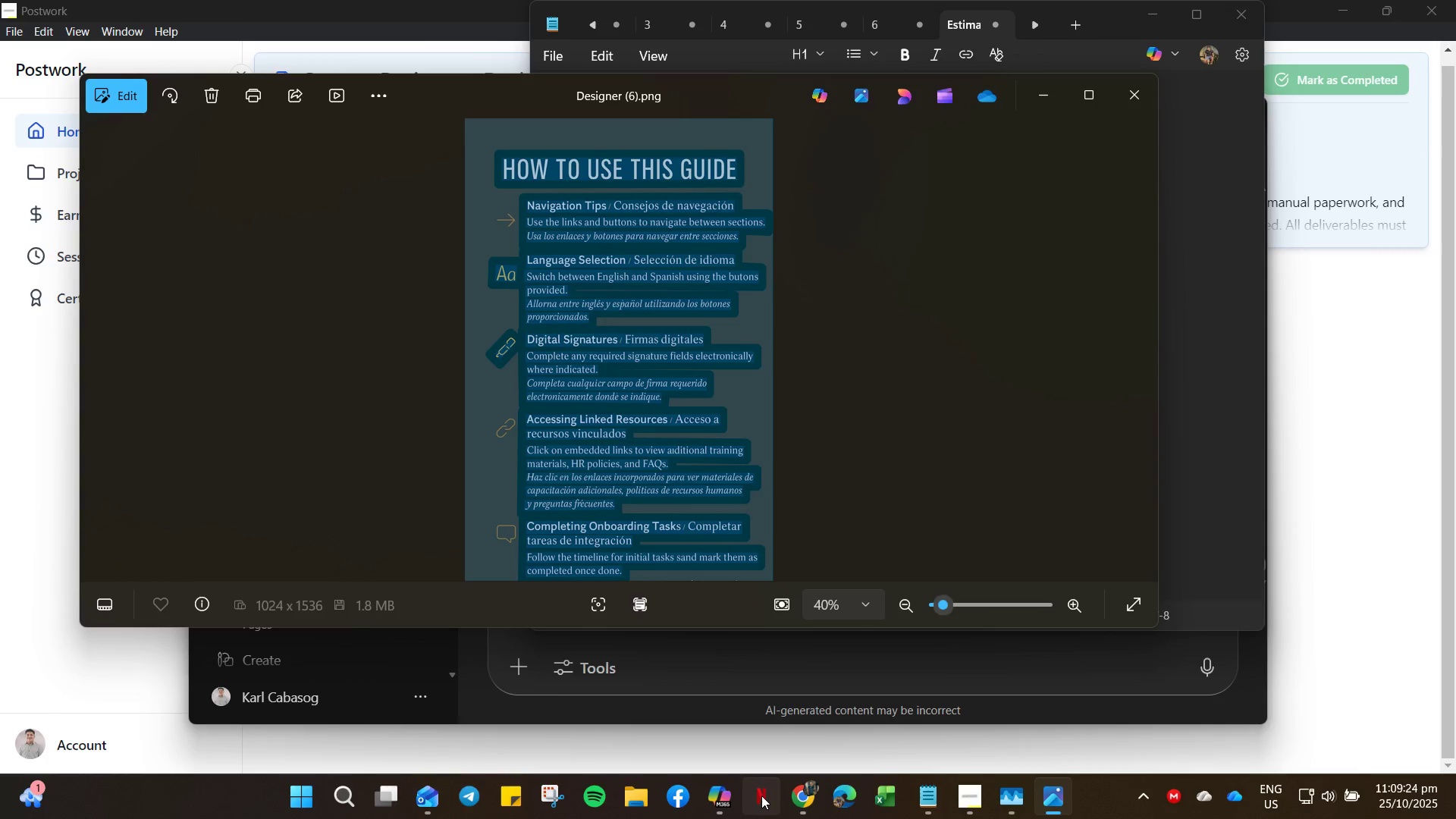 
left_click([803, 795])
 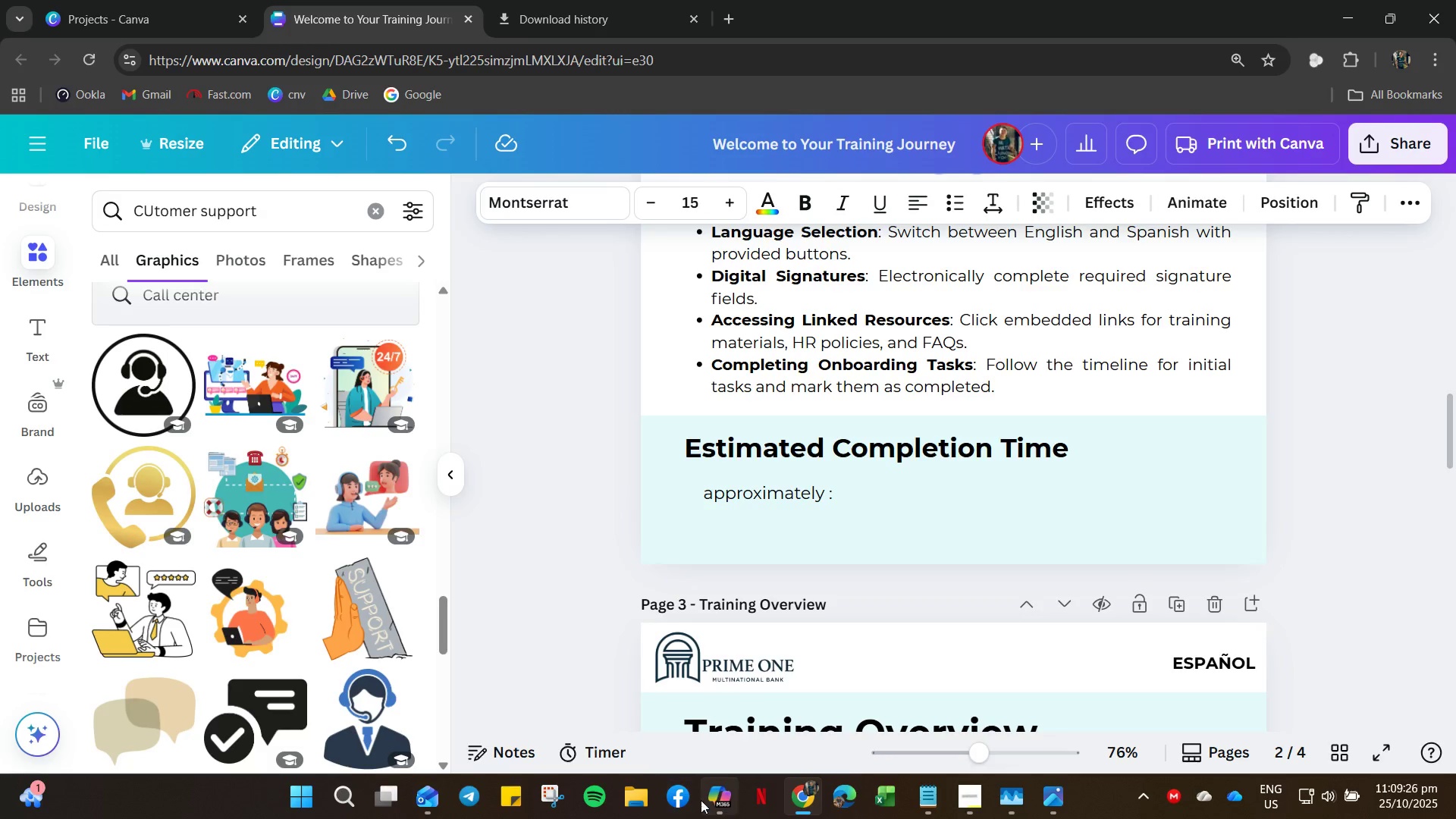 
left_click([717, 800])
 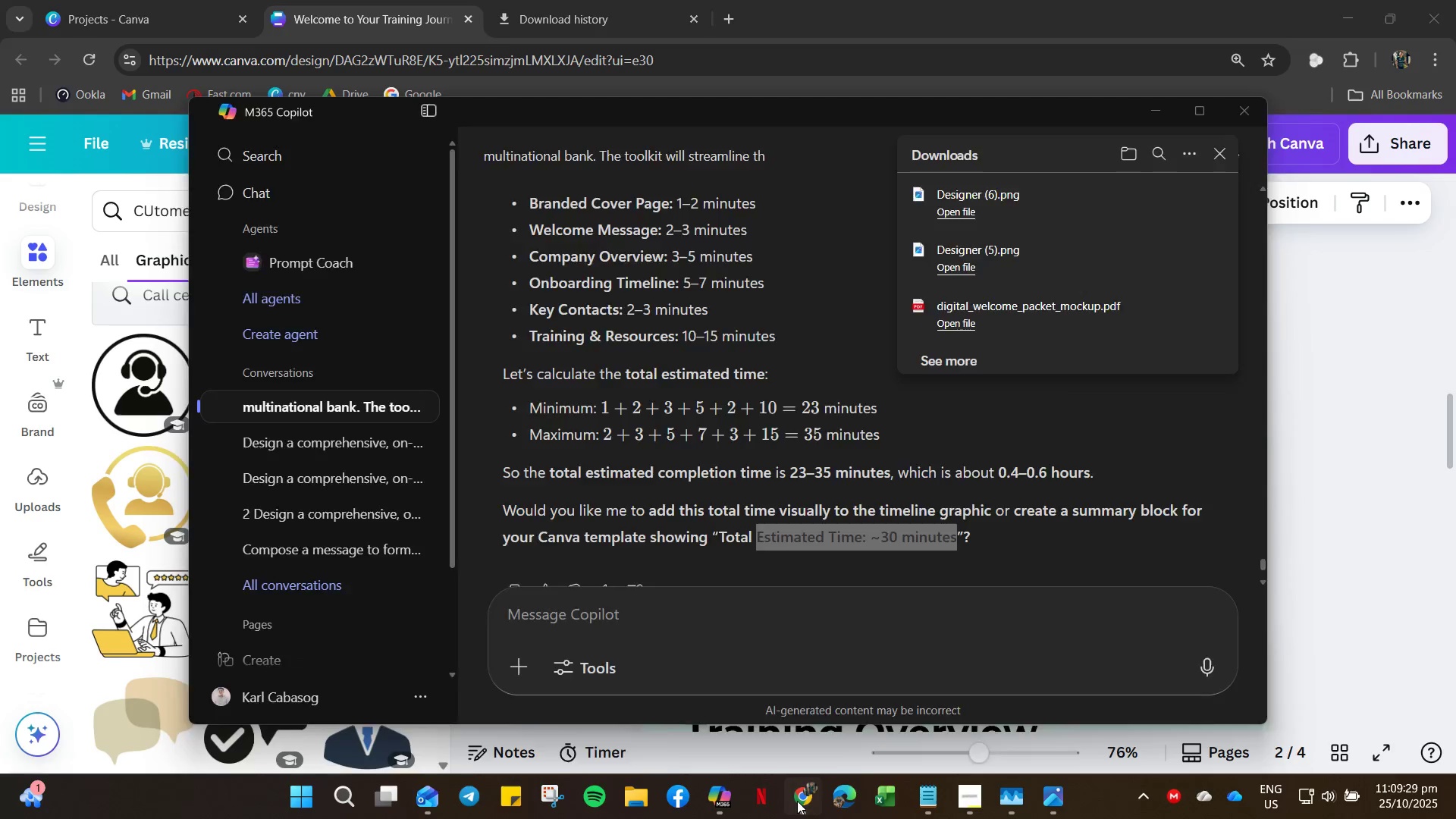 
scroll: coordinate [834, 435], scroll_direction: down, amount: 1.0
 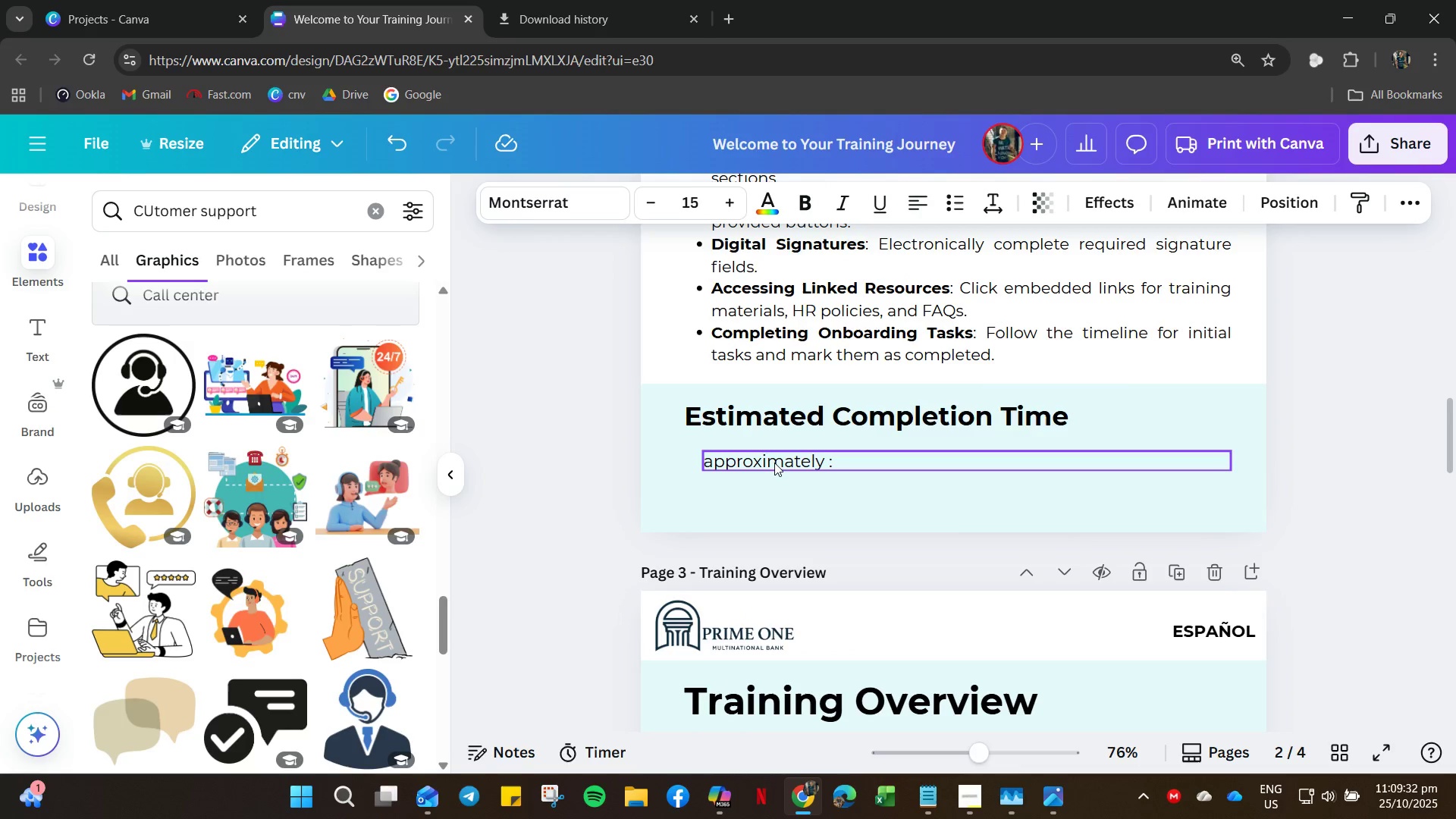 
double_click([774, 463])
 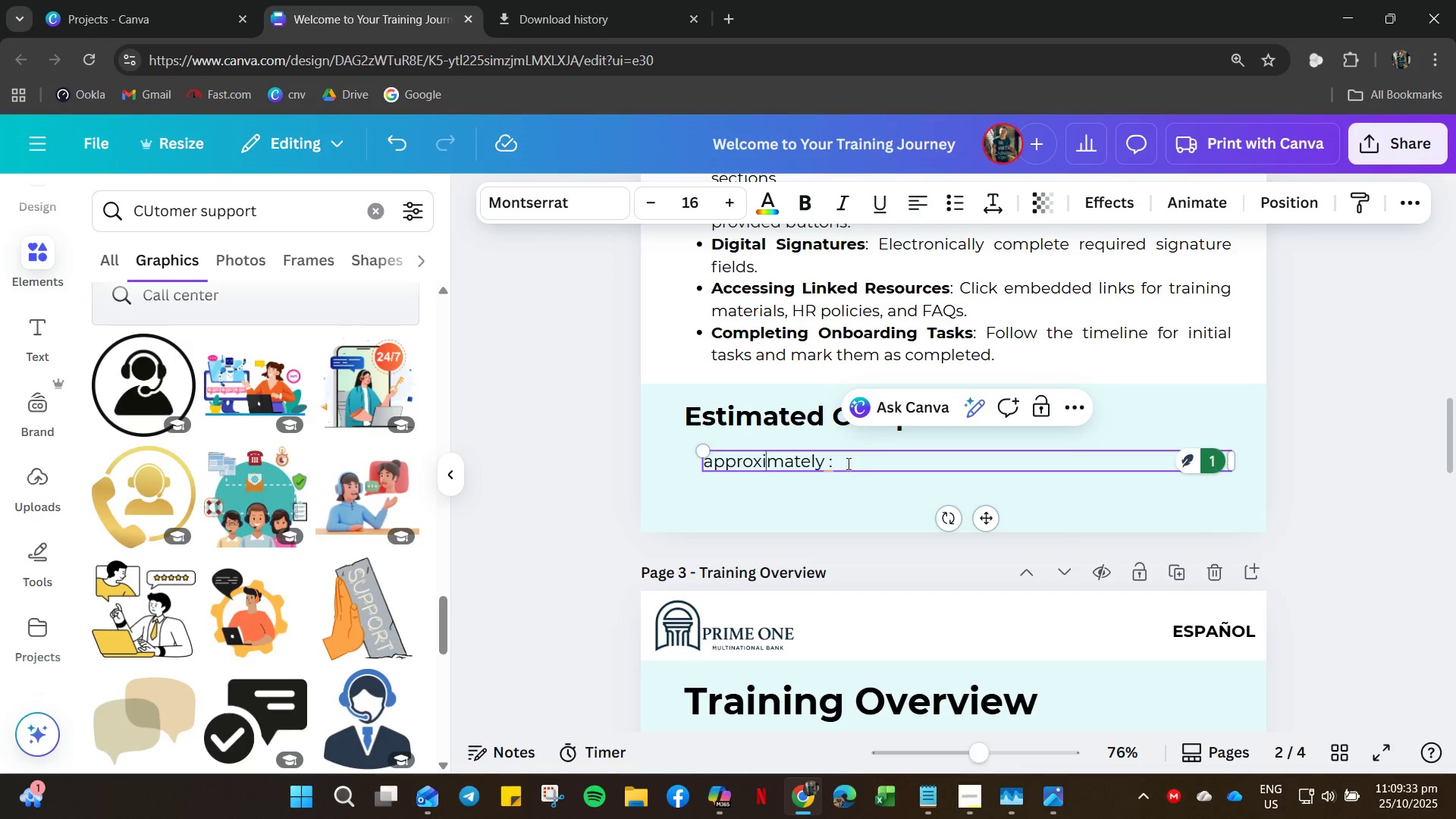 
left_click([847, 463])
 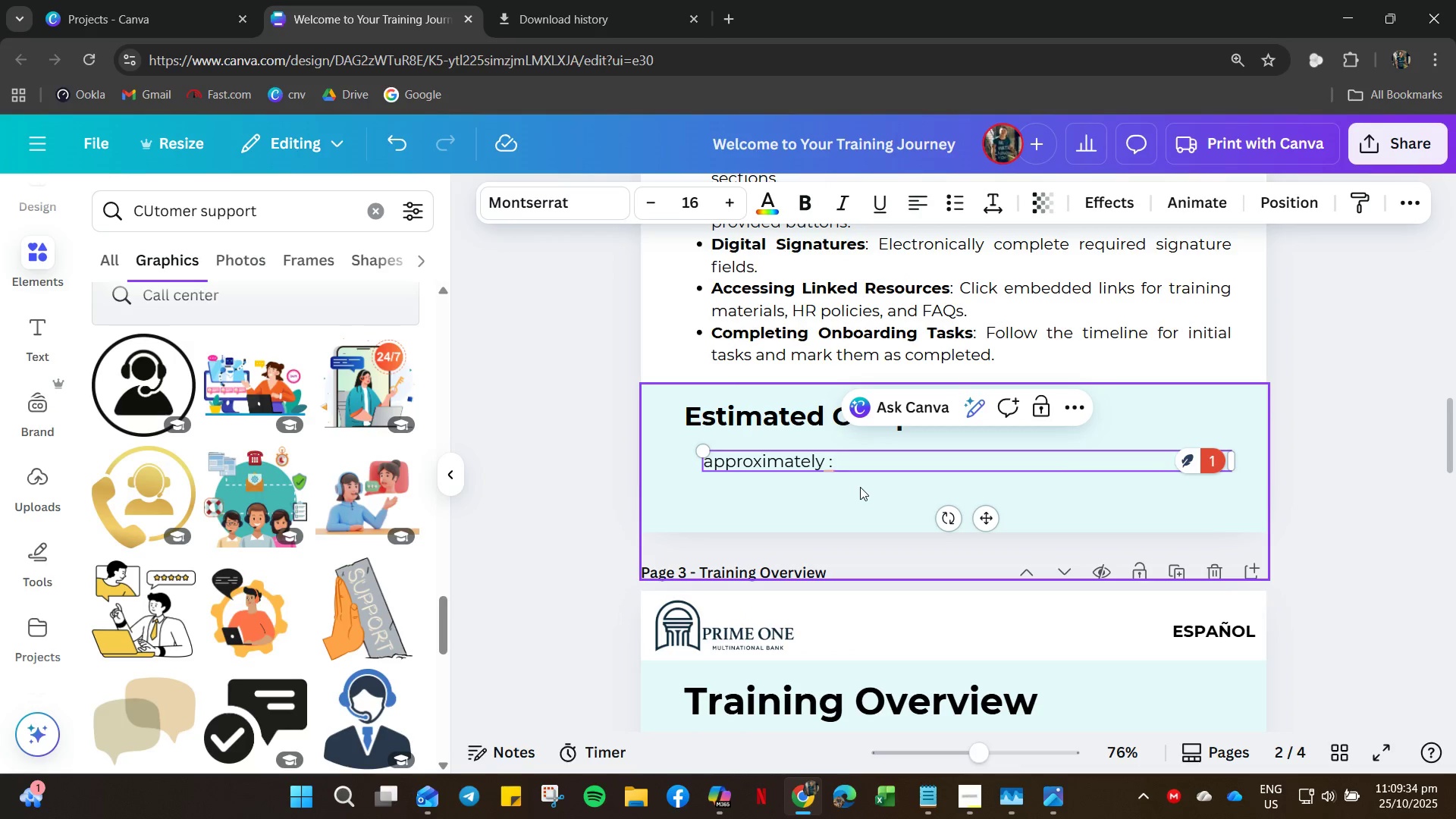 
key(Backspace)
 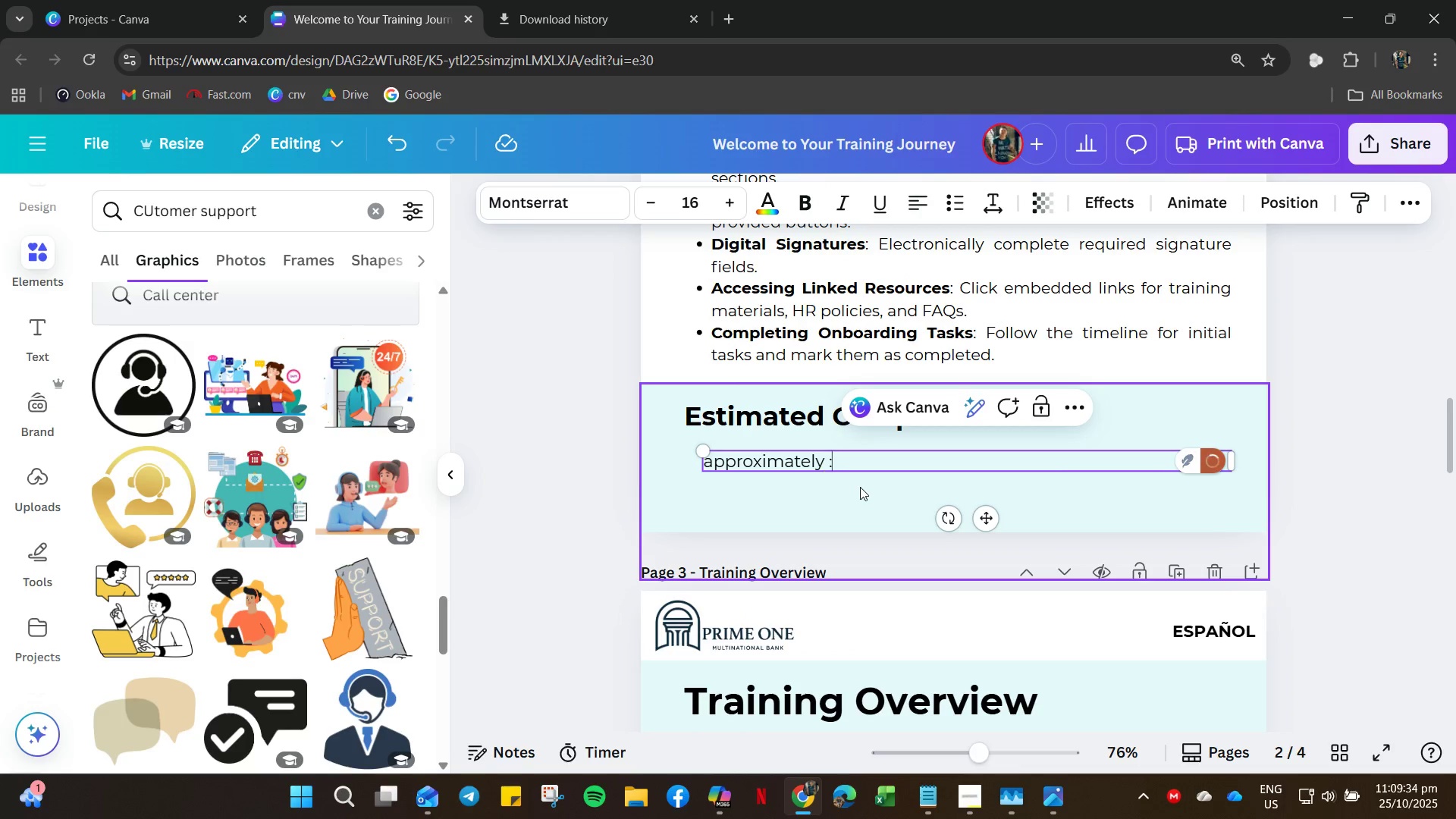 
key(Backspace)
 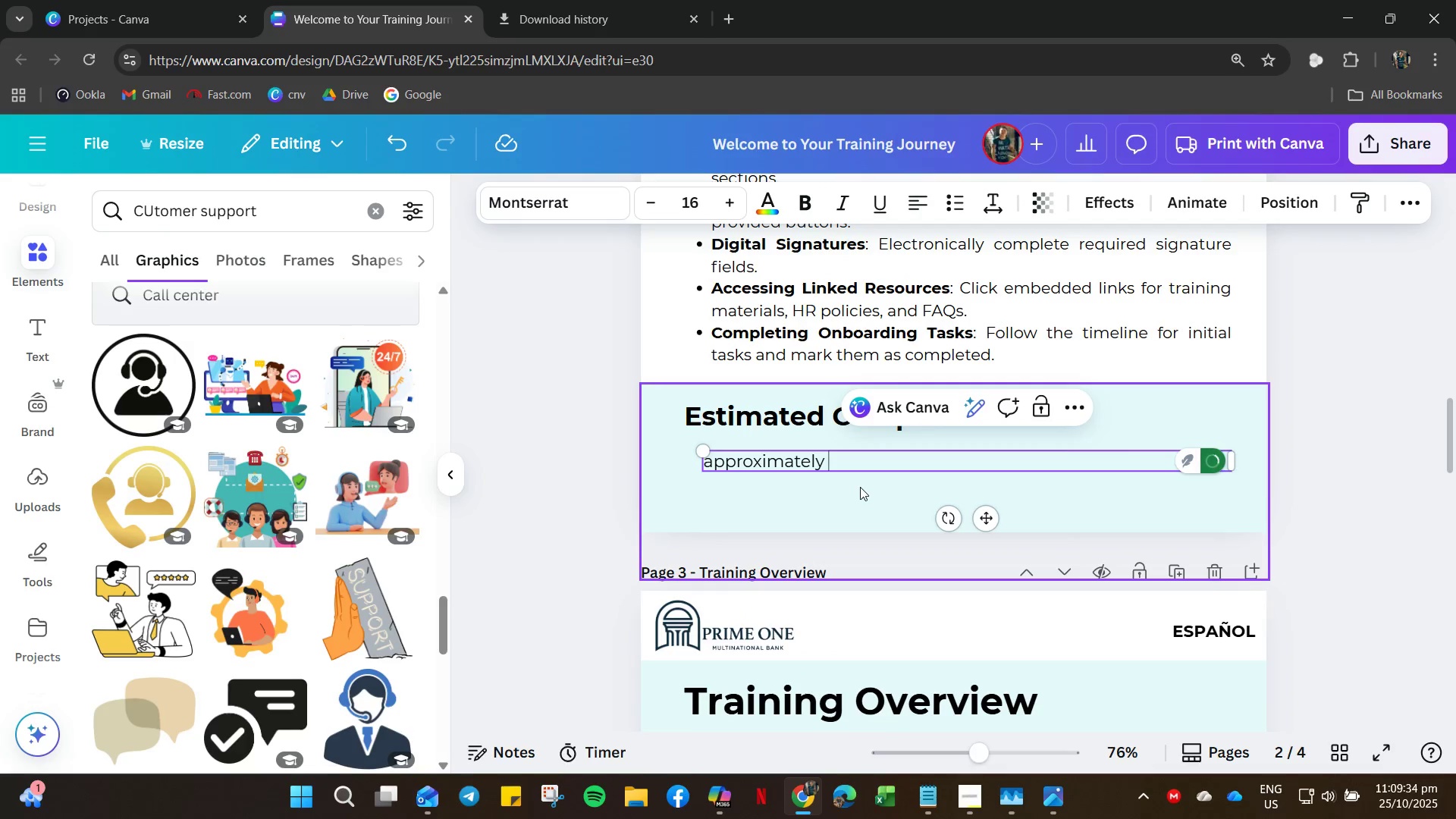 
key(Control+V)
 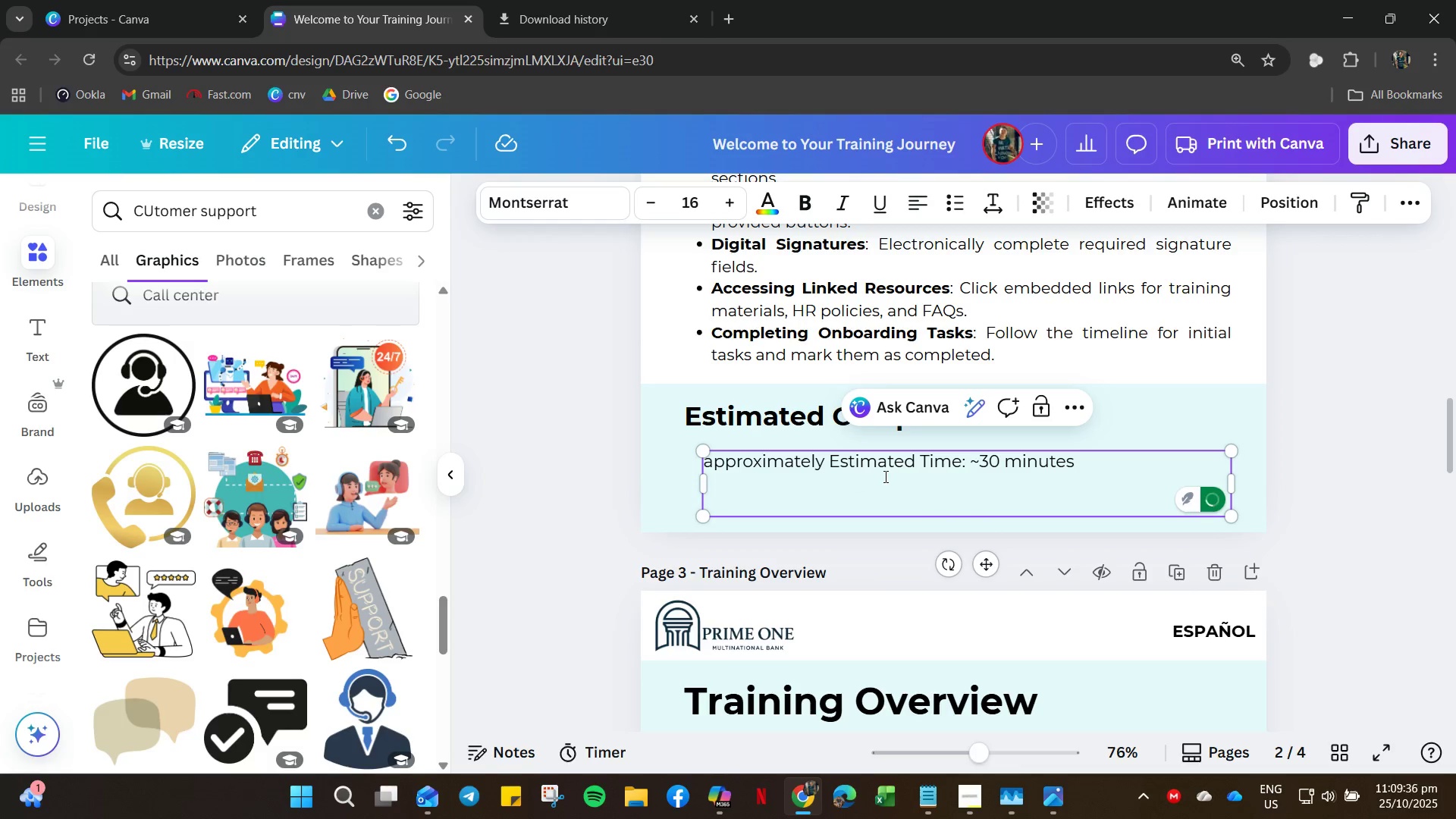 
key(Backspace)
 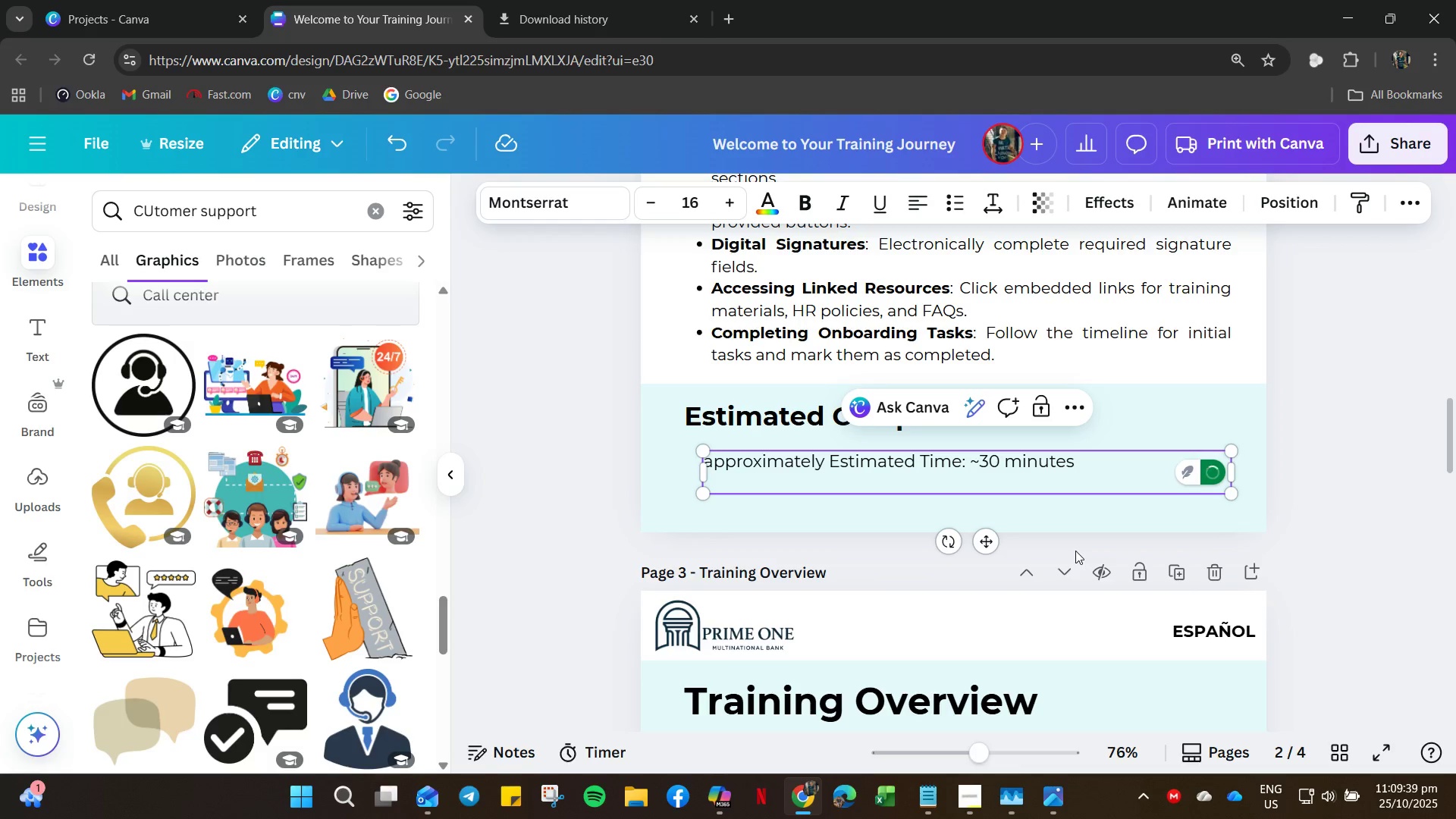 
key(Backspace)
 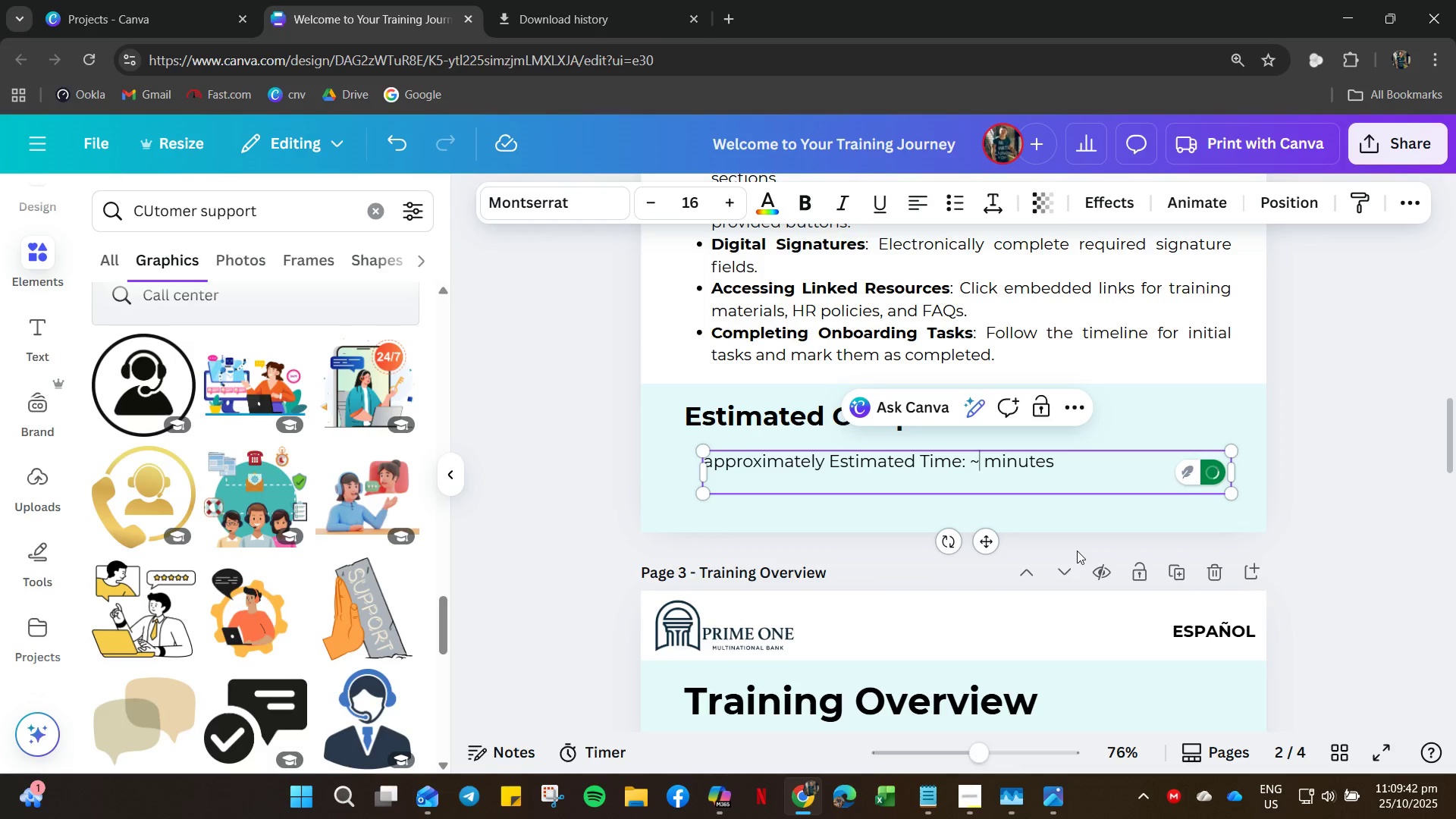 
key(Numpad4)
 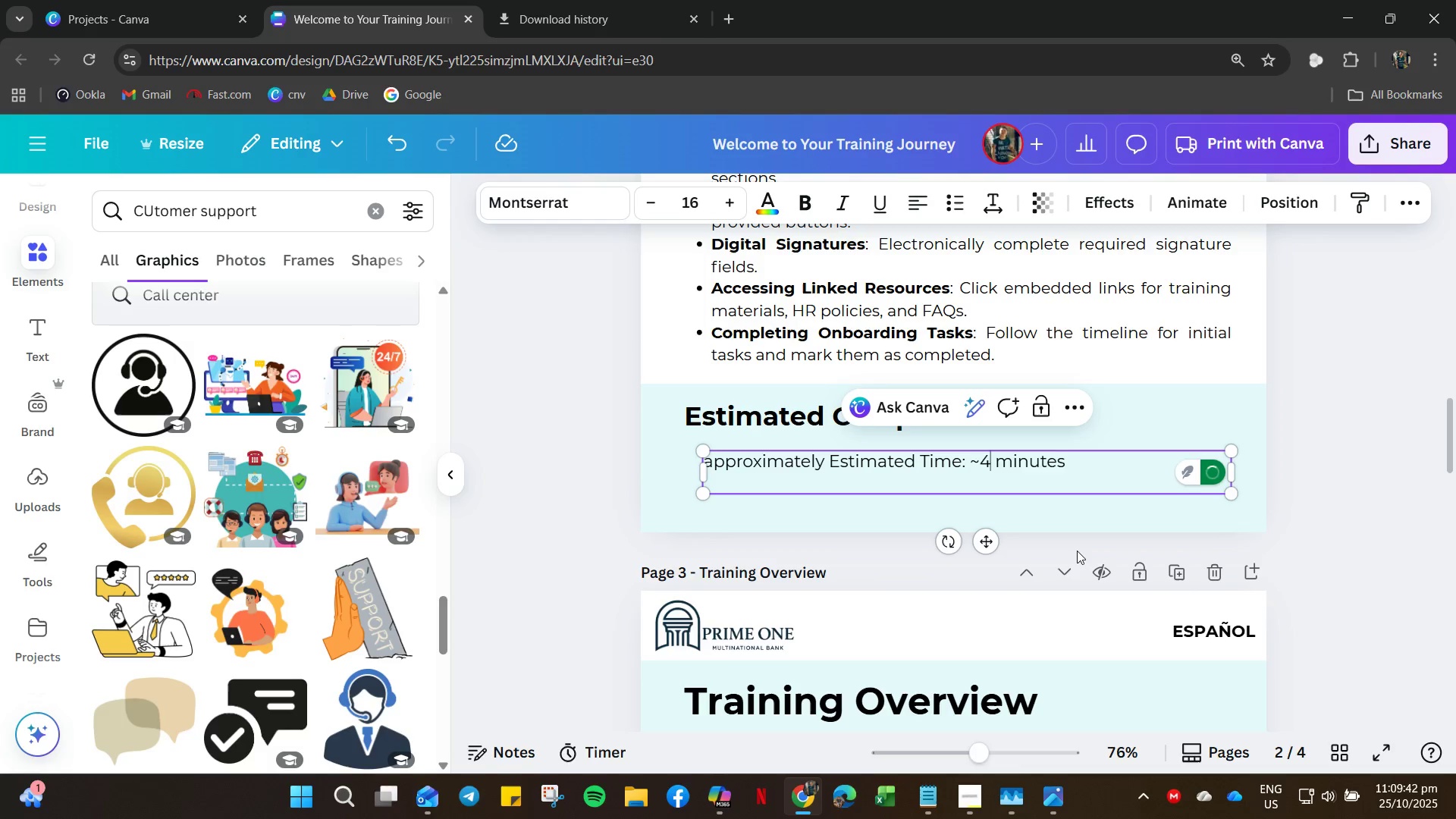 
key(Numpad5)
 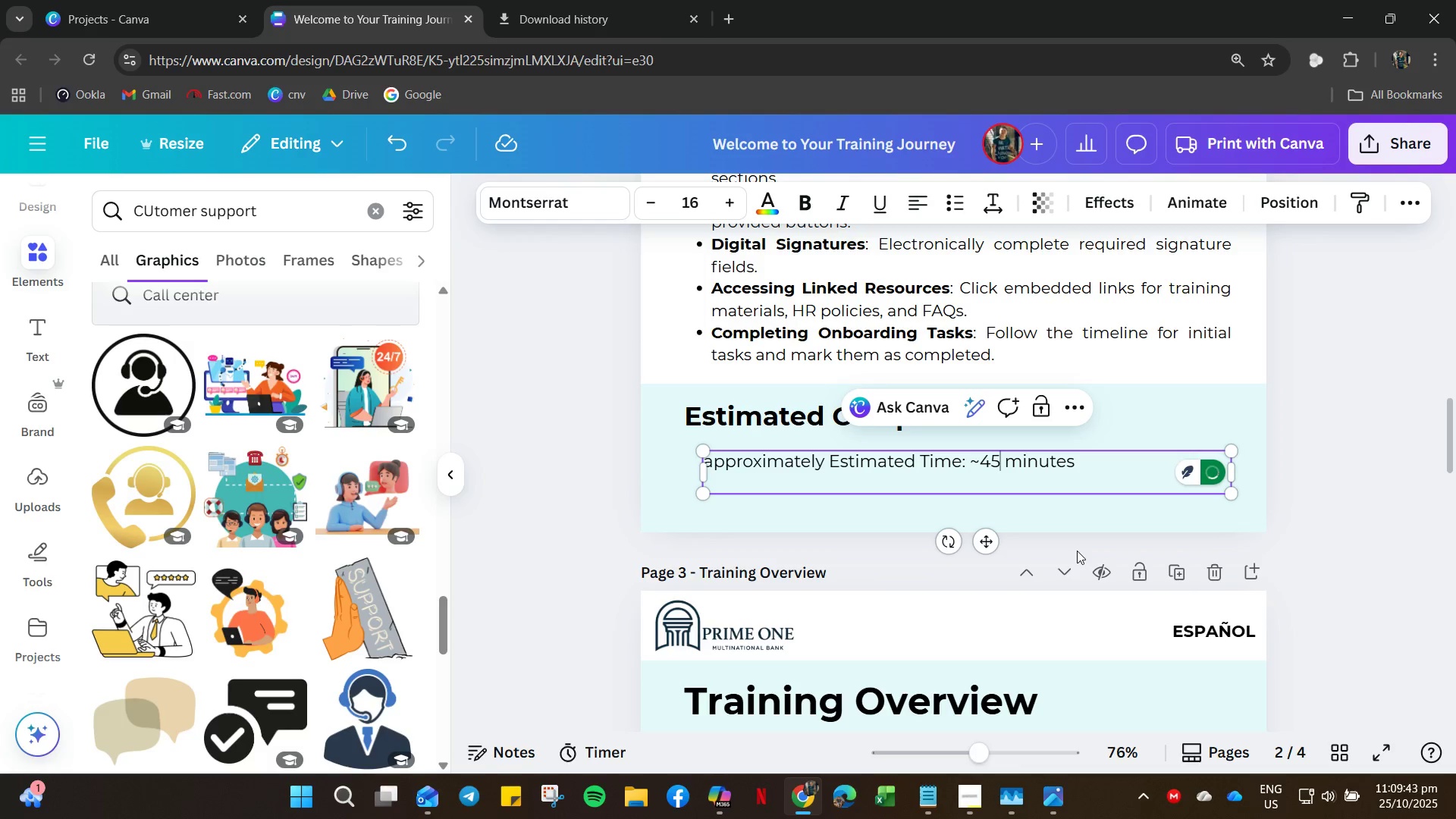 
key(Space)
 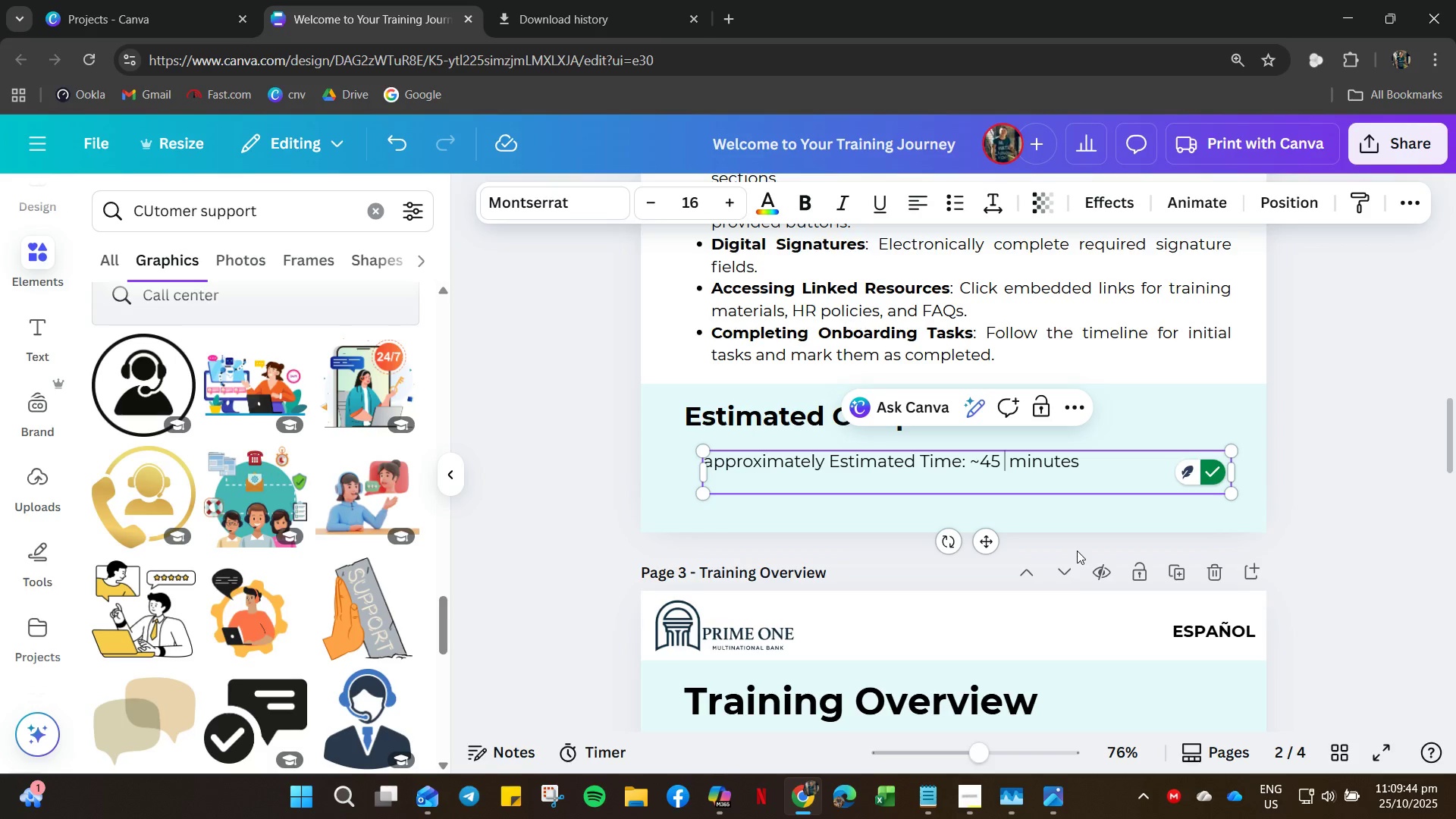 
key(NumpadSubtract)
 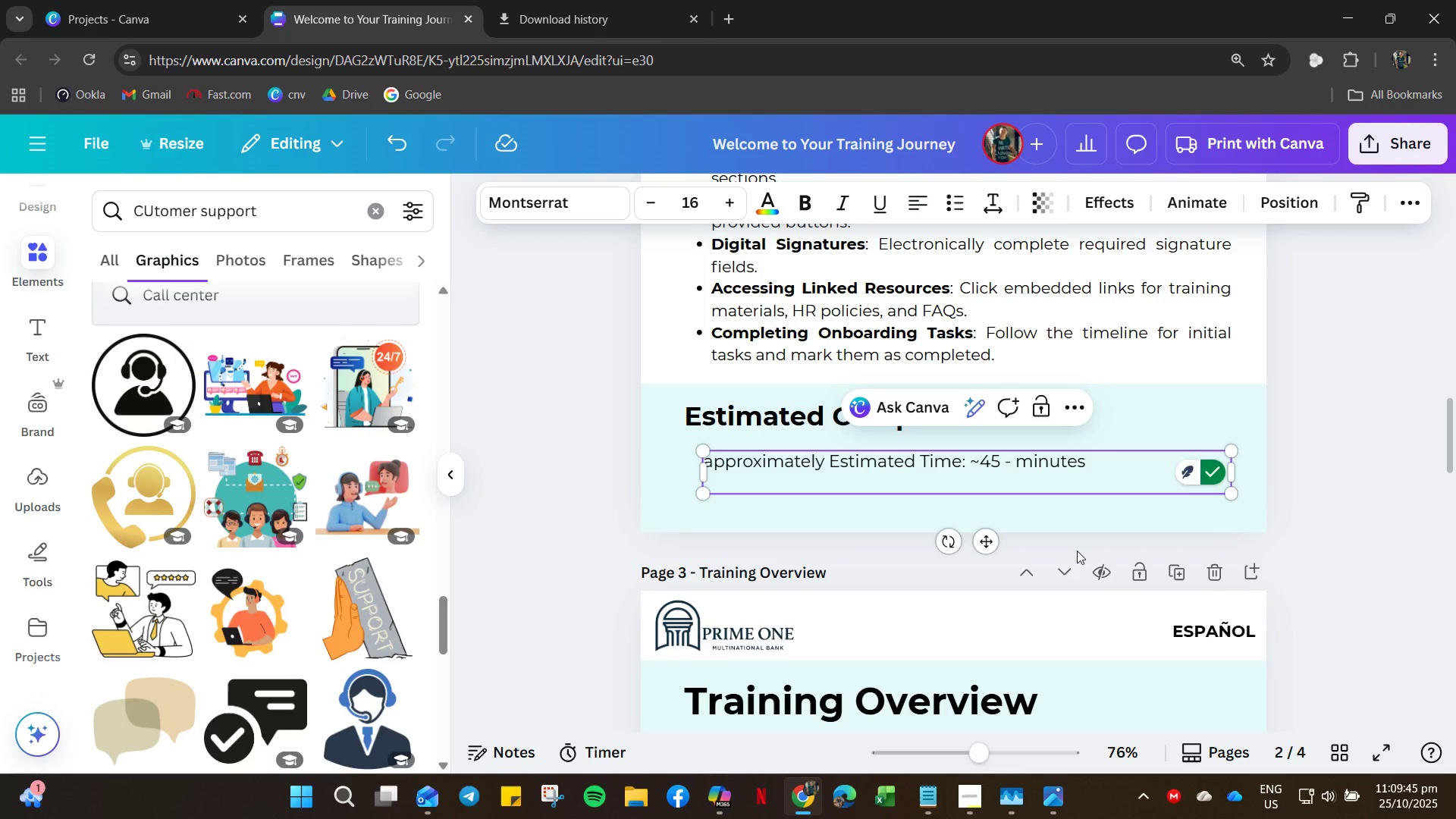 
key(Space)
 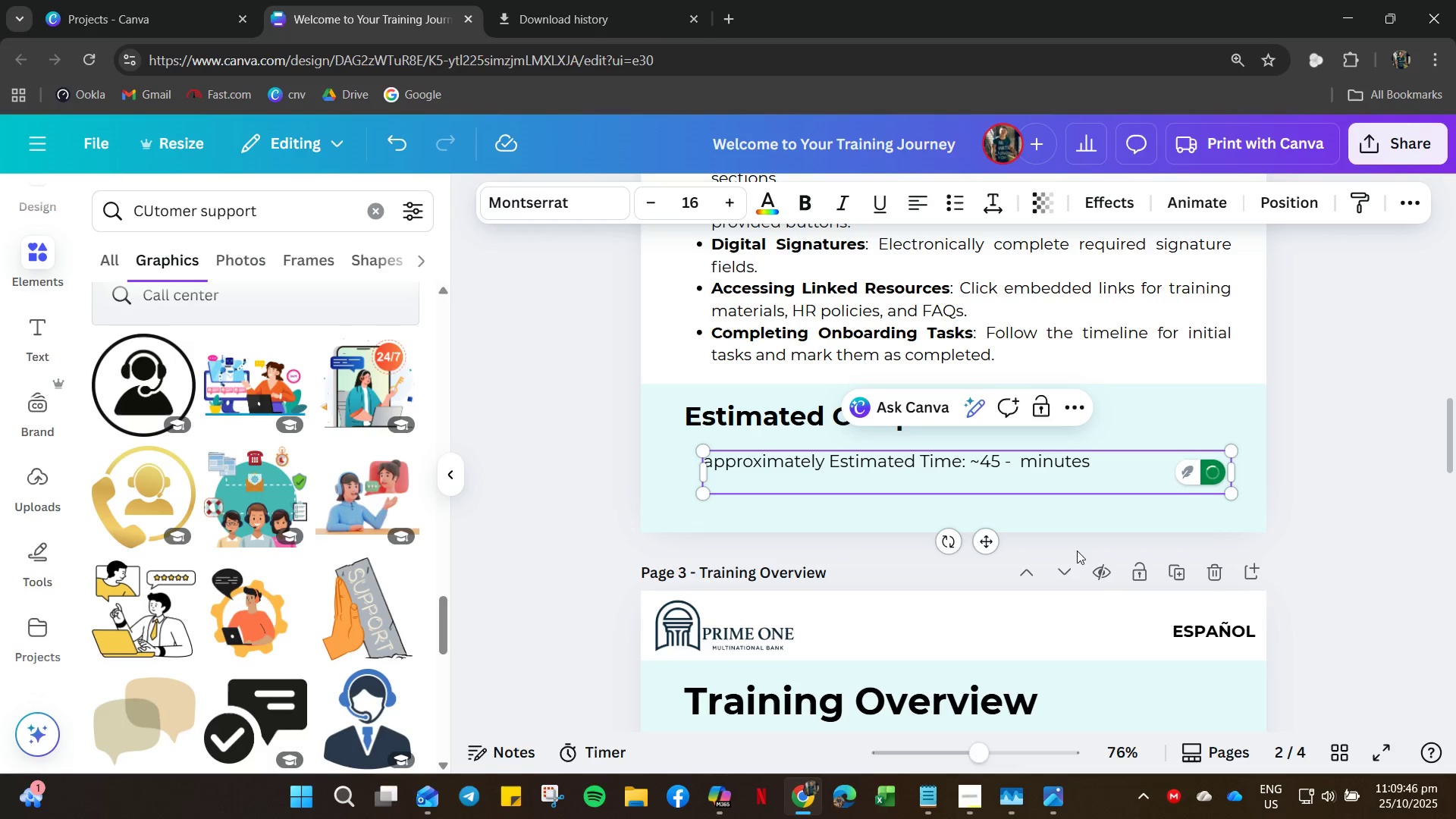 
key(Backspace)
 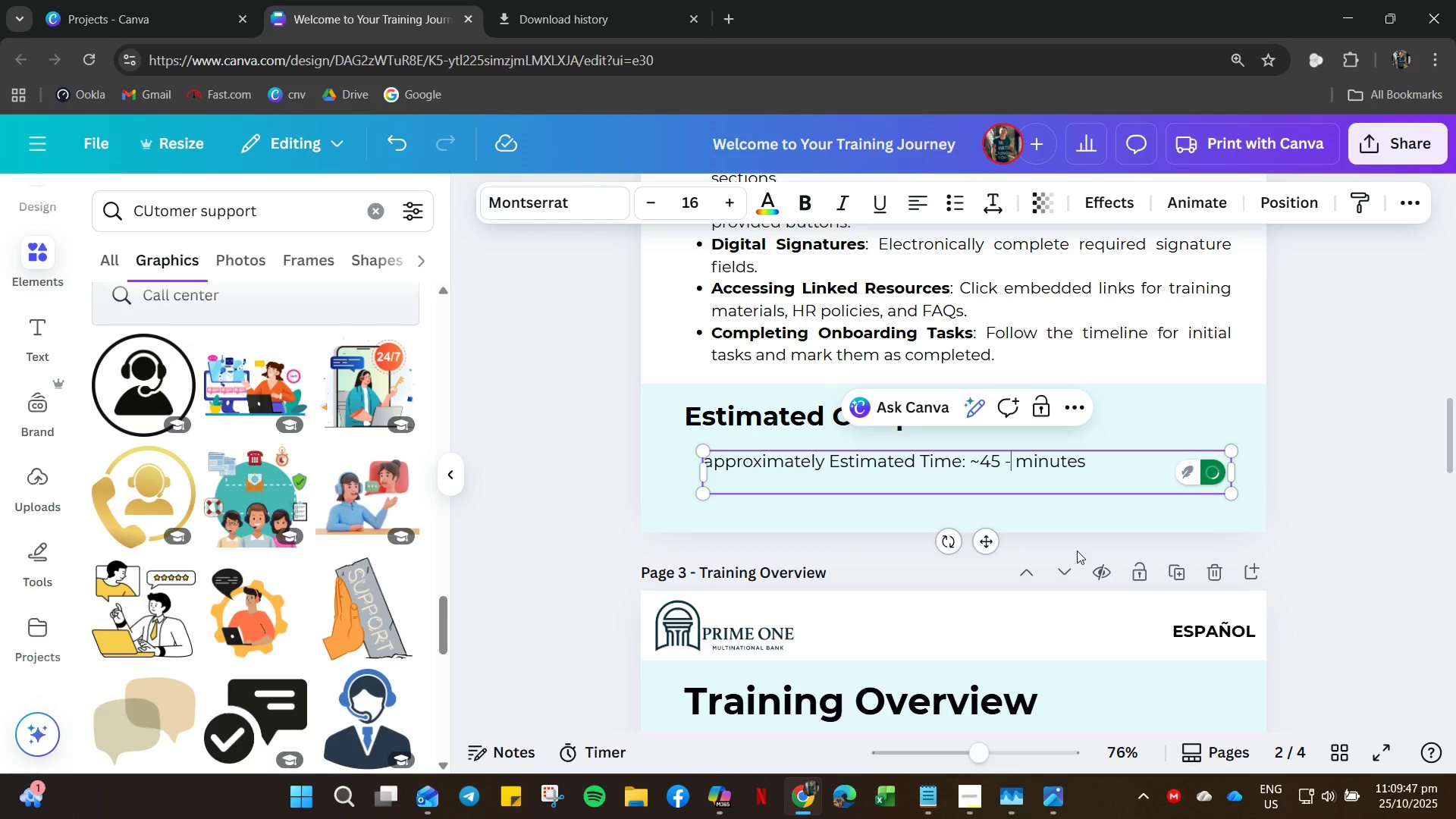 
key(Backspace)
 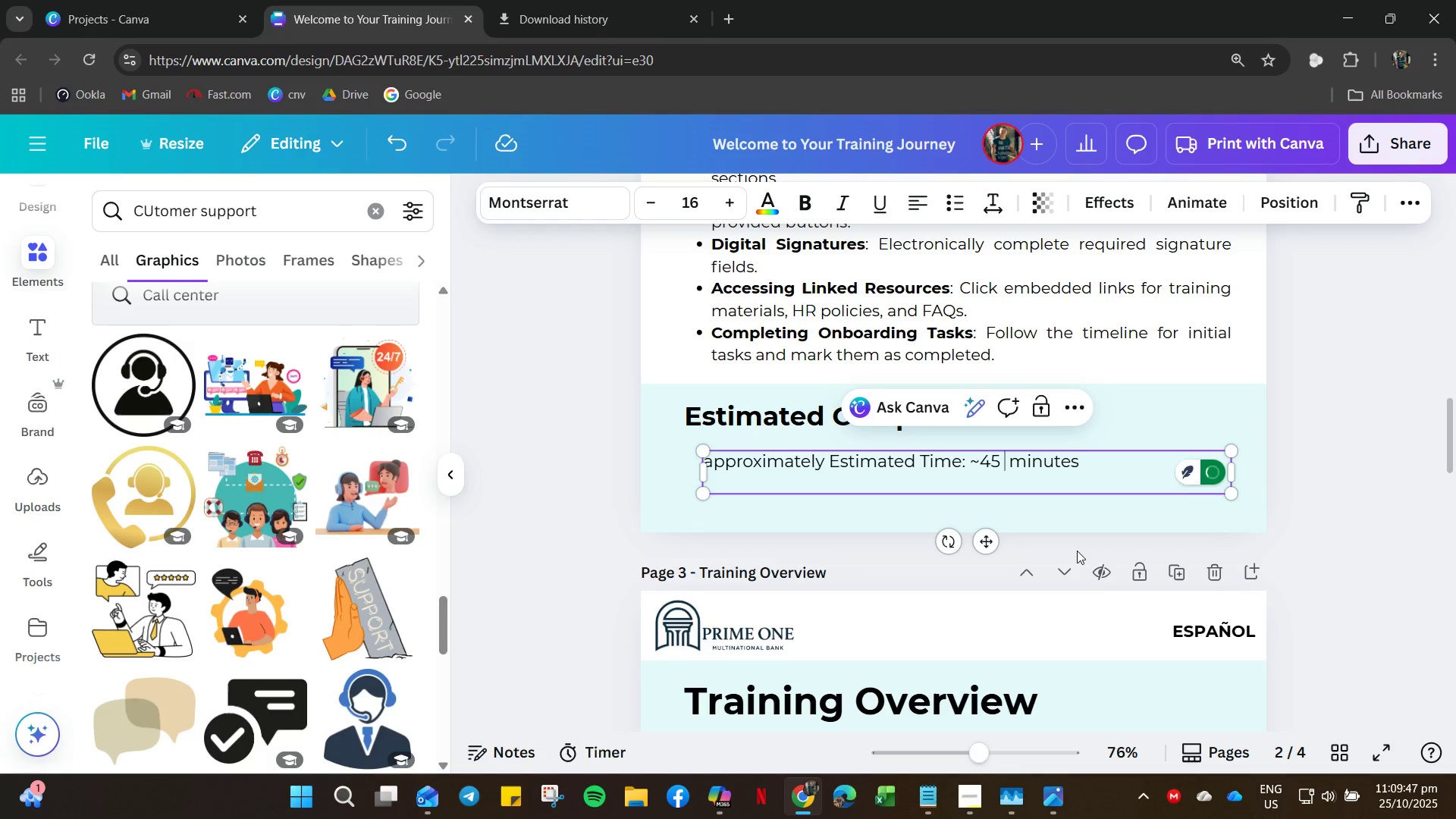 
key(Backspace)
 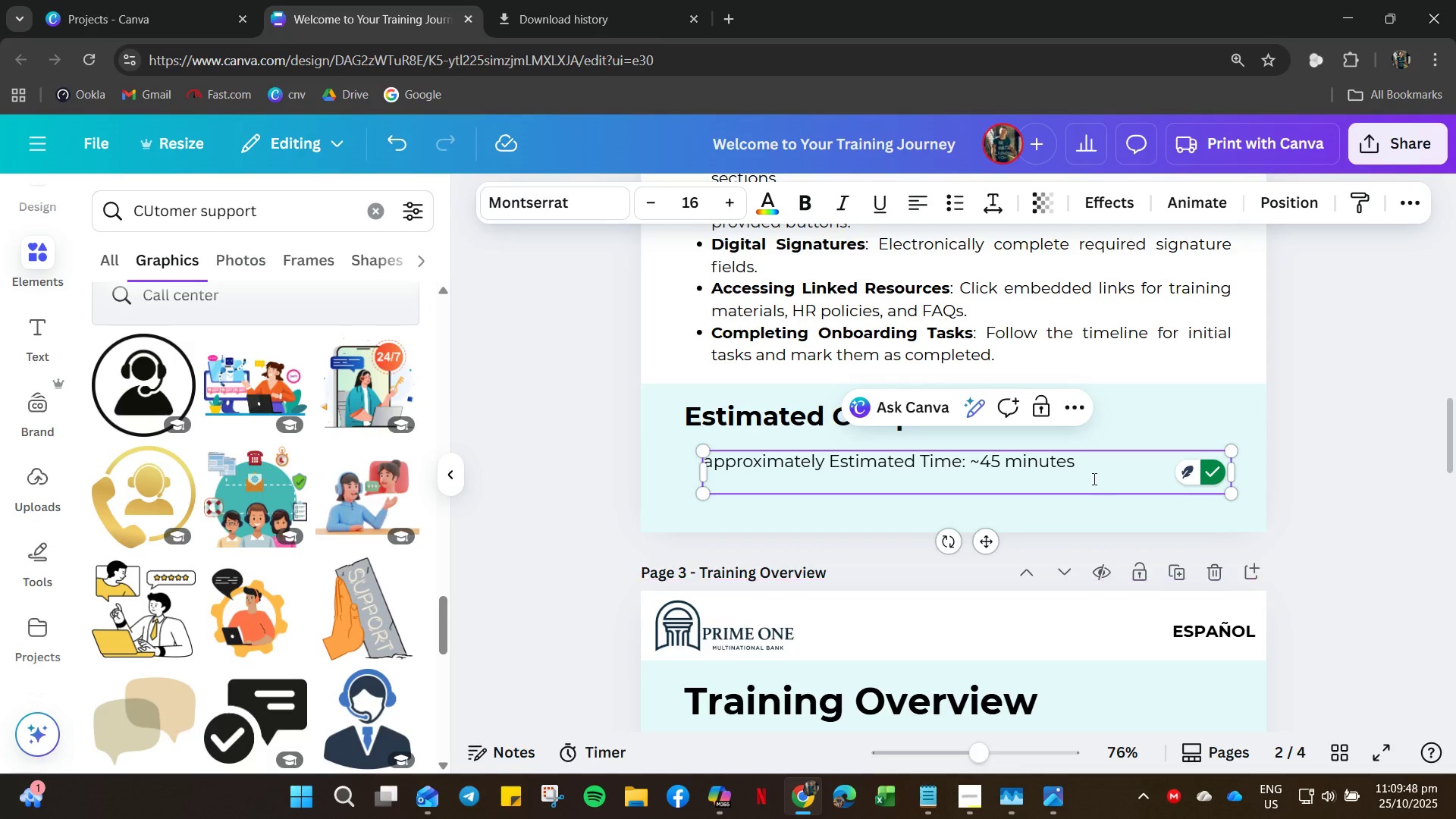 
left_click([1087, 467])
 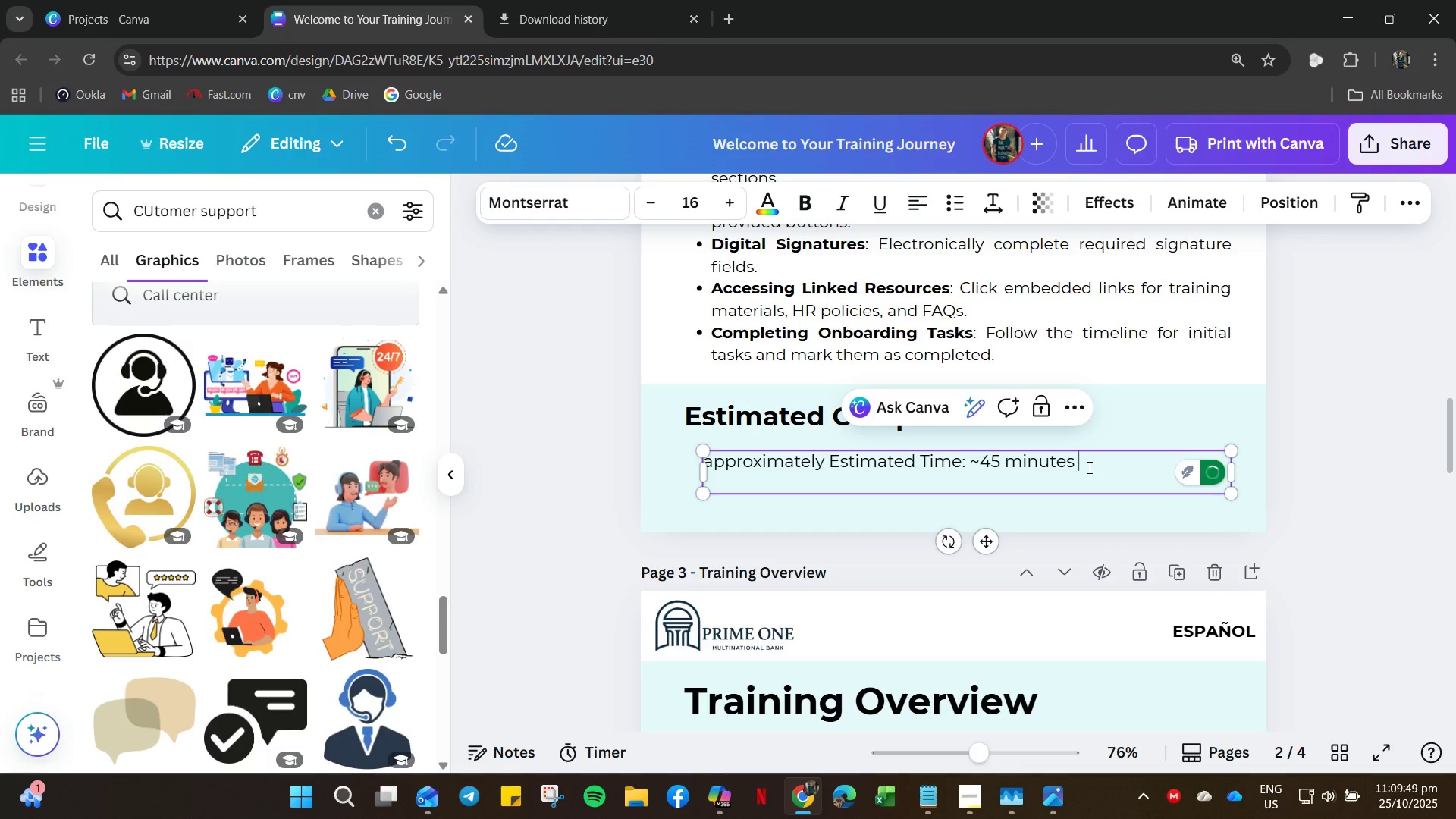 
type( - 1 hou)
 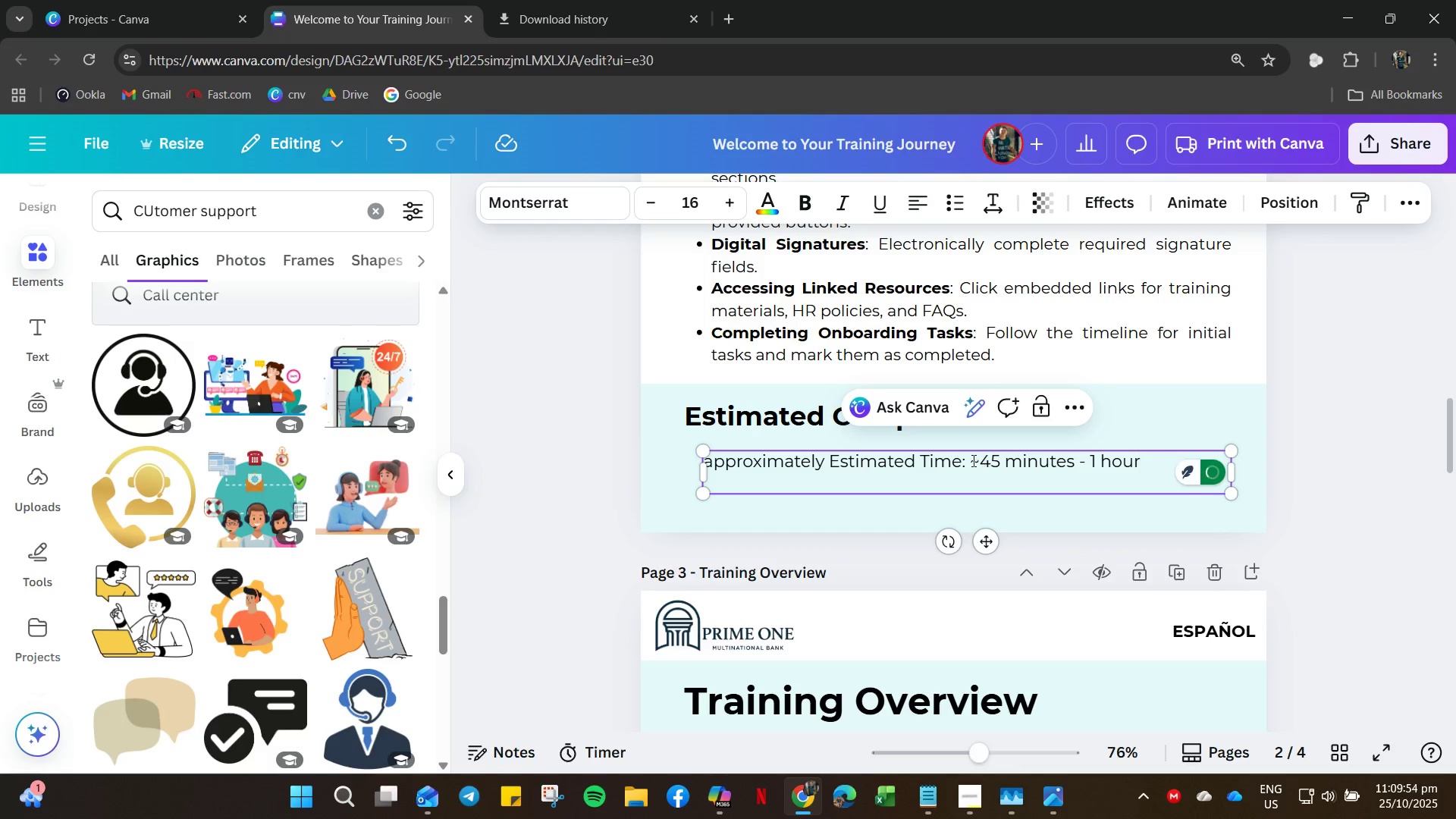 
left_click([910, 470])
 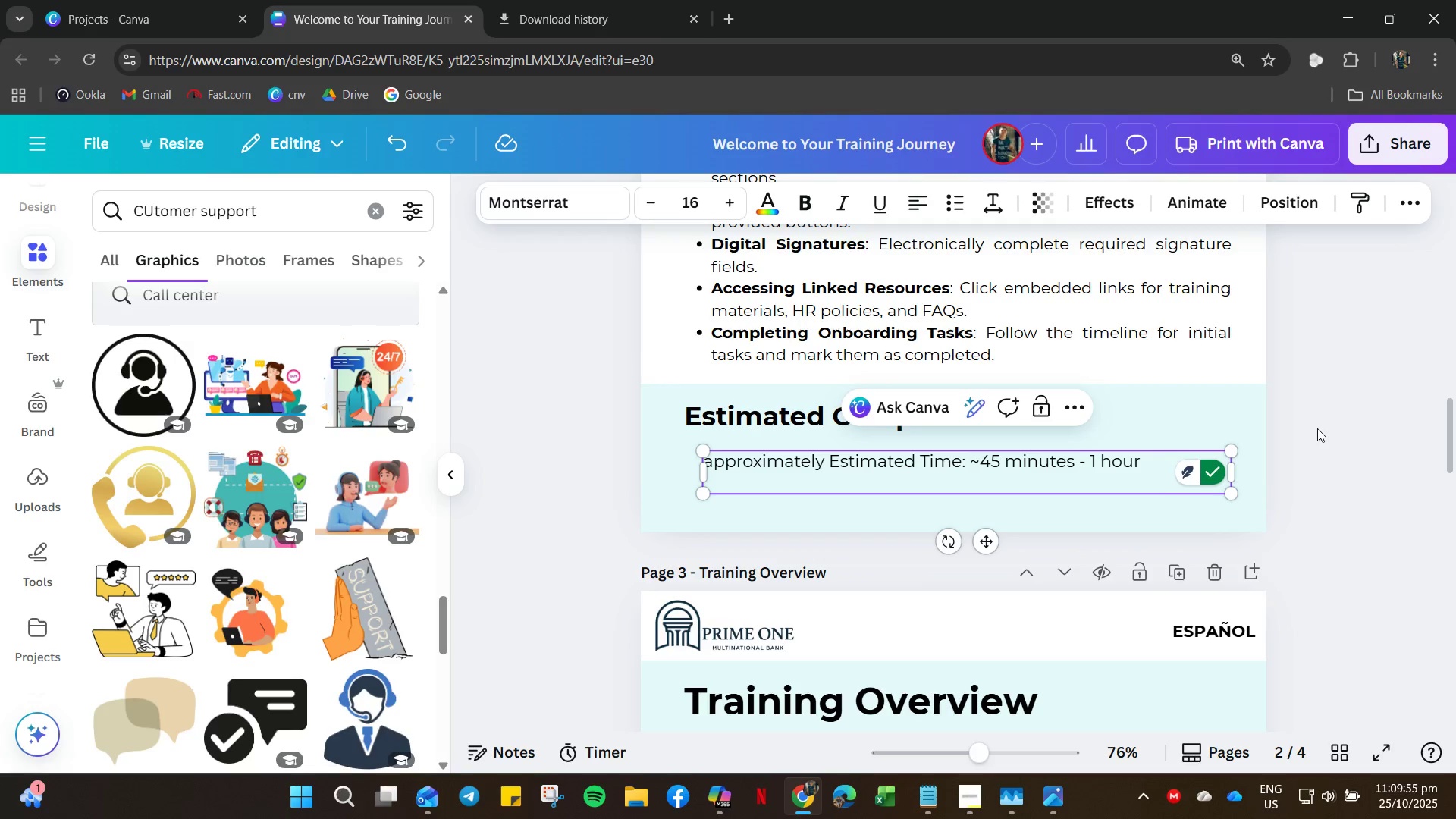 
left_click([1317, 428])
 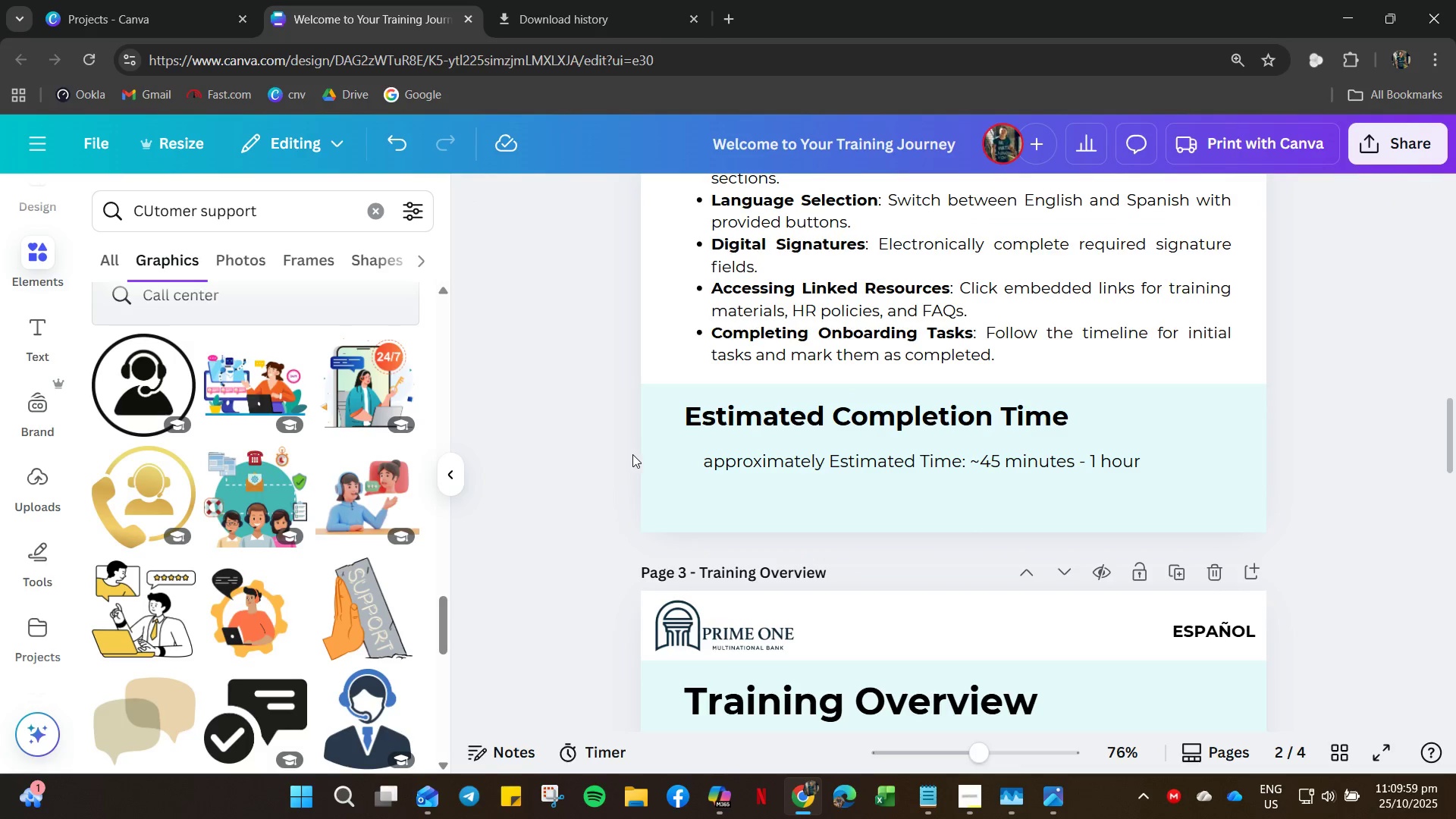 
left_click([984, 476])
 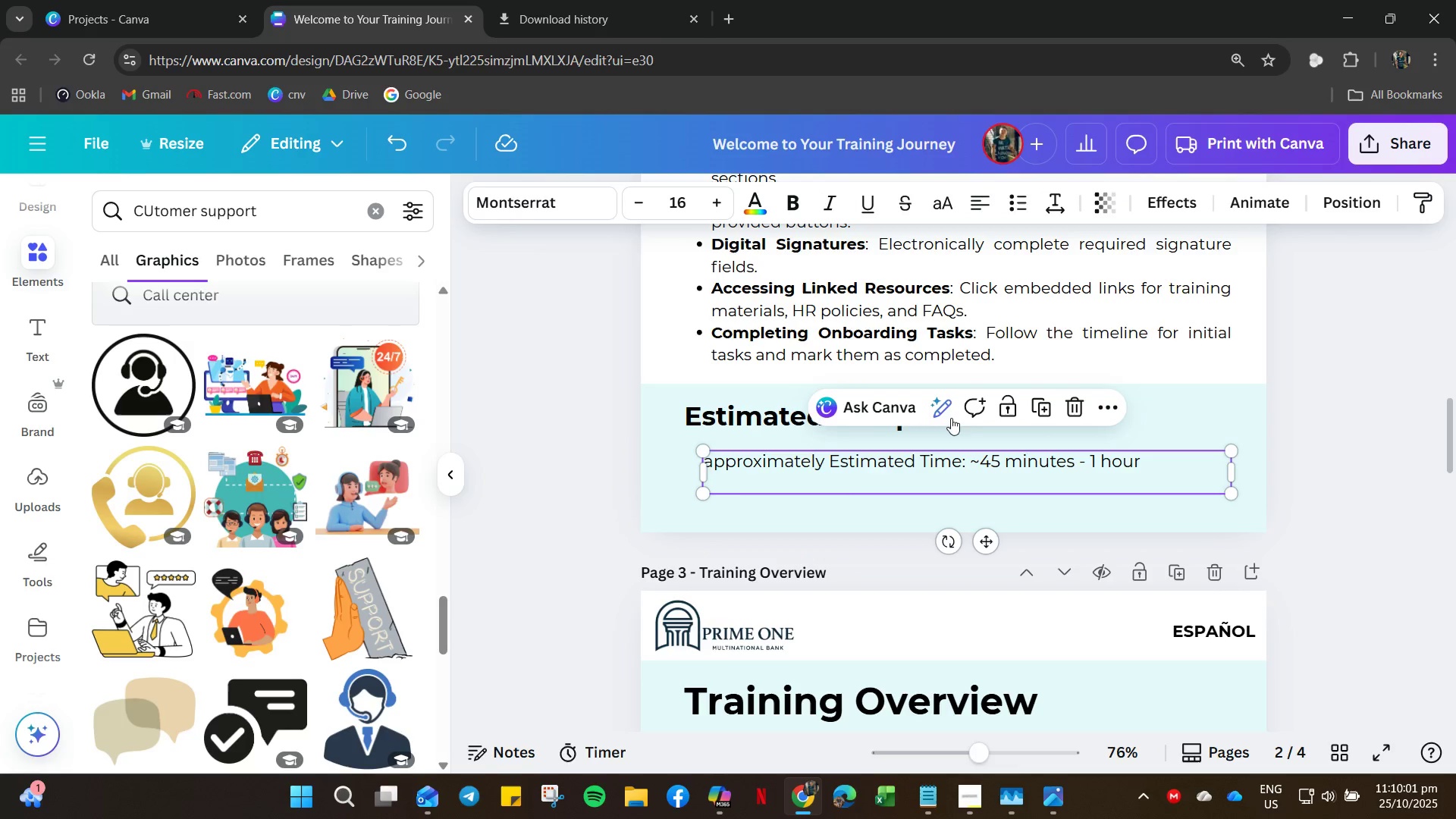 
left_click([946, 403])
 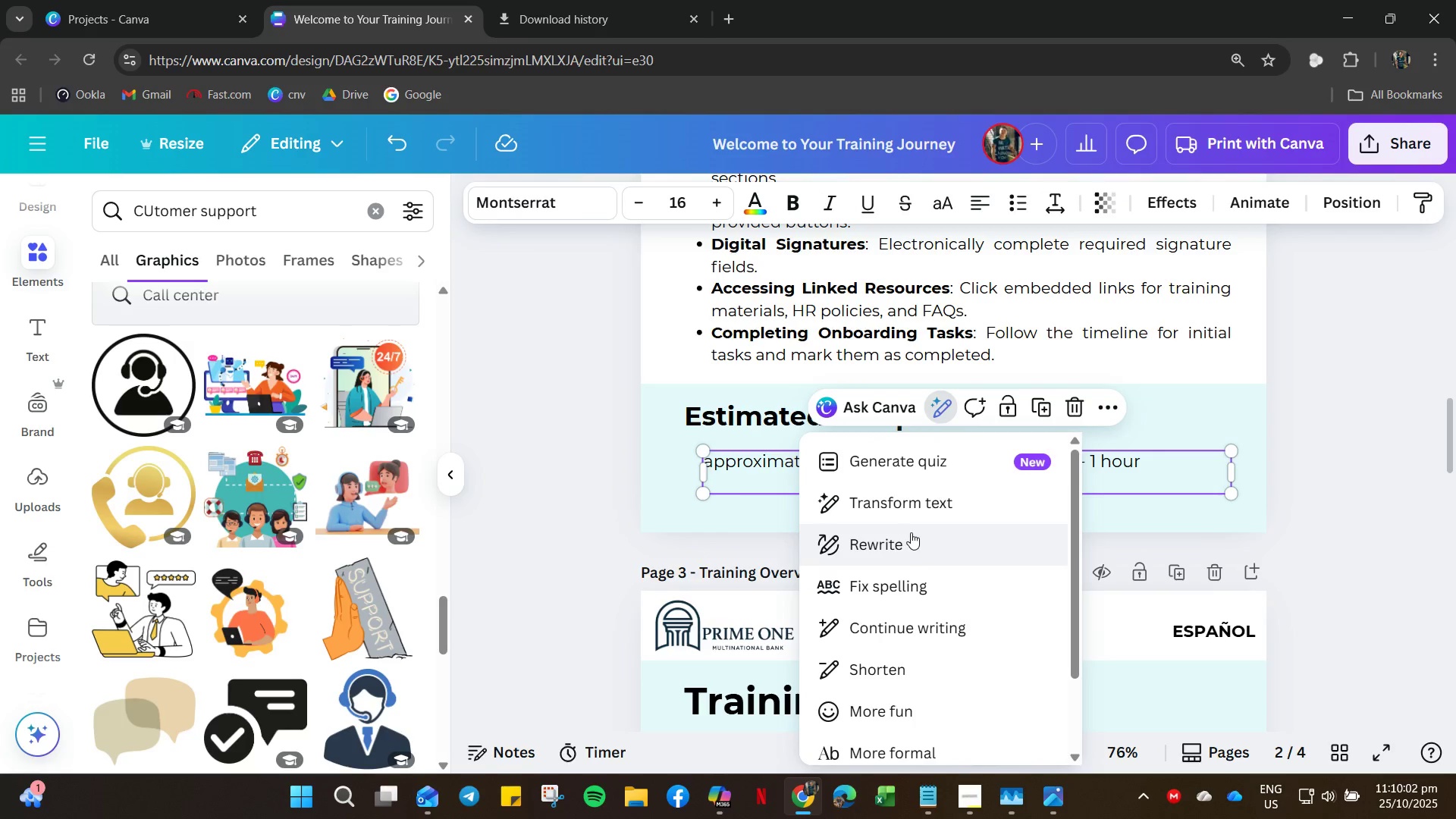 
left_click([912, 533])
 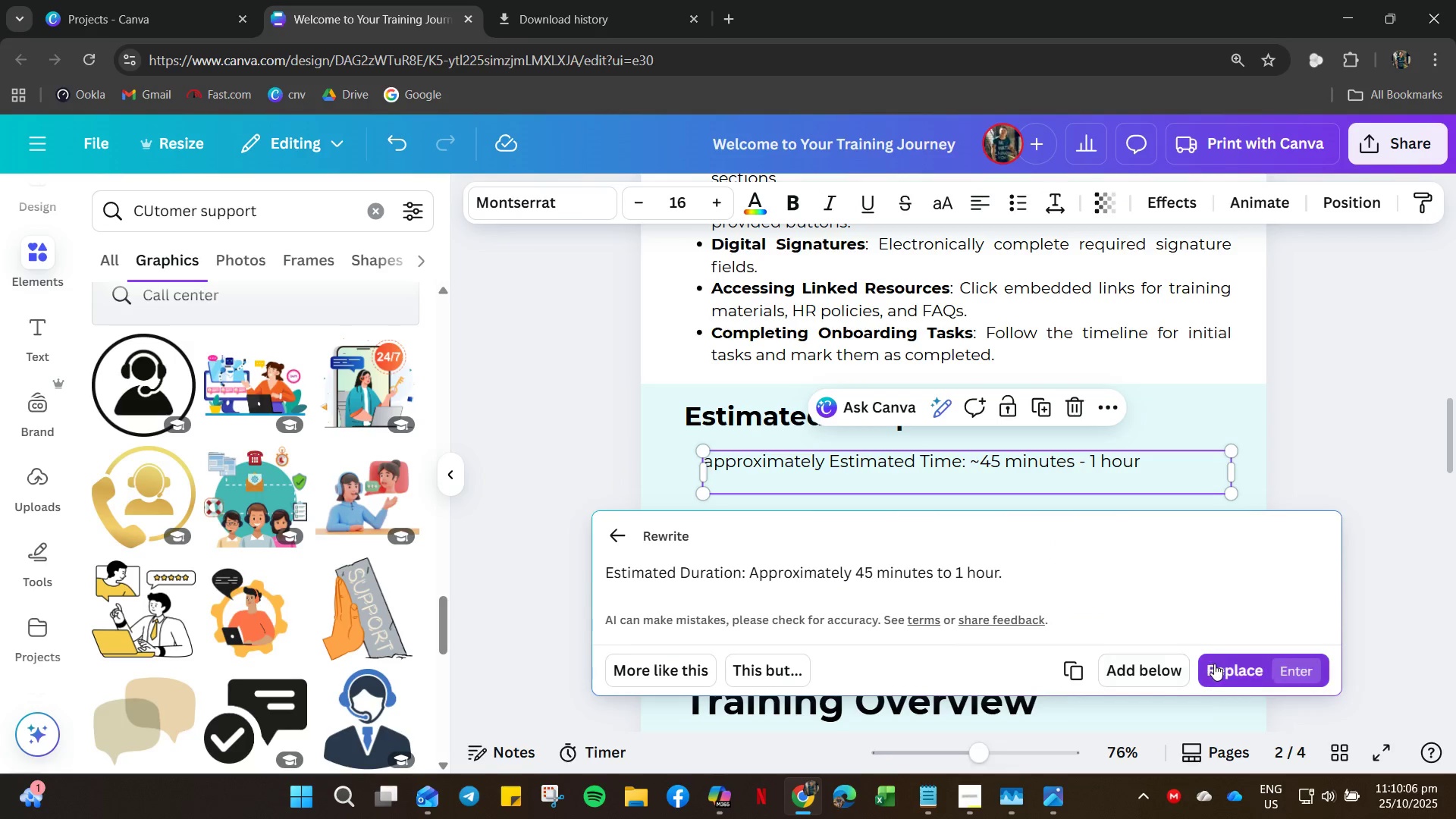 
left_click([1215, 664])
 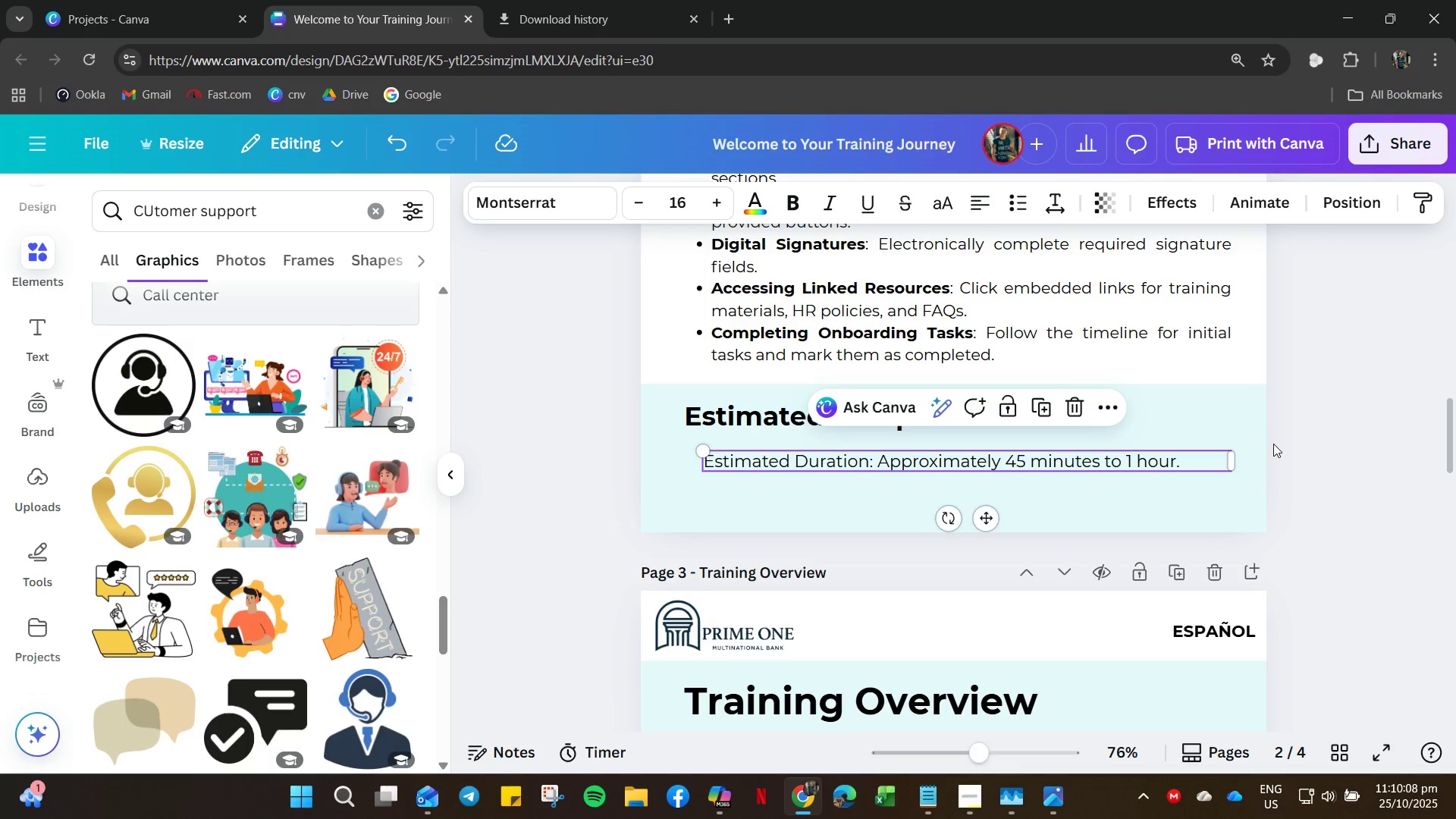 
left_click([1274, 444])
 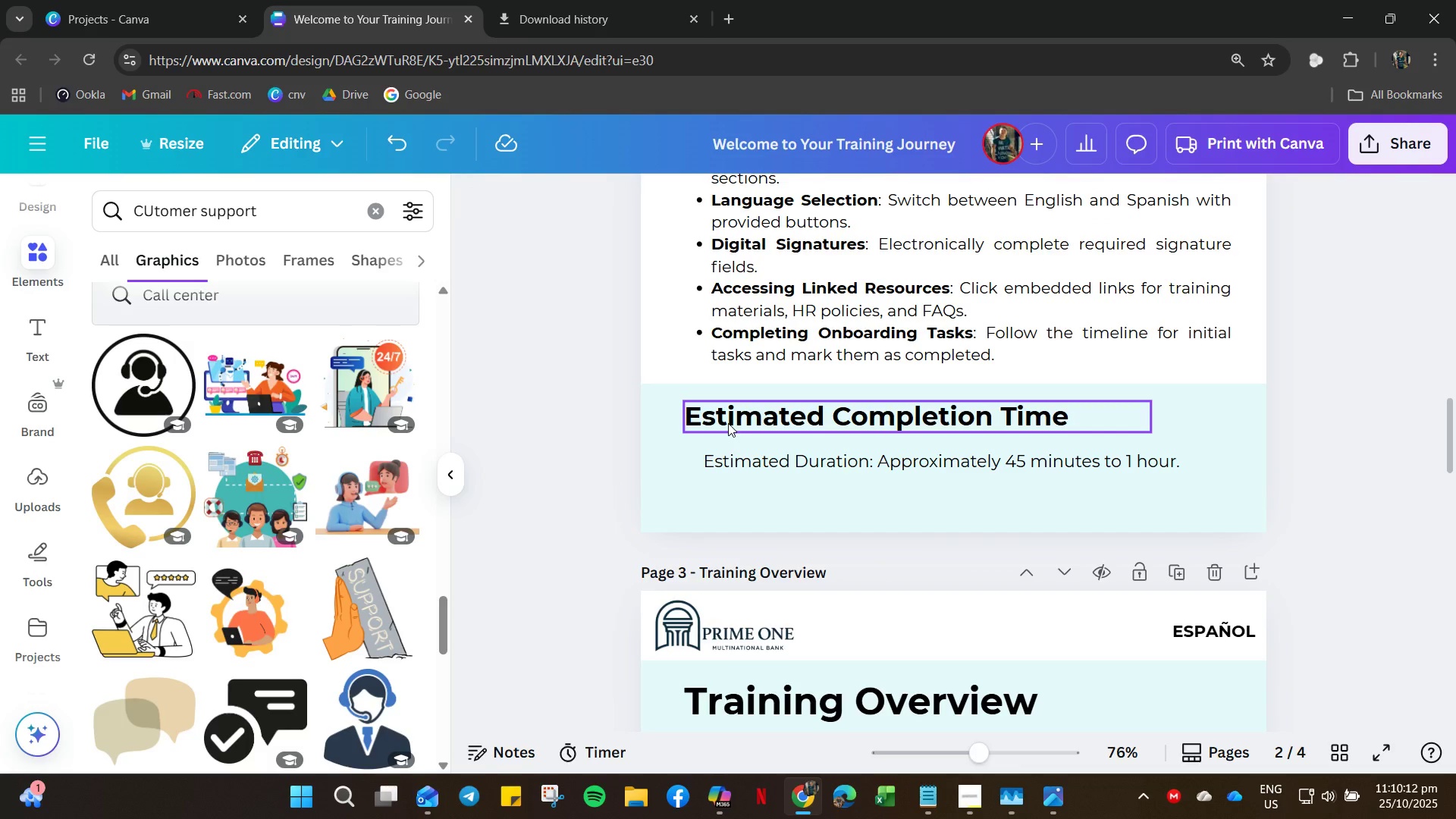 
scroll: coordinate [619, 500], scroll_direction: up, amount: 12.0
 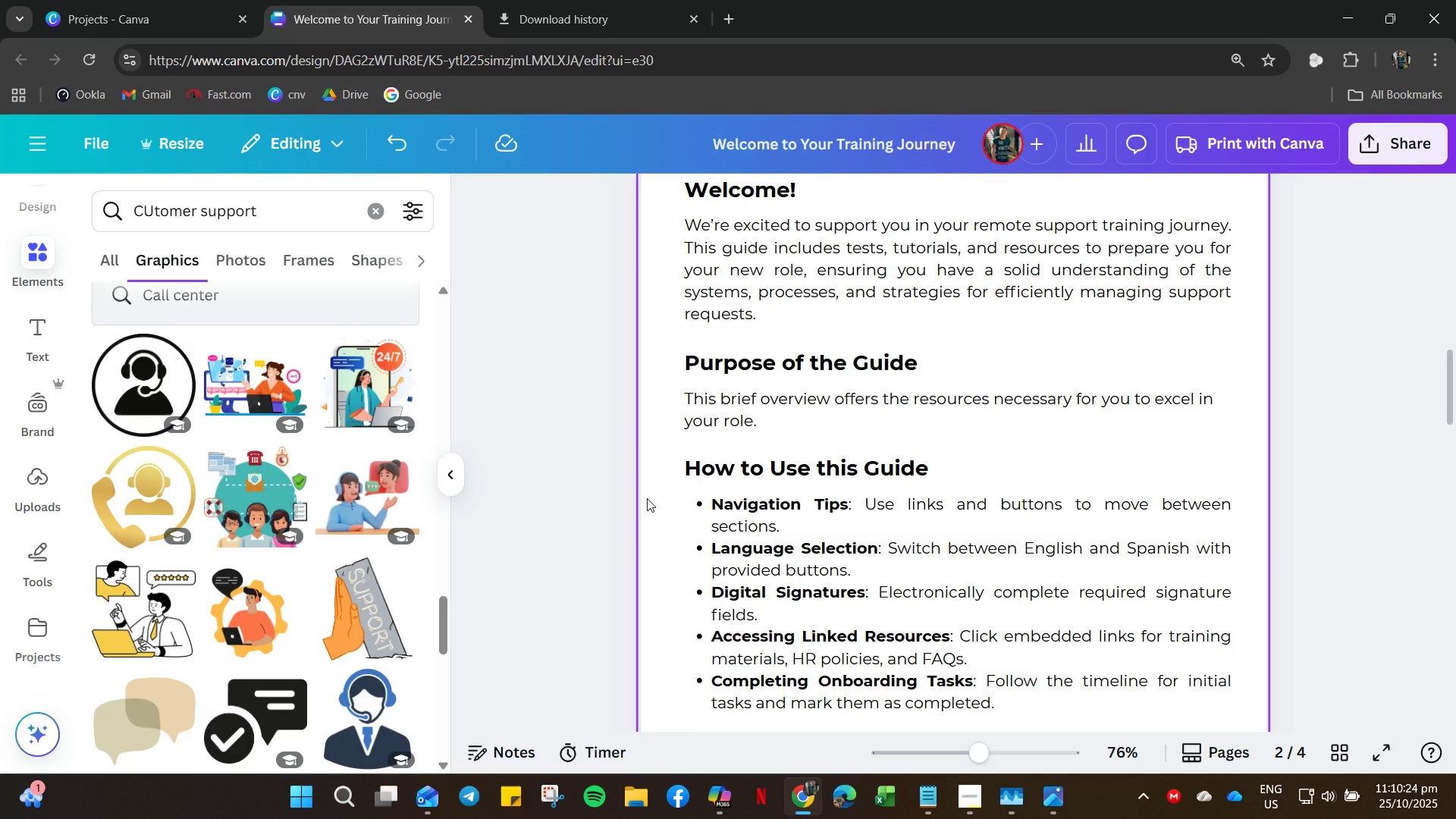 
wait(7.72)
 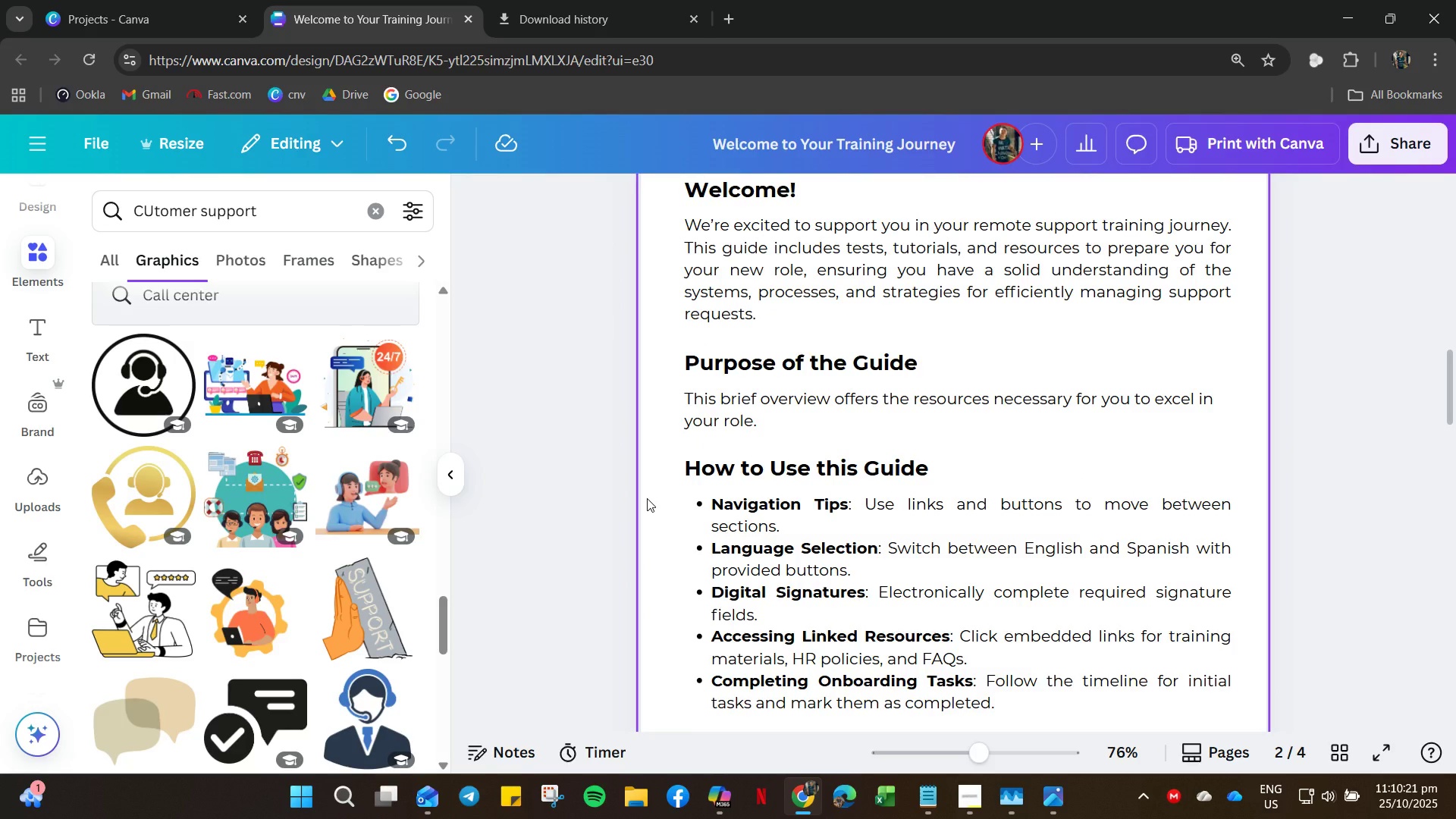 
scroll: coordinate [940, 555], scroll_direction: down, amount: 9.0
 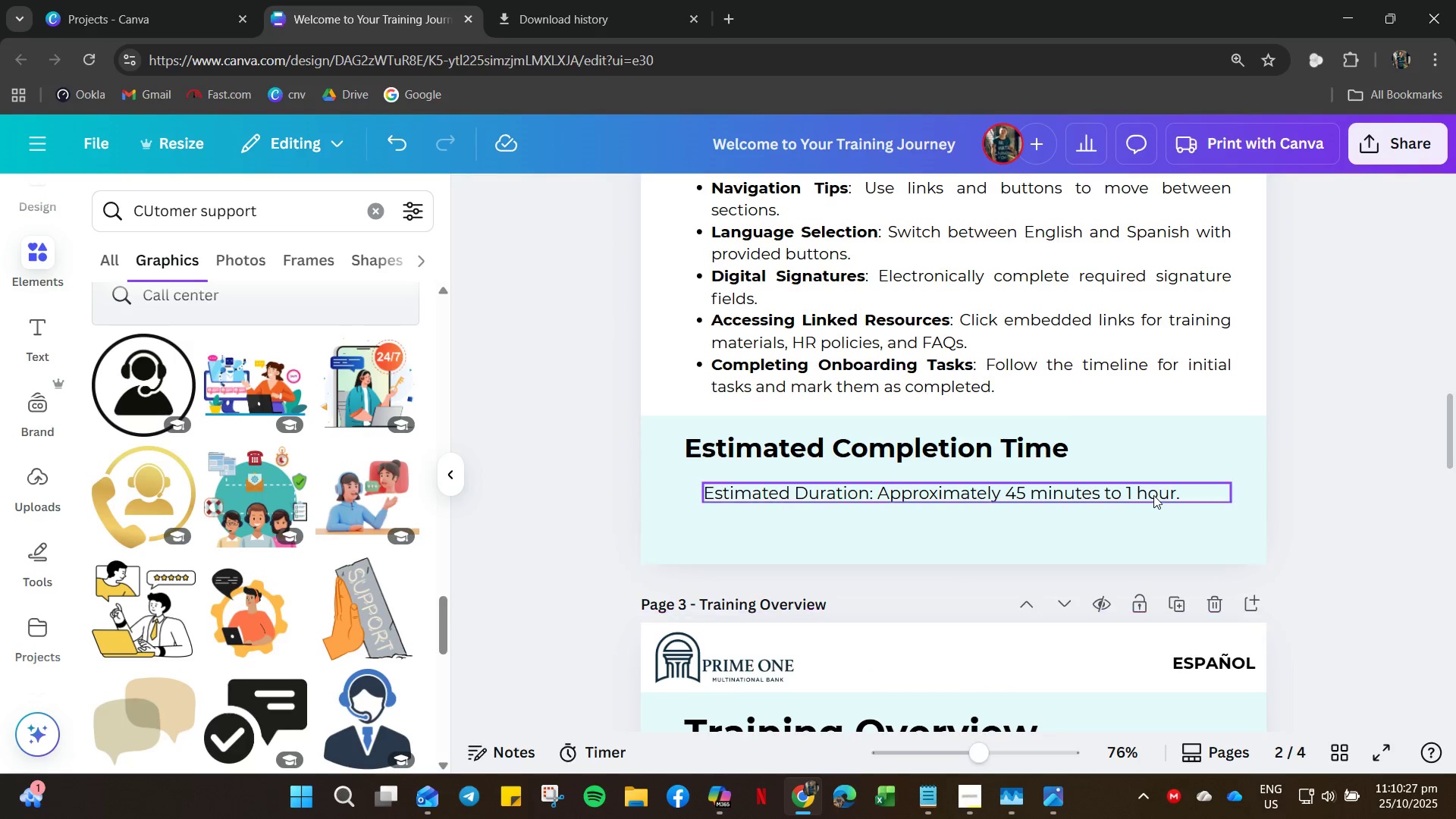 
left_click([1153, 495])
 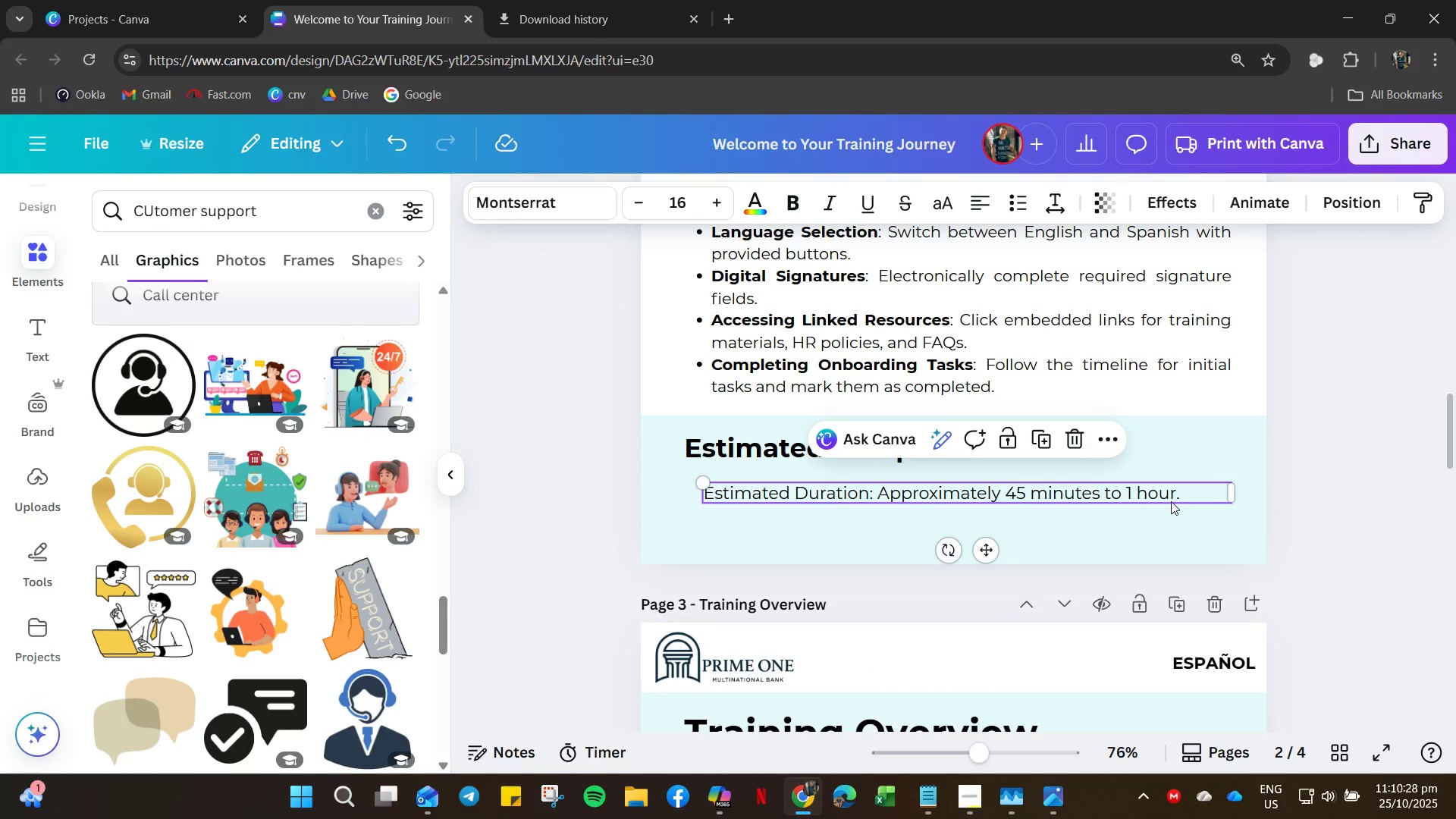 
left_click([1173, 501])
 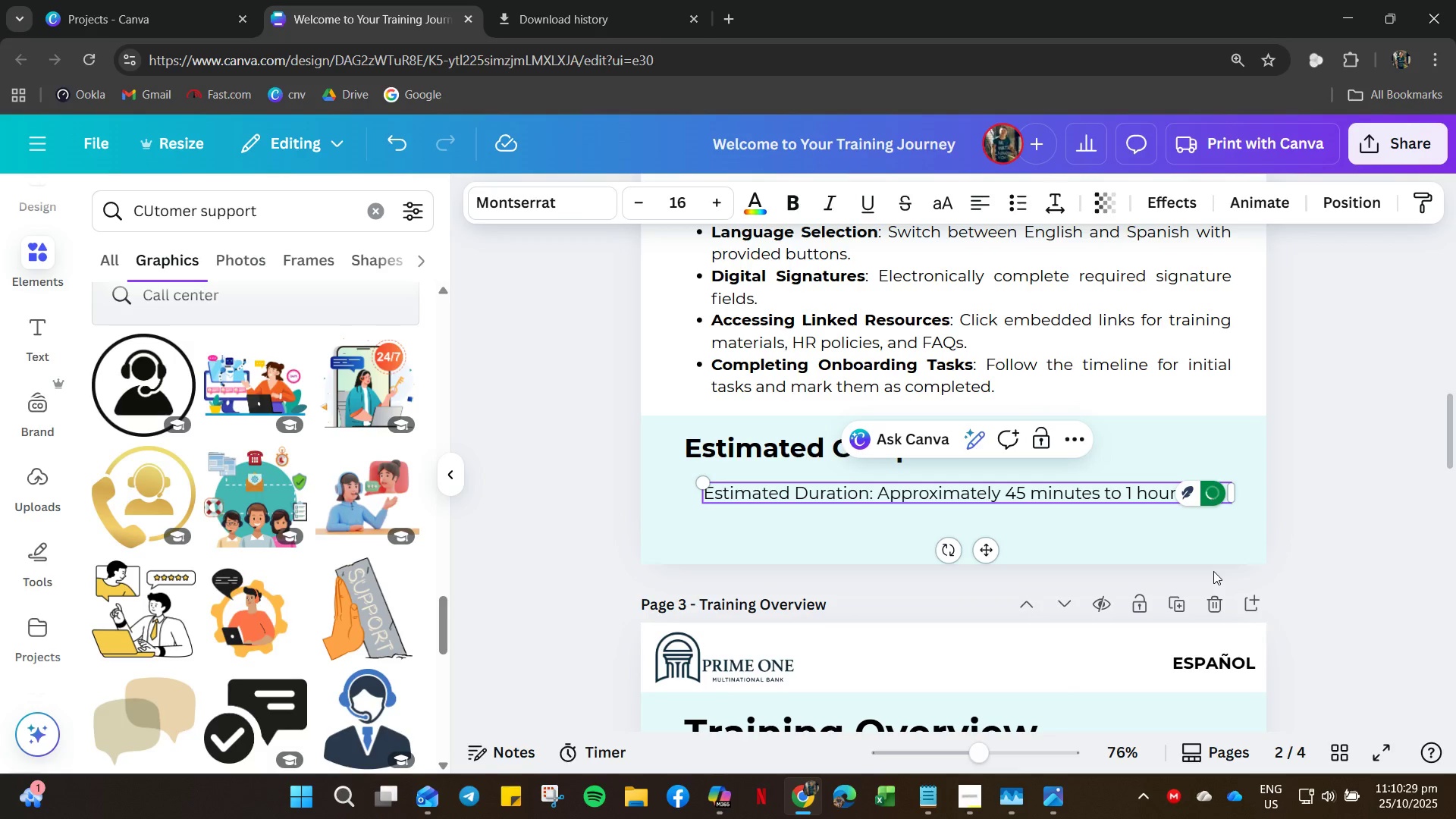 
type( in all modules)
 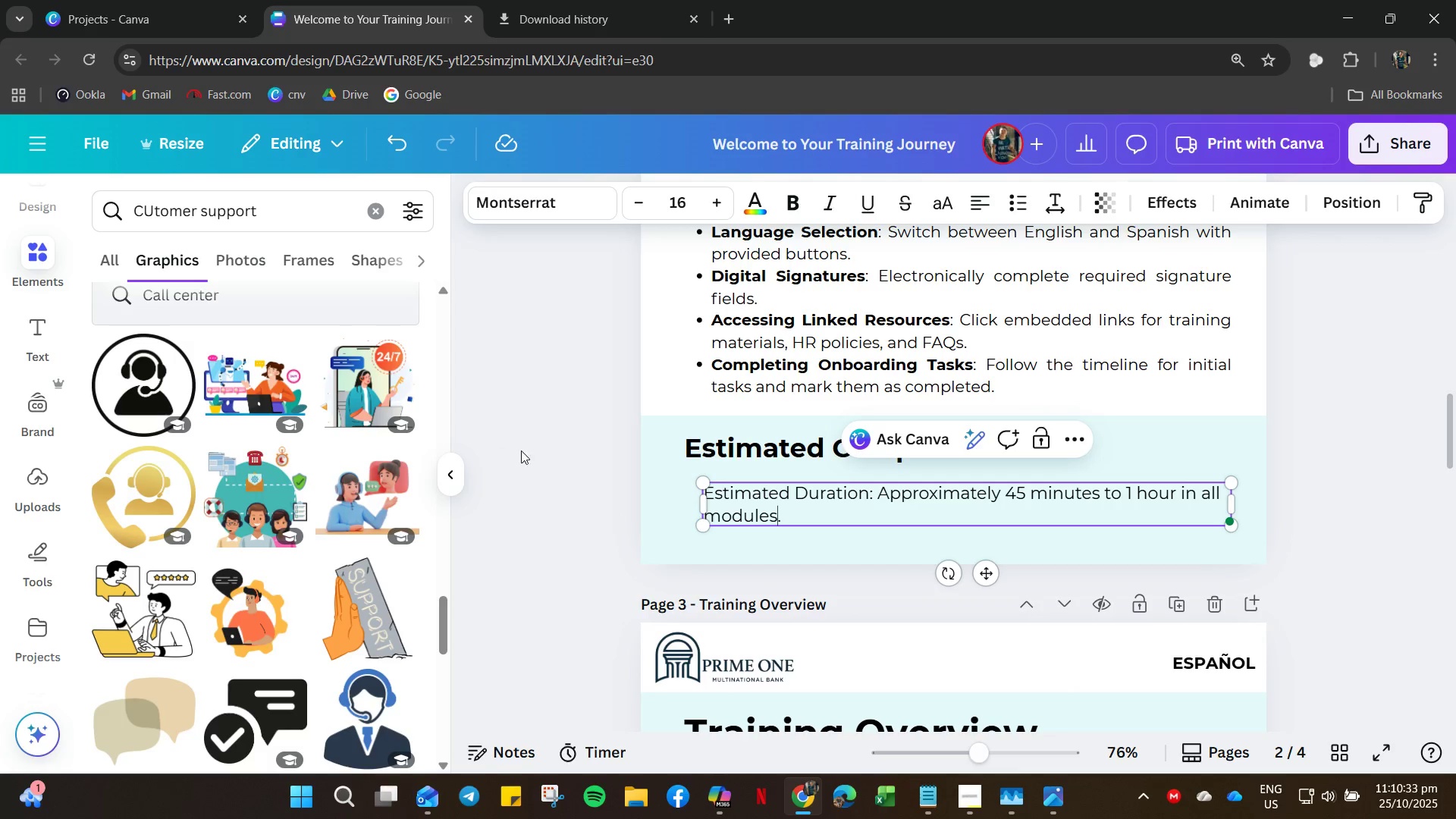 
left_click_drag(start_coordinate=[548, 456], to_coordinate=[553, 453])
 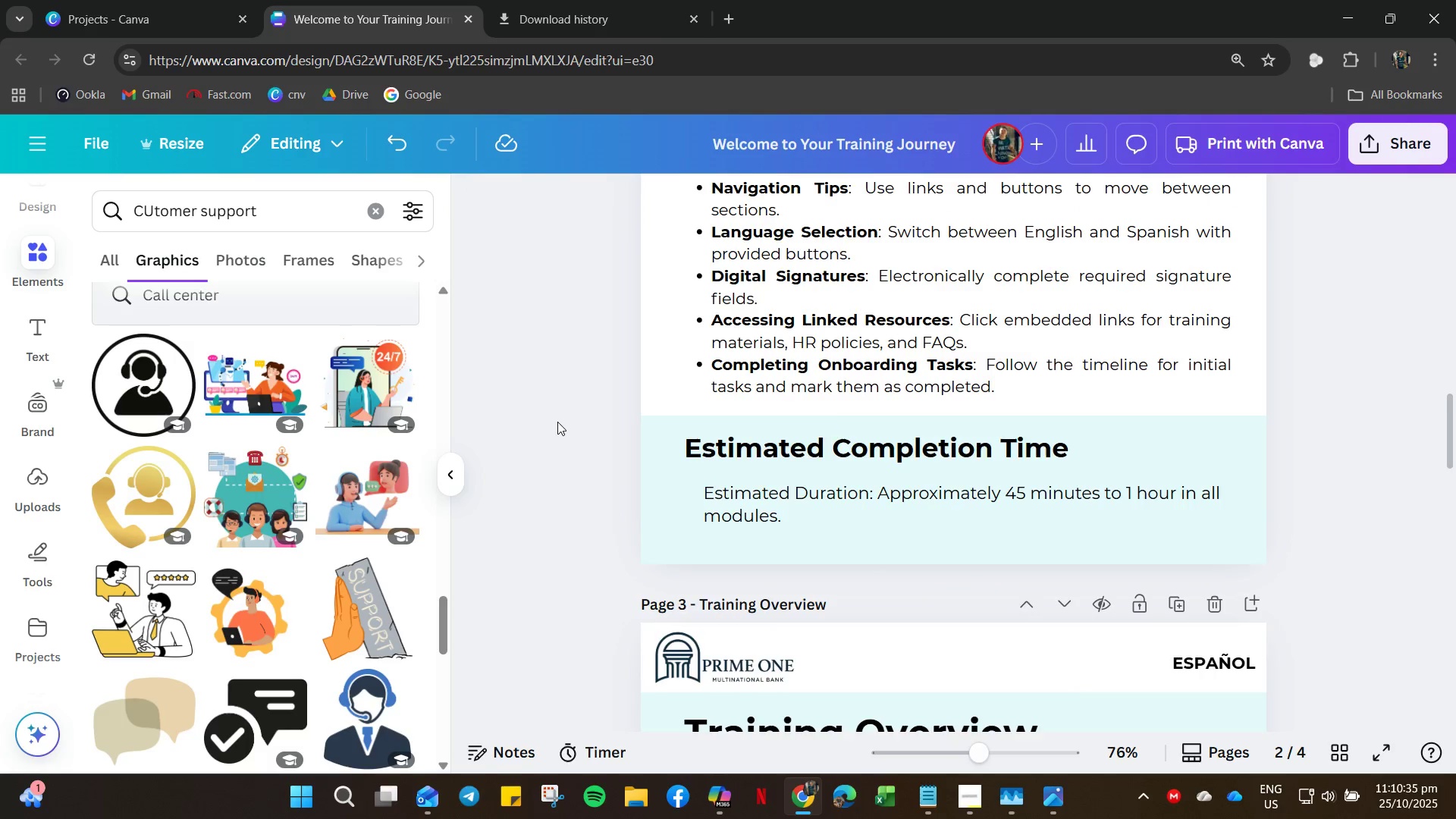 
scroll: coordinate [548, 428], scroll_direction: down, amount: 13.0
 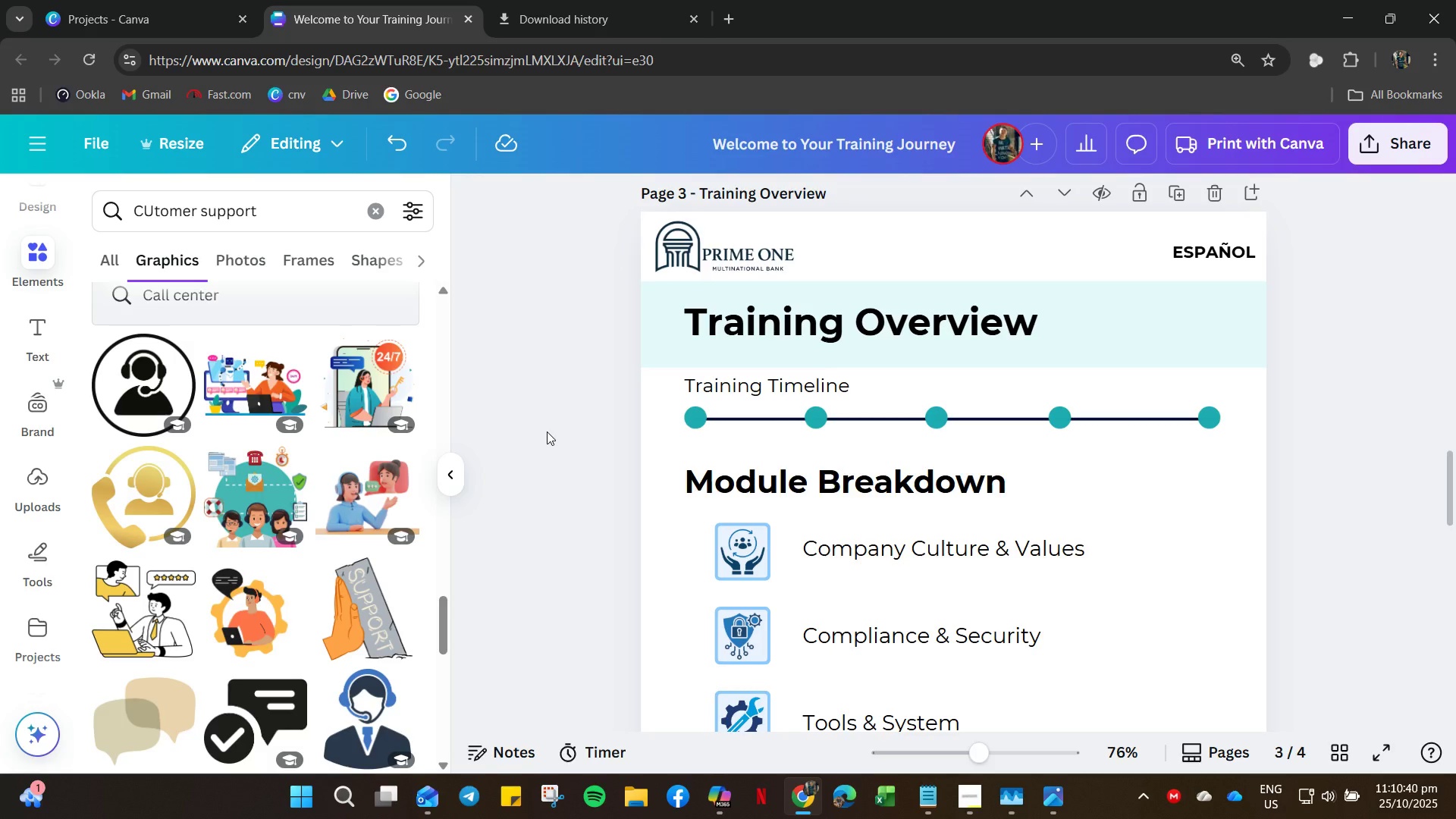 
wait(8.86)
 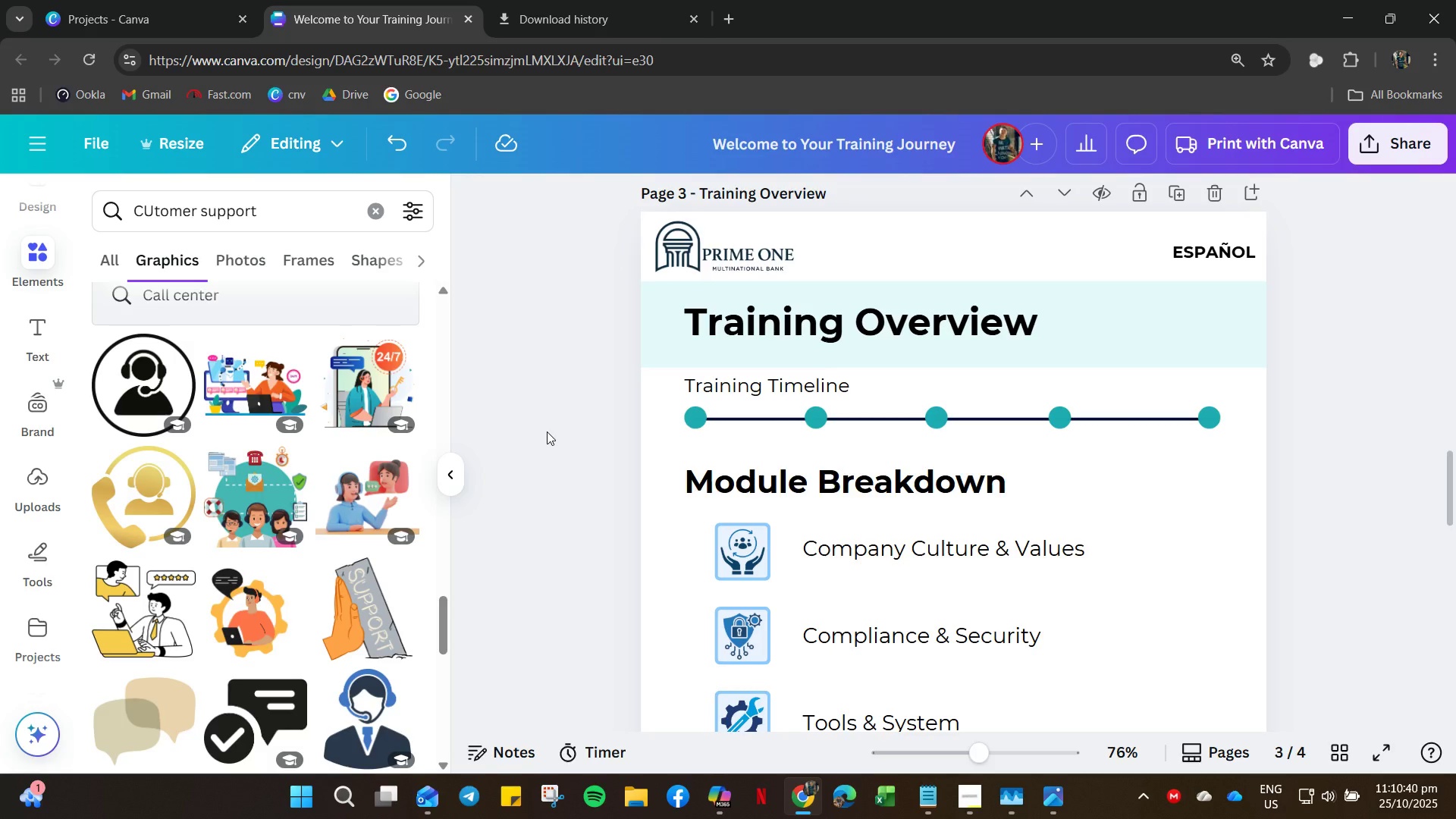 
scroll: coordinate [664, 555], scroll_direction: down, amount: 18.0
 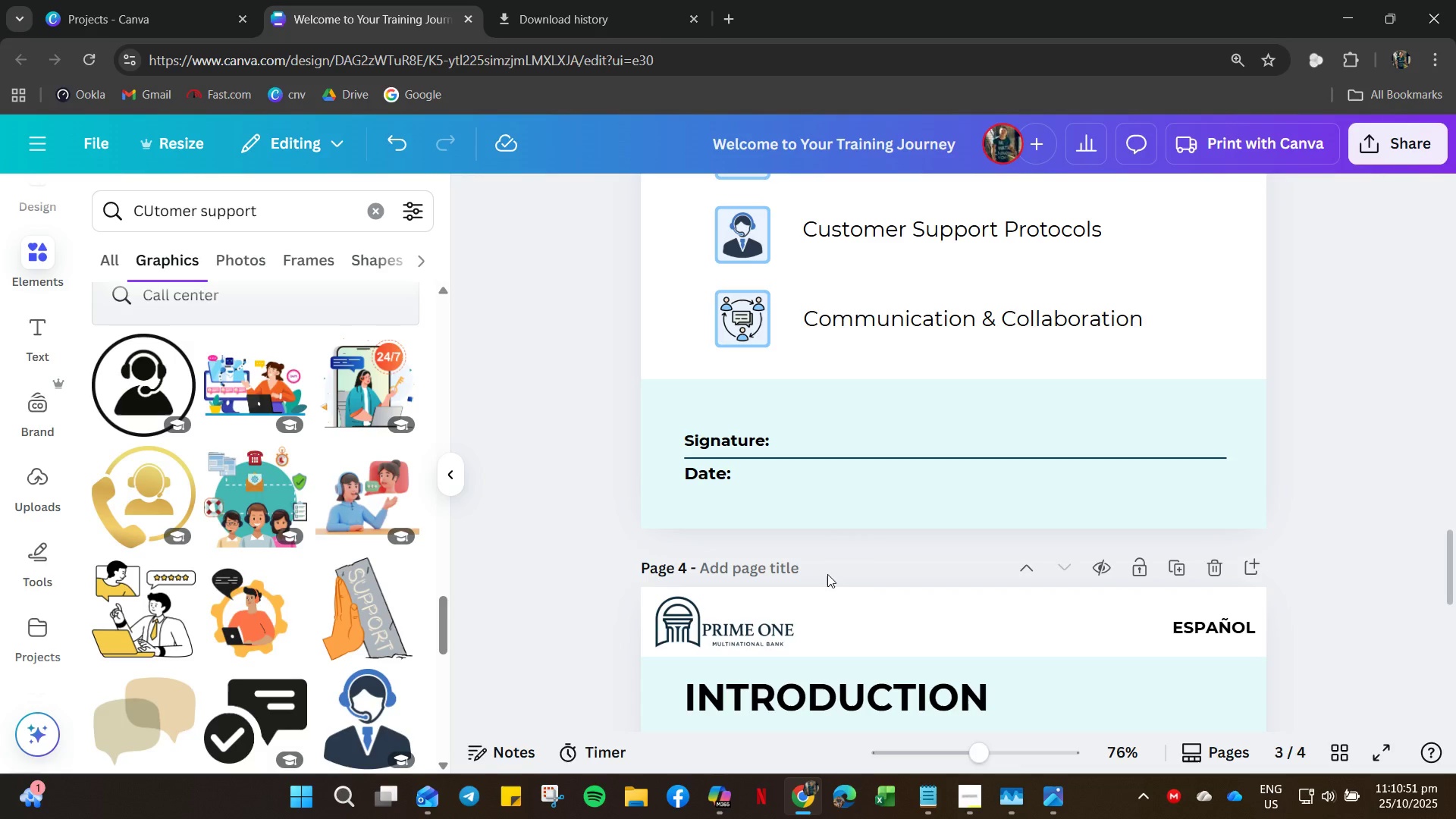 
wait(5.69)
 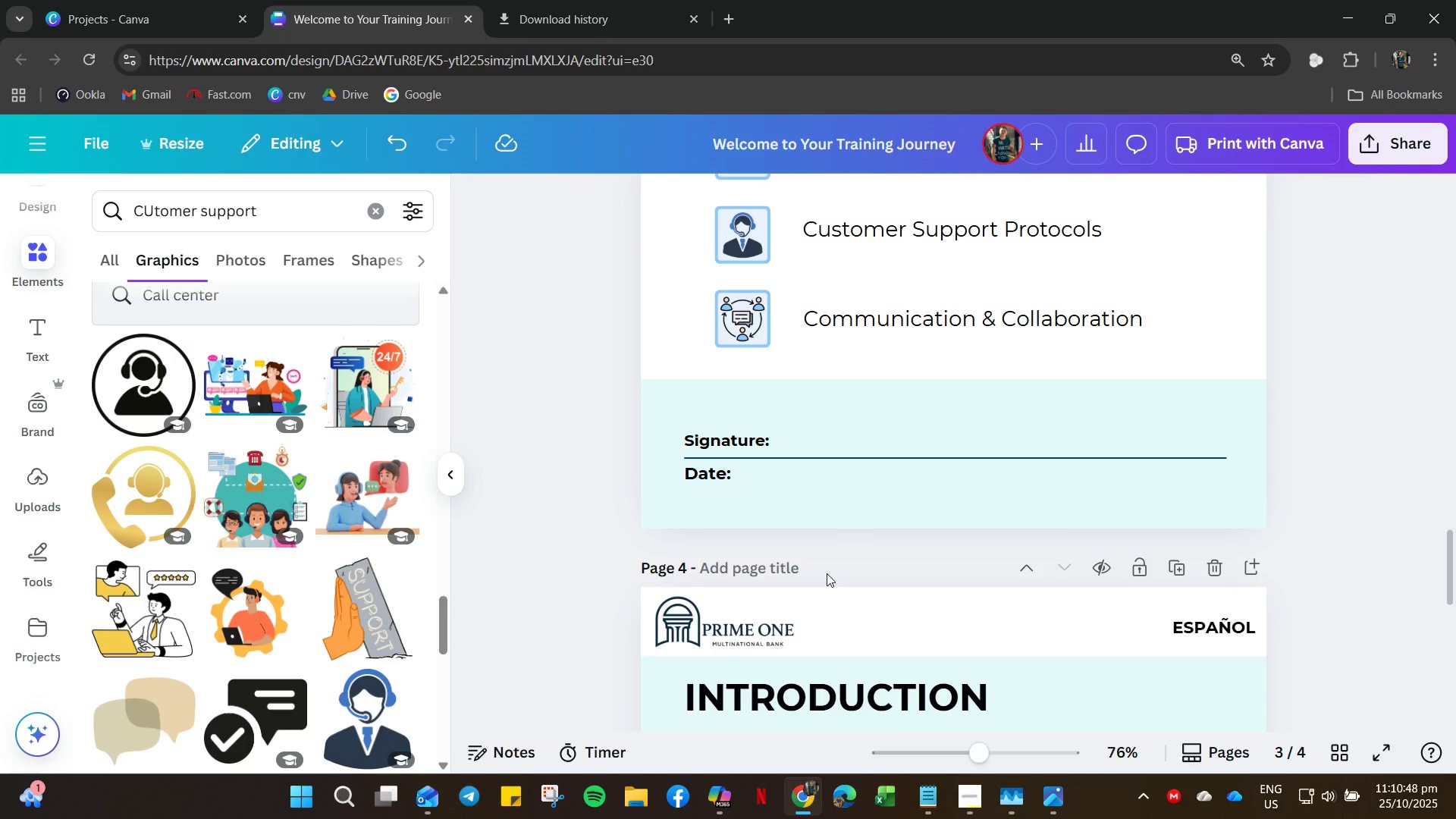 
scroll: coordinate [873, 657], scroll_direction: down, amount: 5.0
 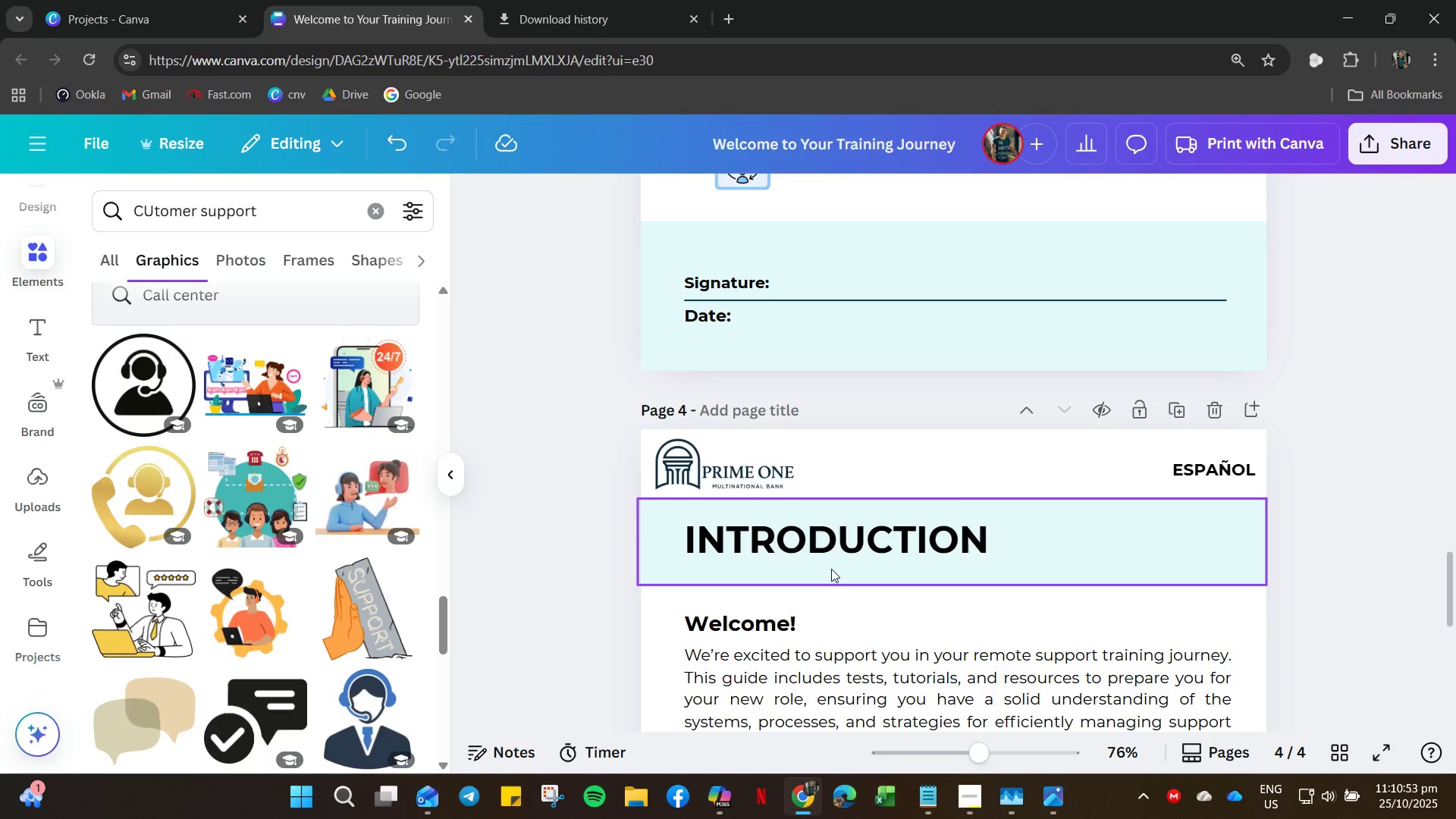 
double_click([831, 569])
 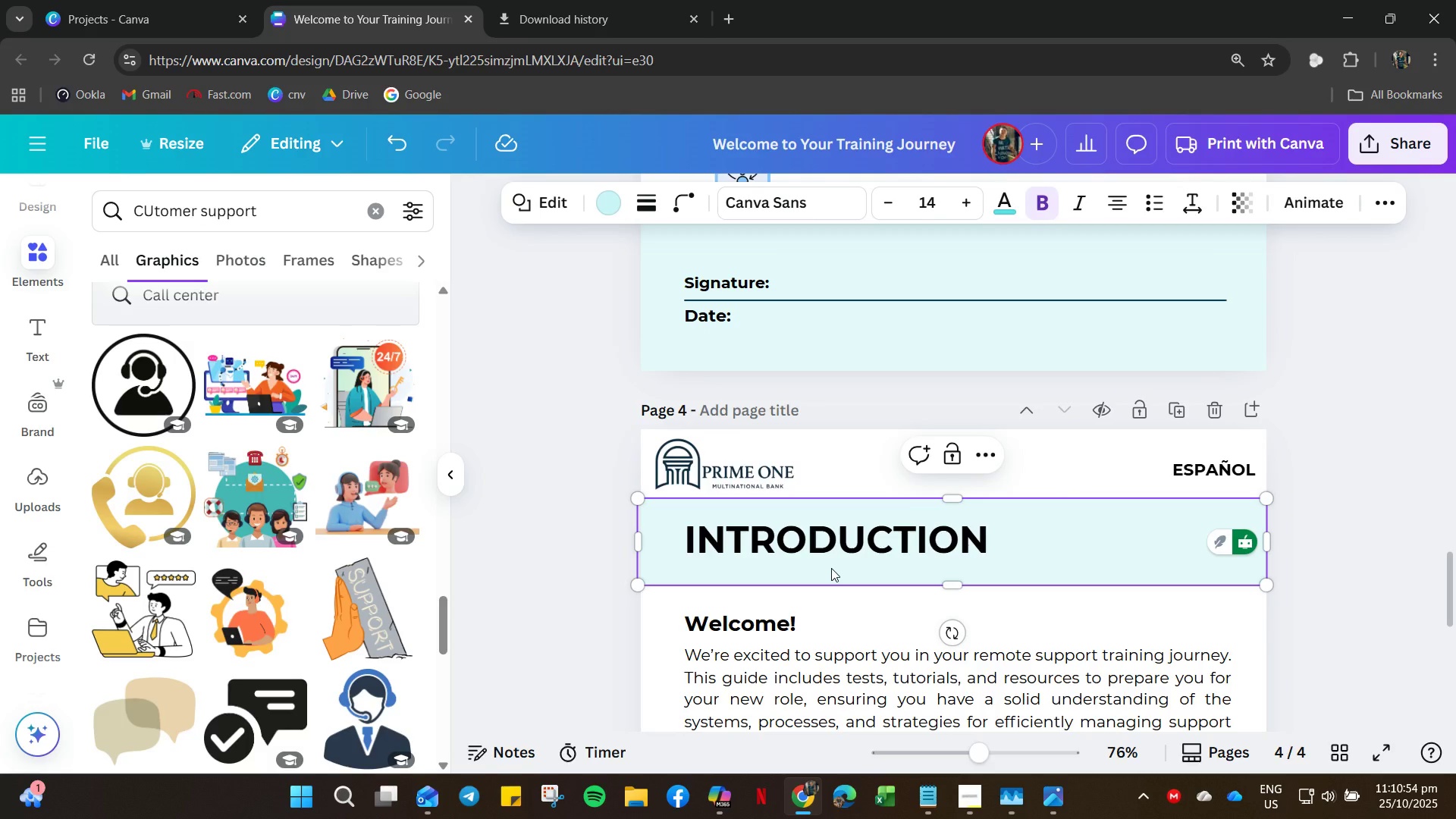 
key(A)
 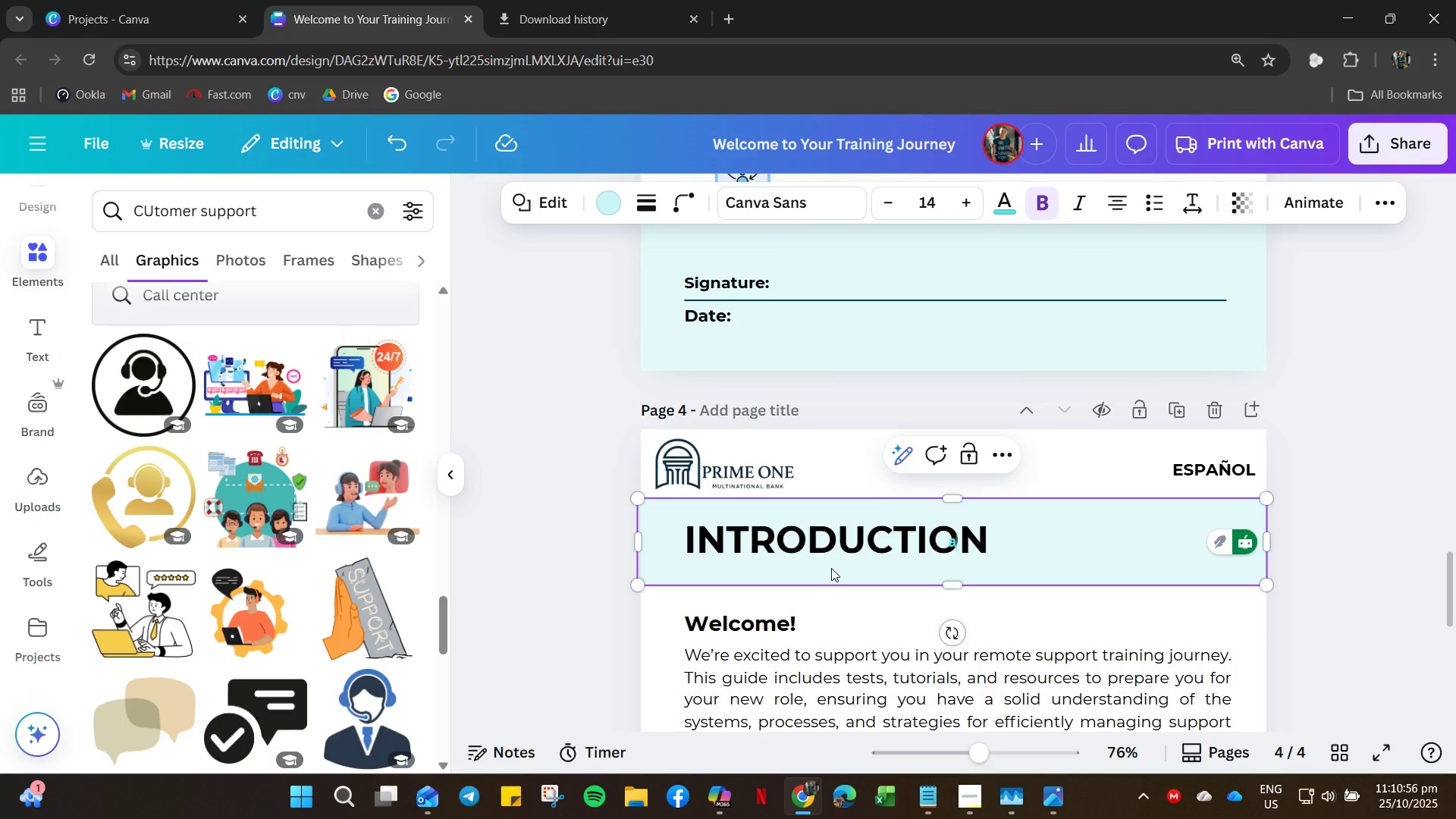 
key(Control+Z)
 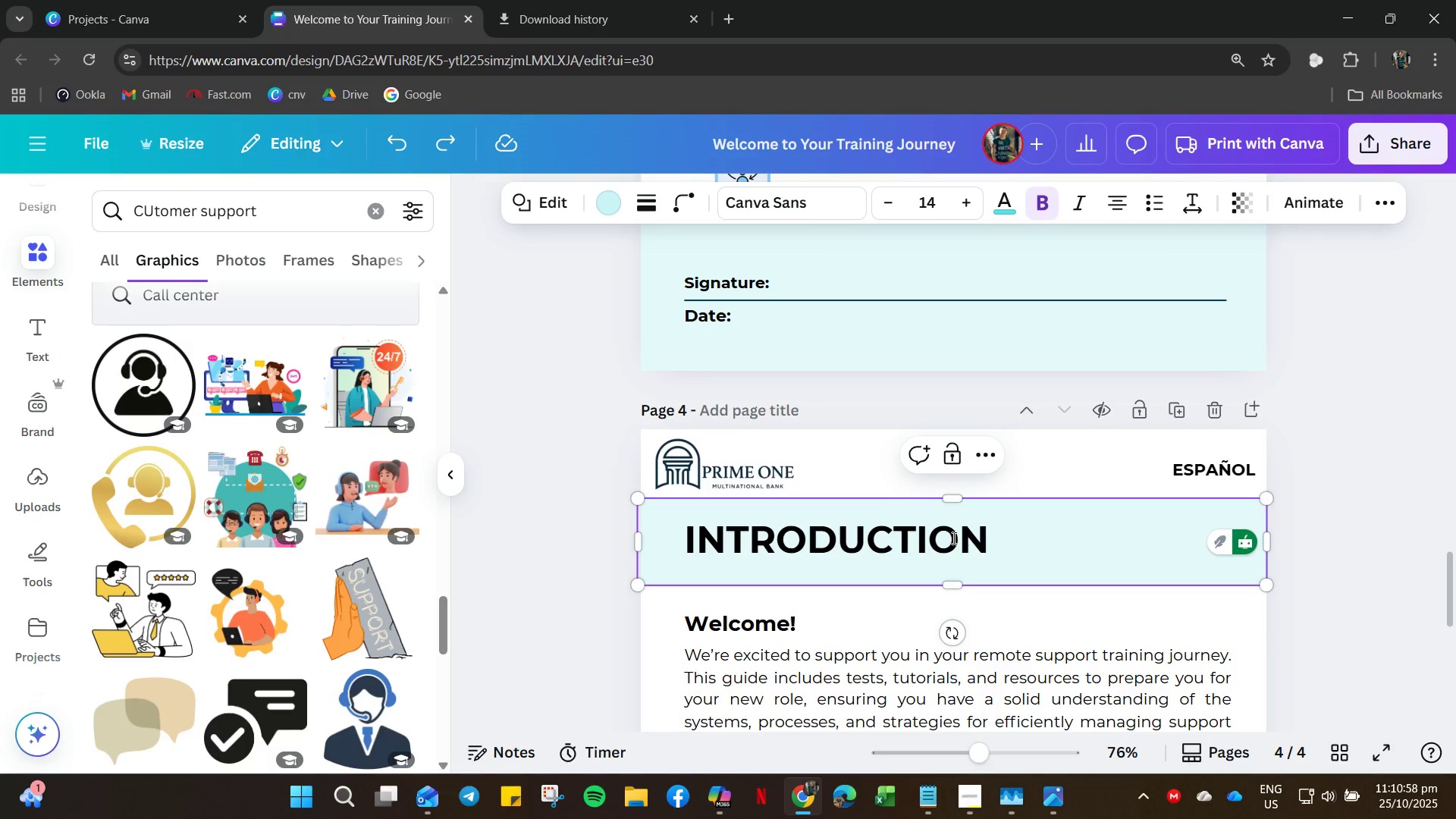 
left_click([952, 538])
 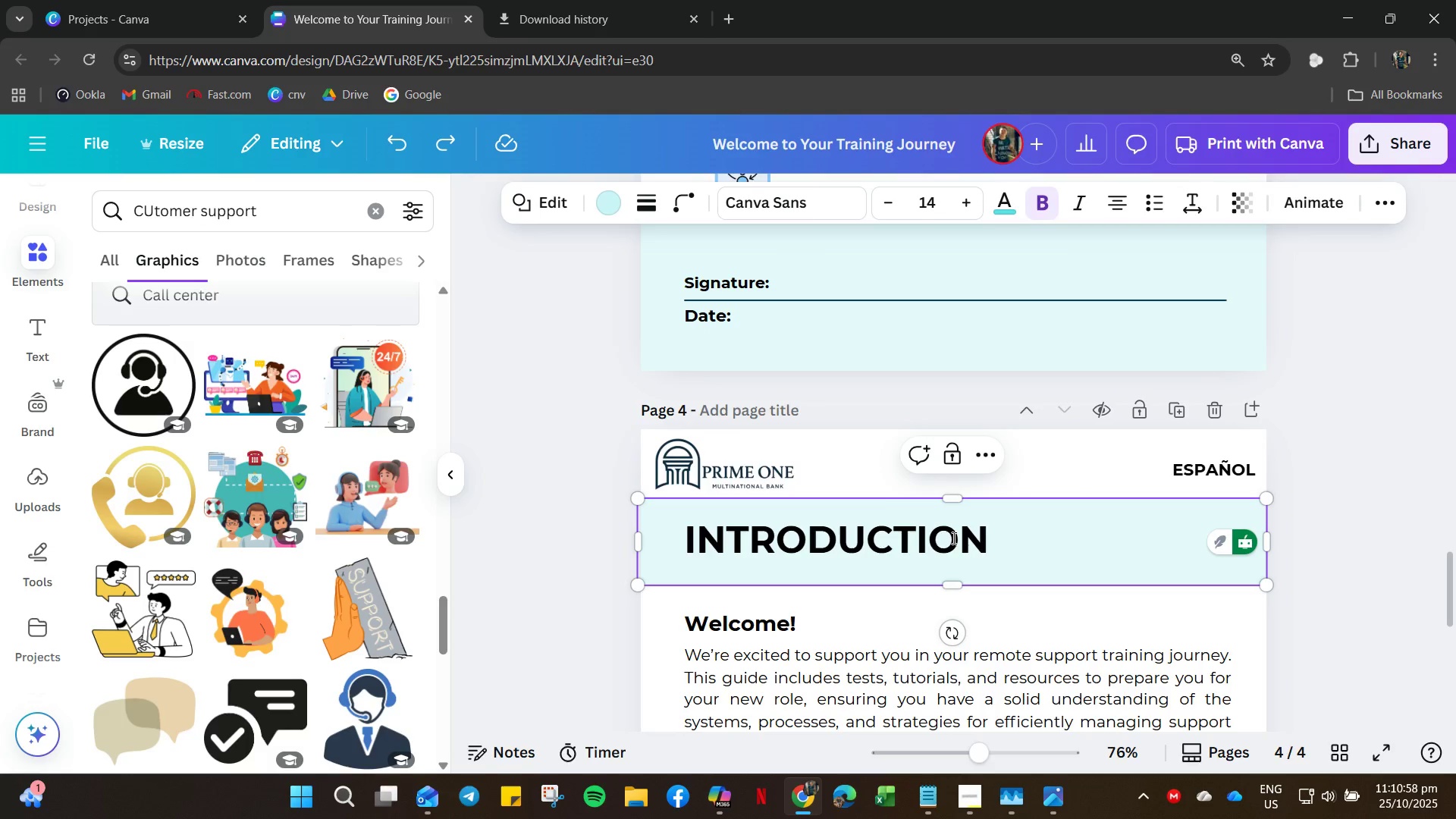 
left_click([952, 538])
 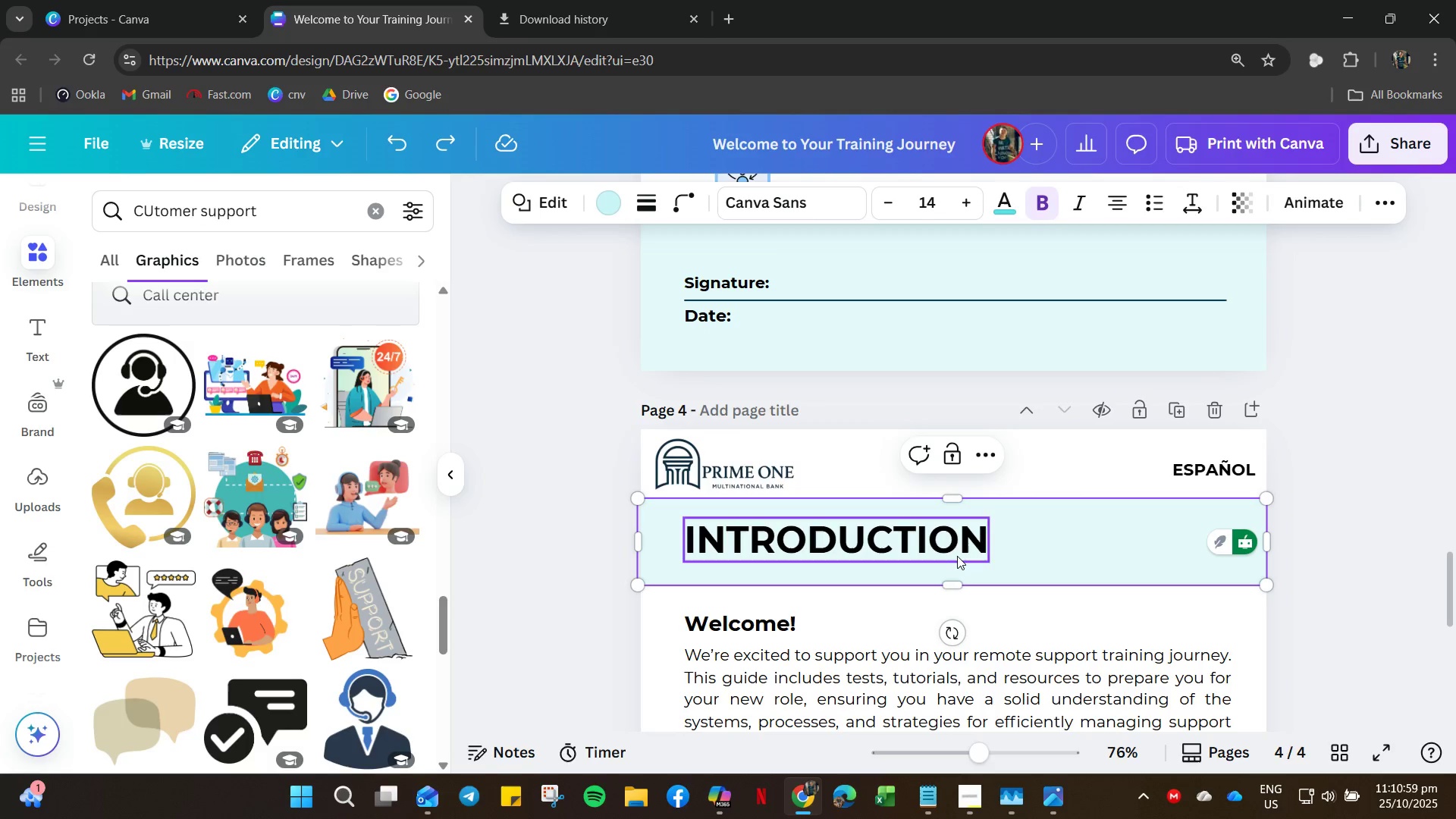 
key(Control+ControlLeft)
 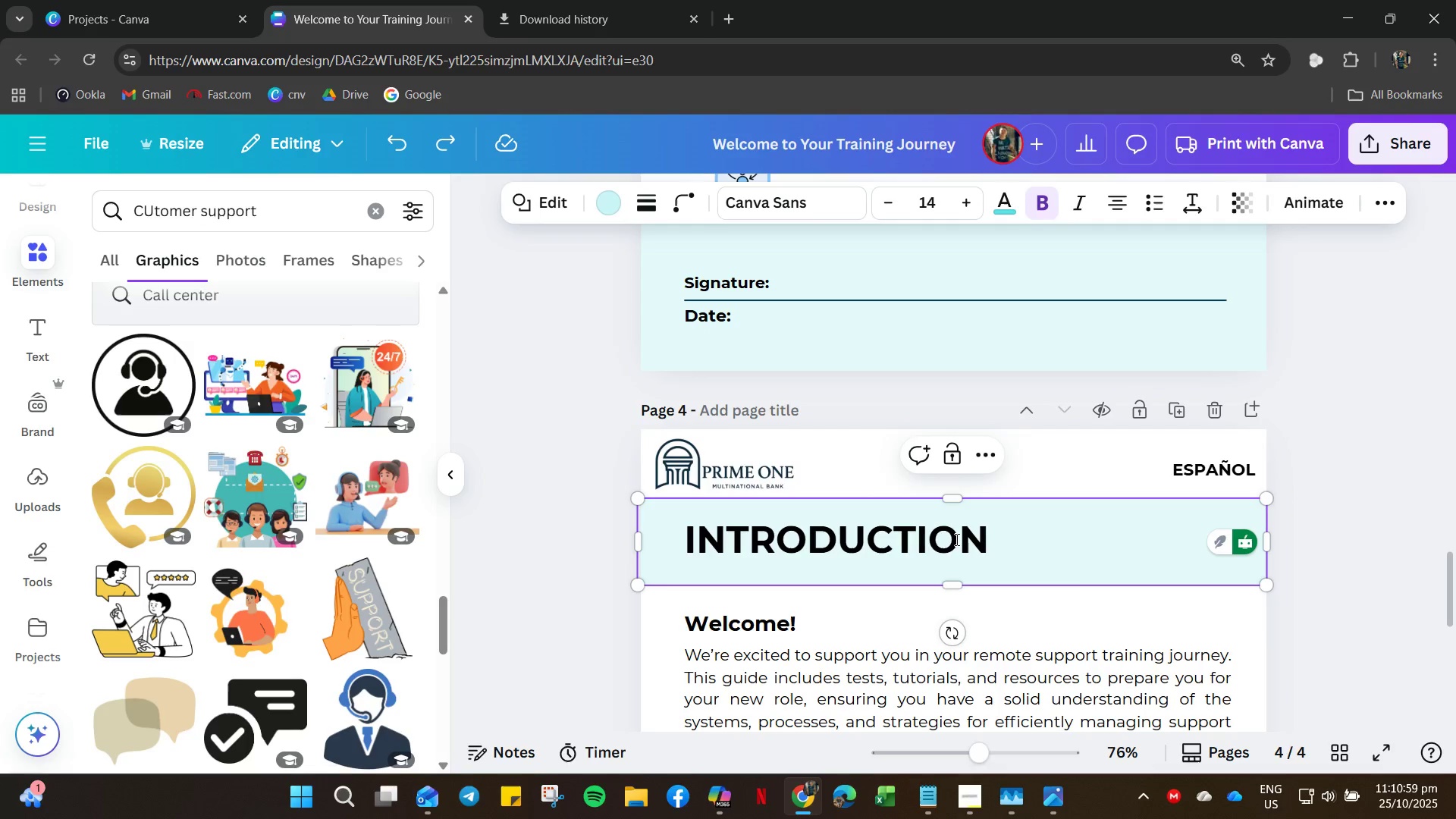 
left_click([956, 539])
 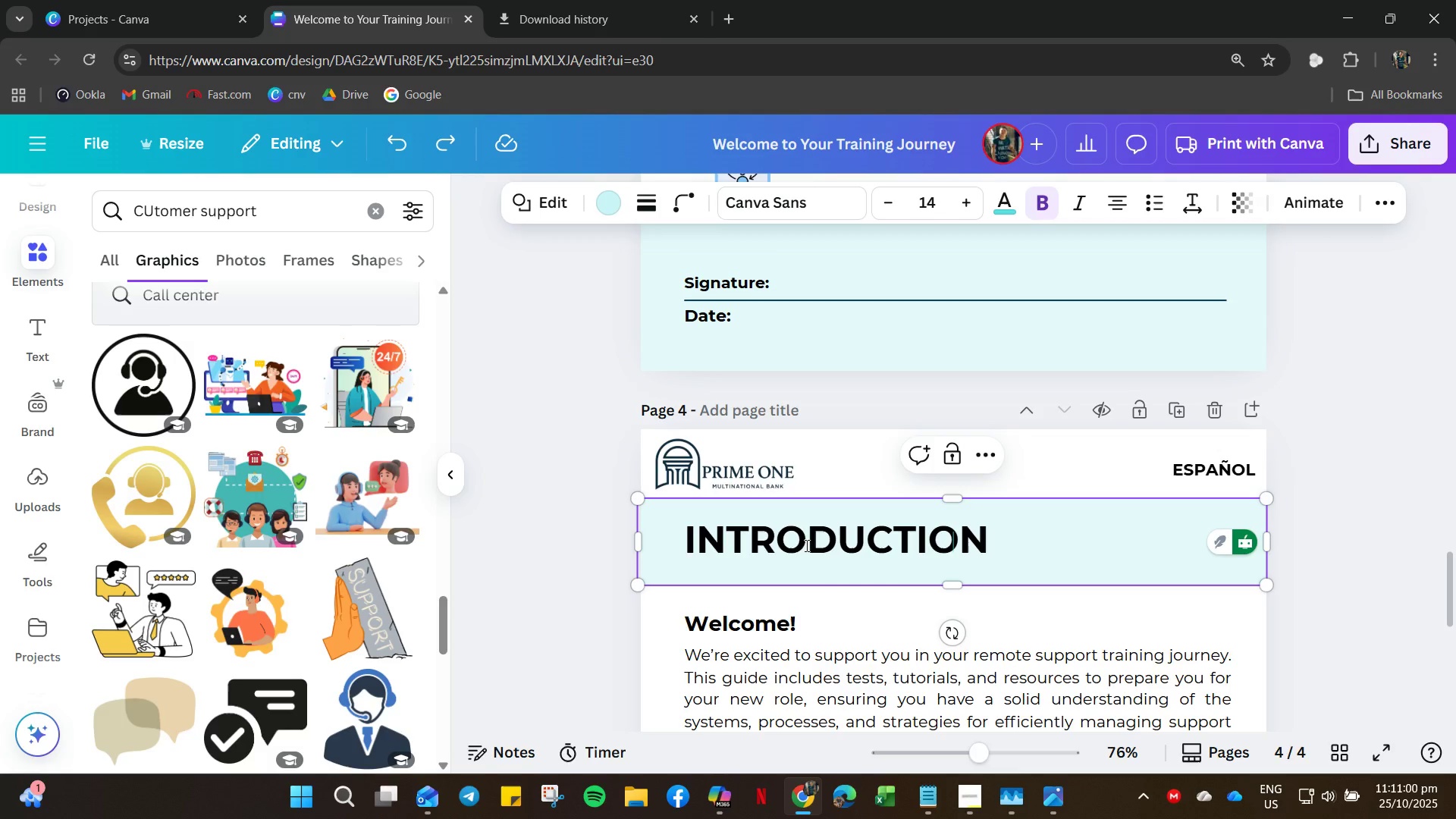 
left_click([792, 545])
 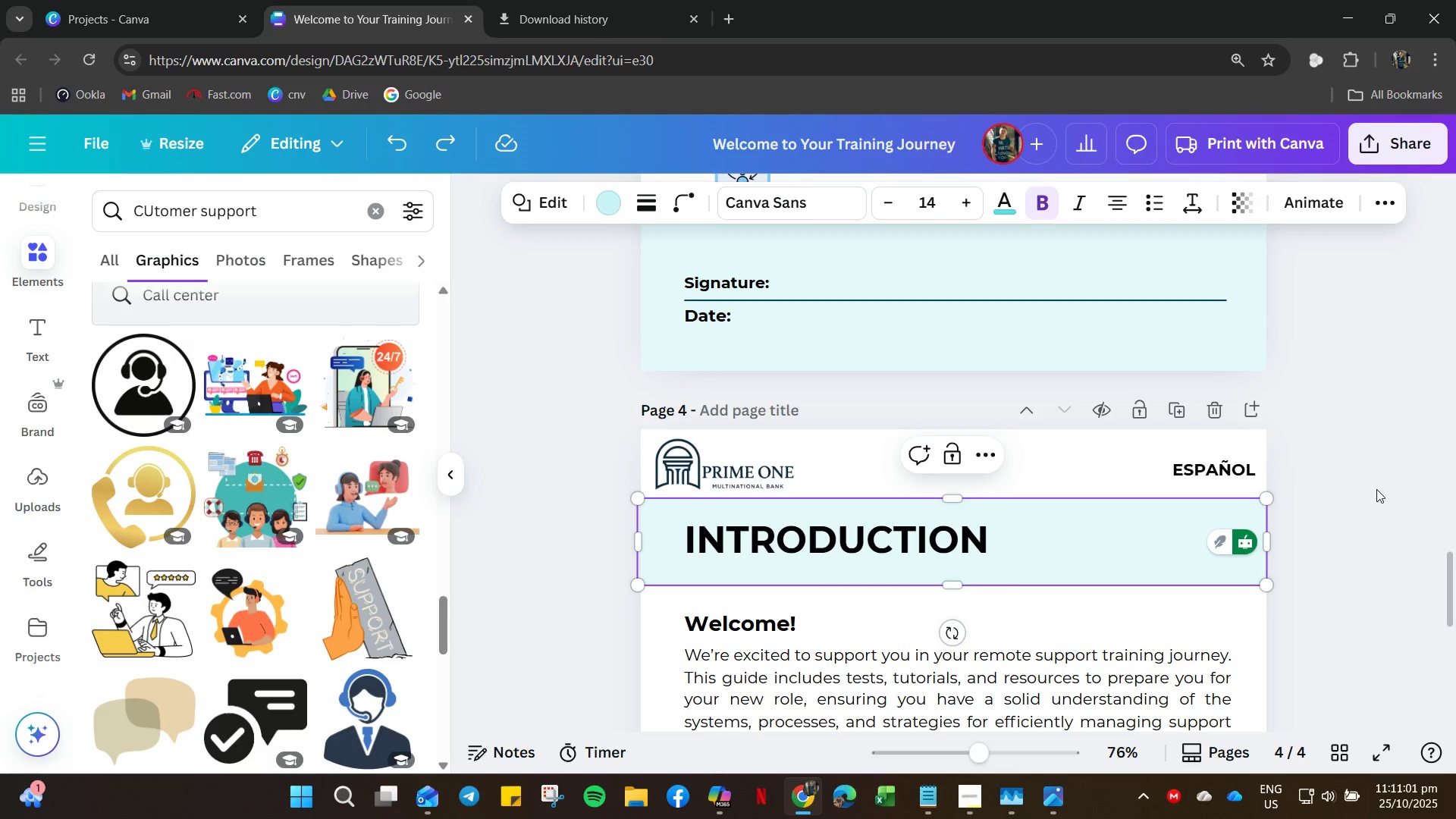 
left_click([1381, 478])
 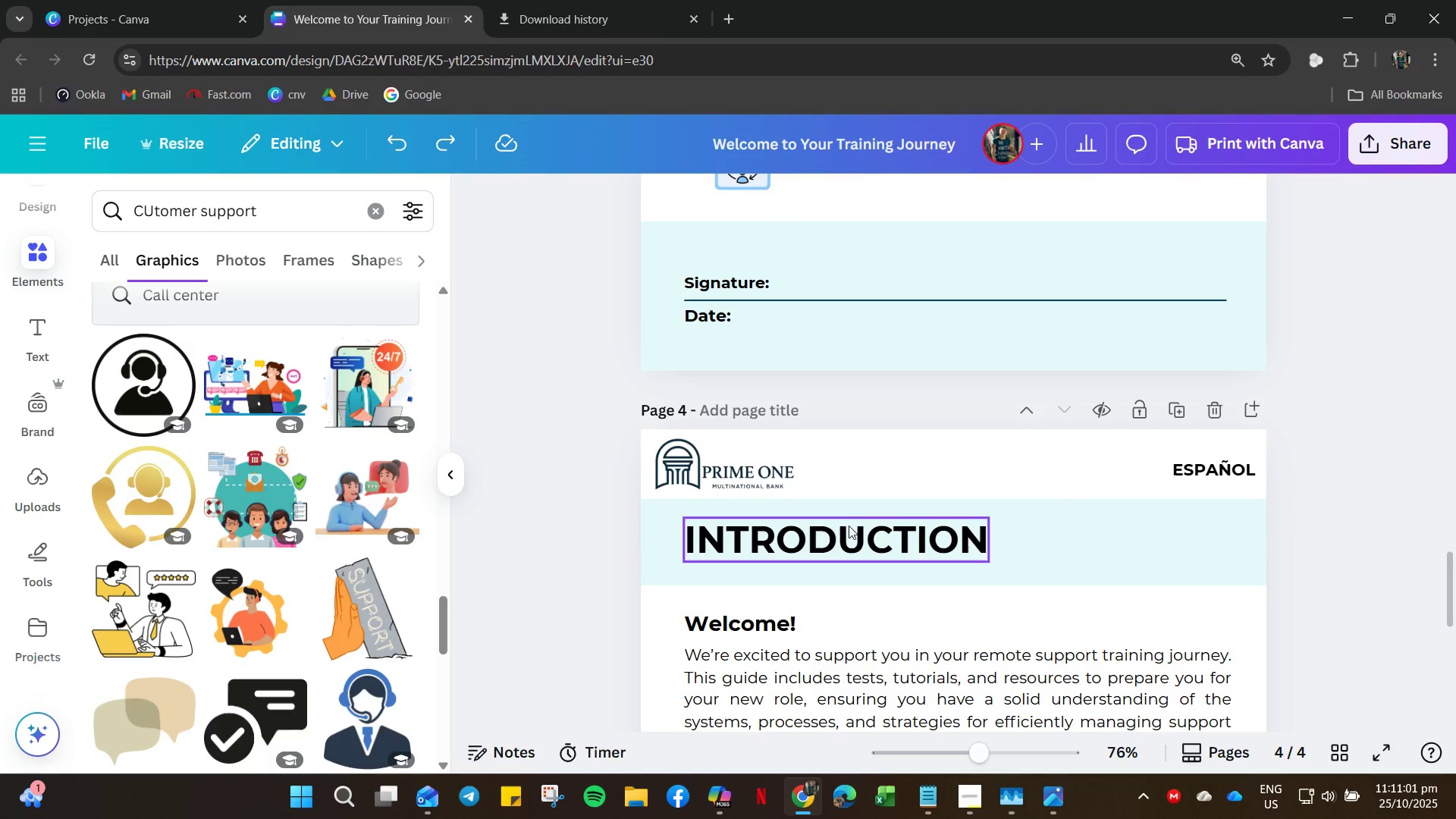 
left_click([847, 526])
 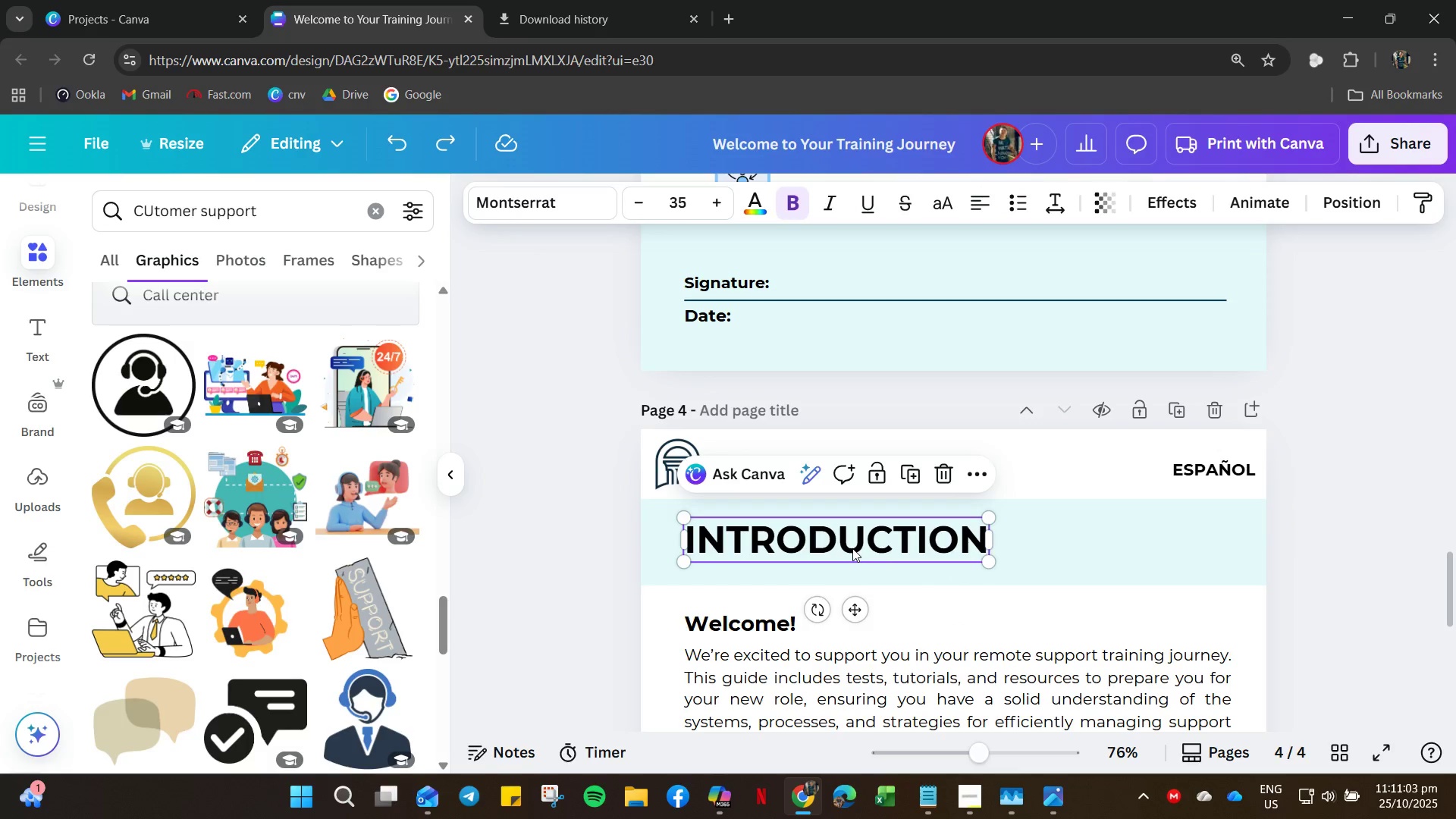 
key(Control+A)
 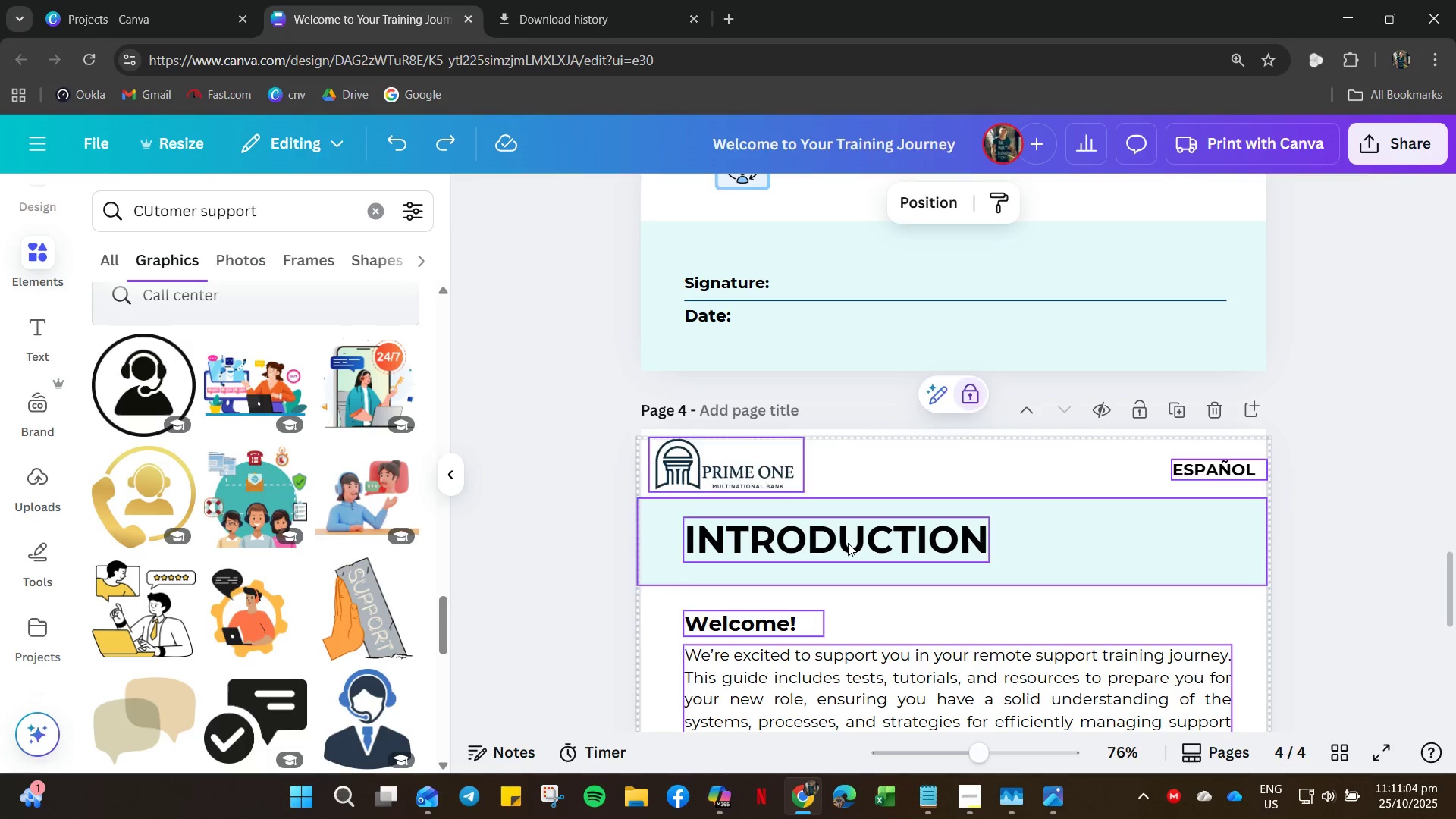 
double_click([848, 543])
 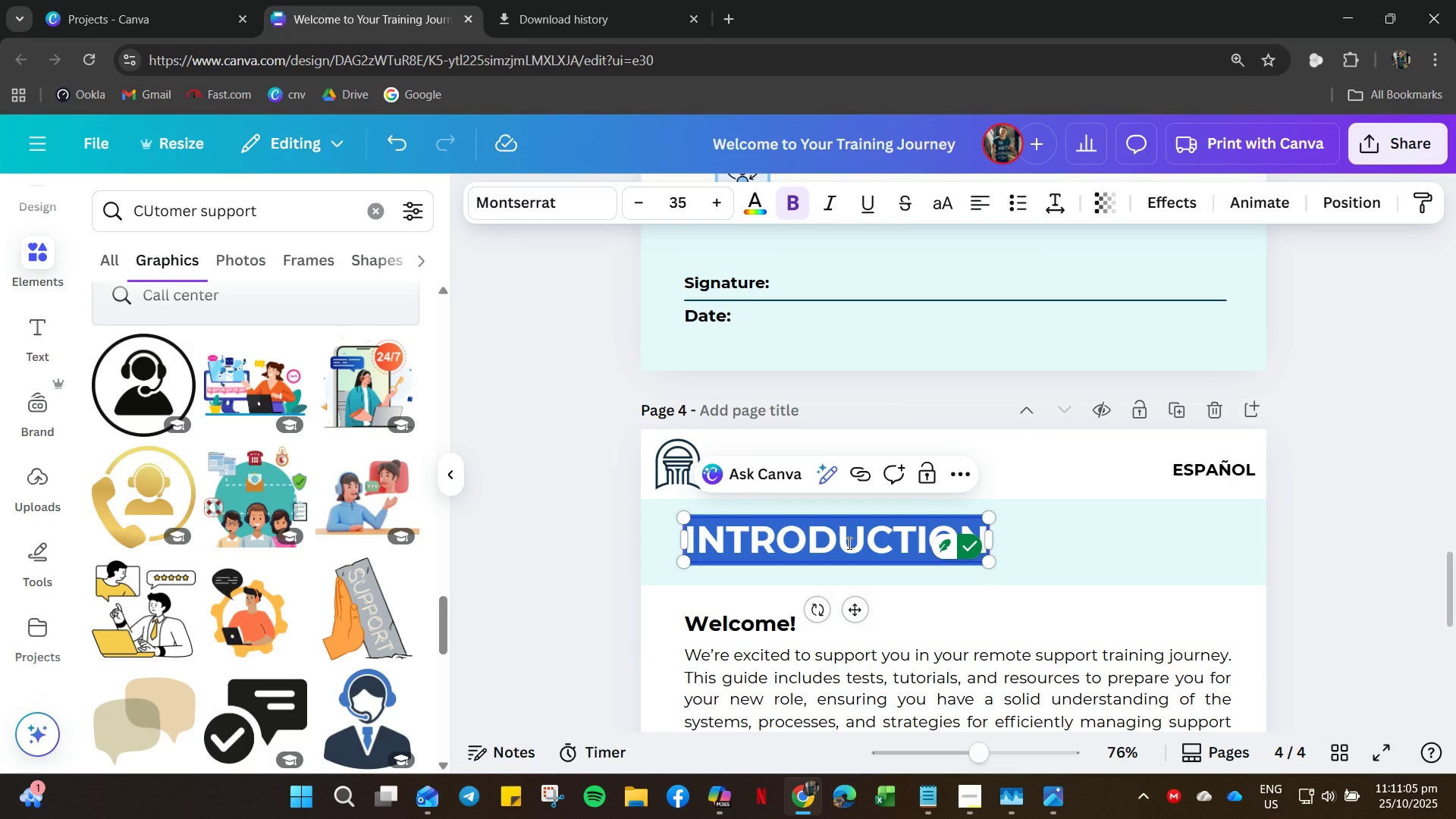 
type(accessing o)
key(Backspace)
type(training platforms)
 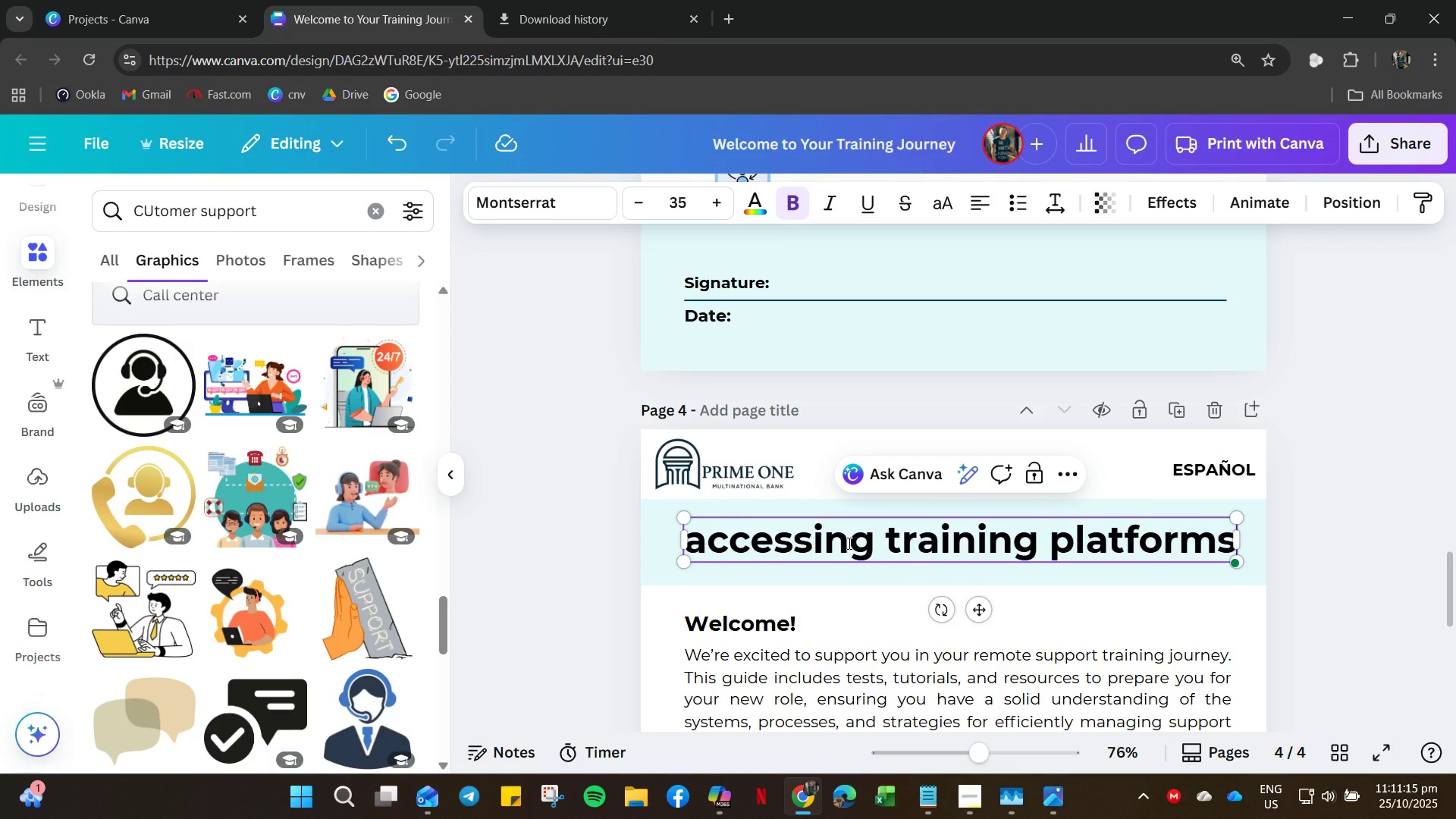 
key(Control+A)
 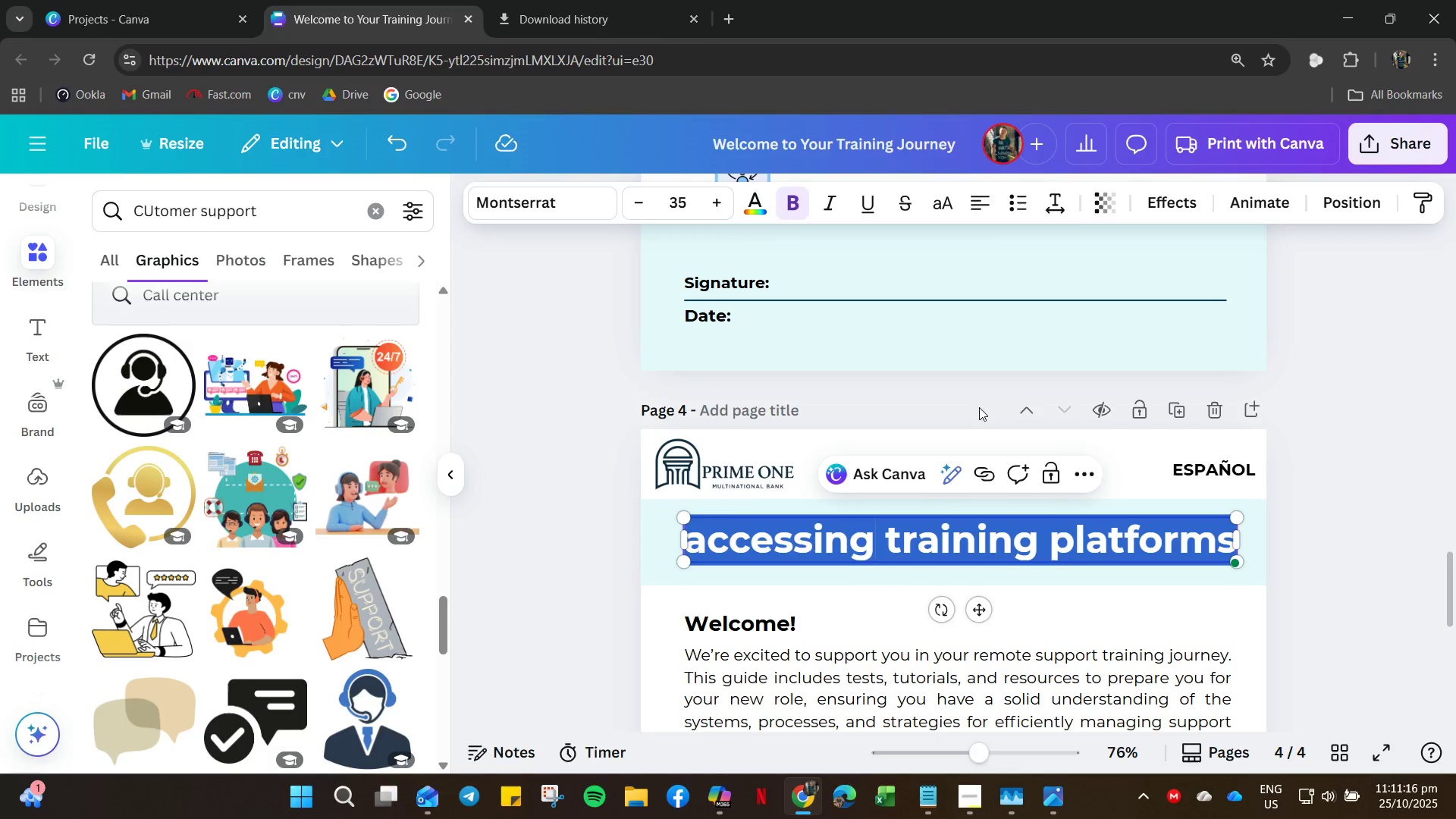 
left_click([946, 383])
 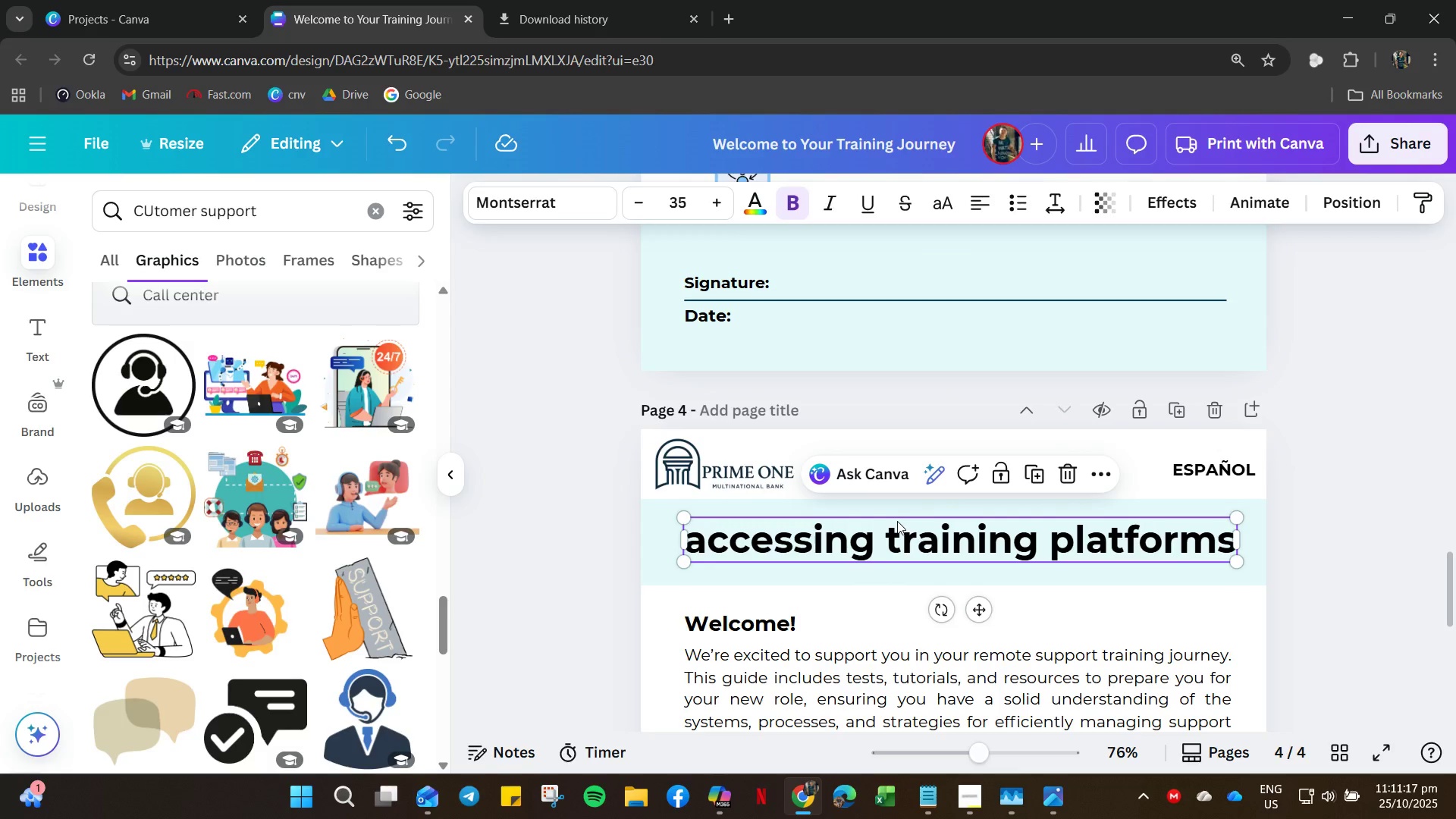 
left_click_drag(start_coordinate=[897, 521], to_coordinate=[946, 210])
 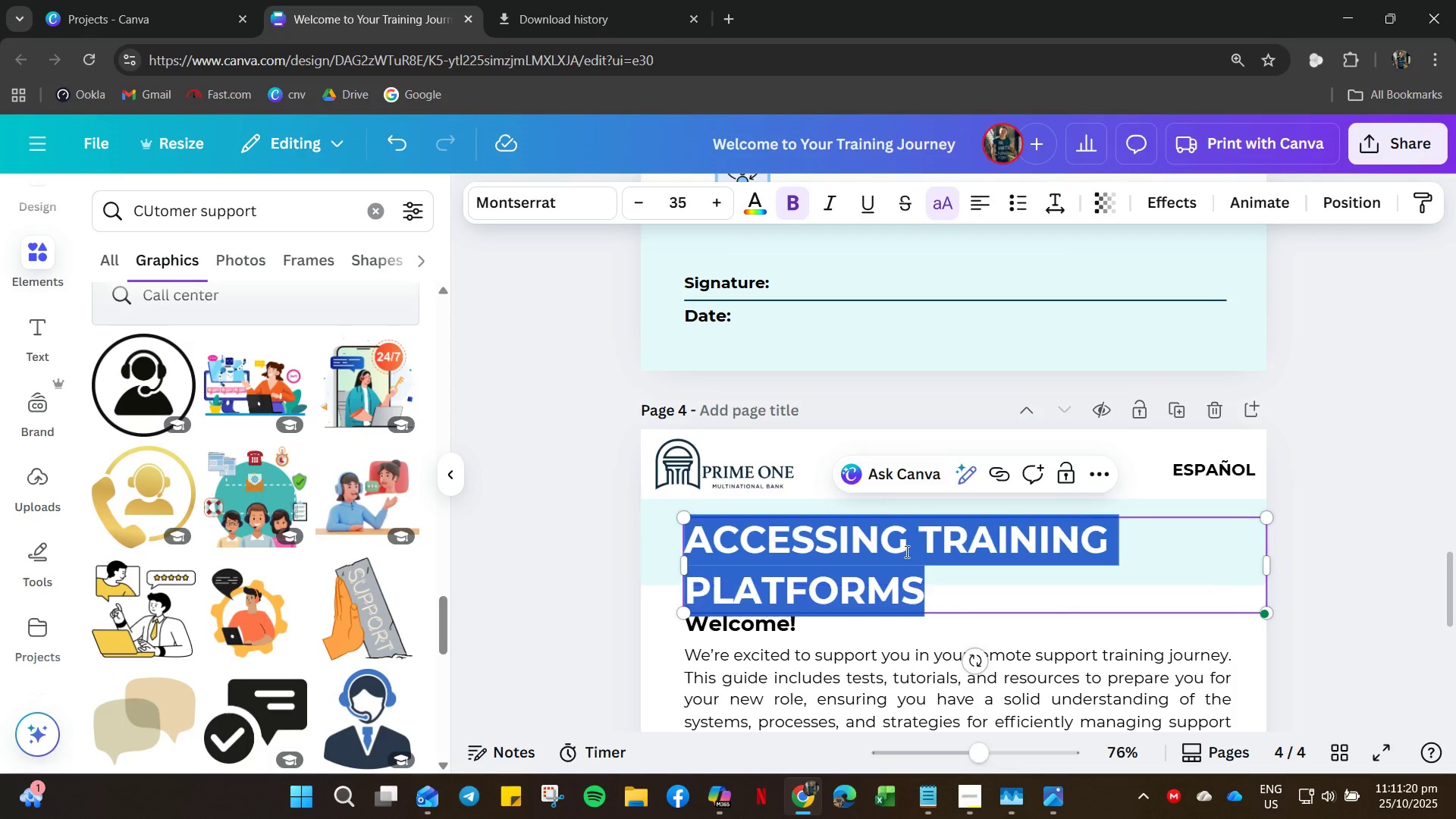 
key(Control+A)
 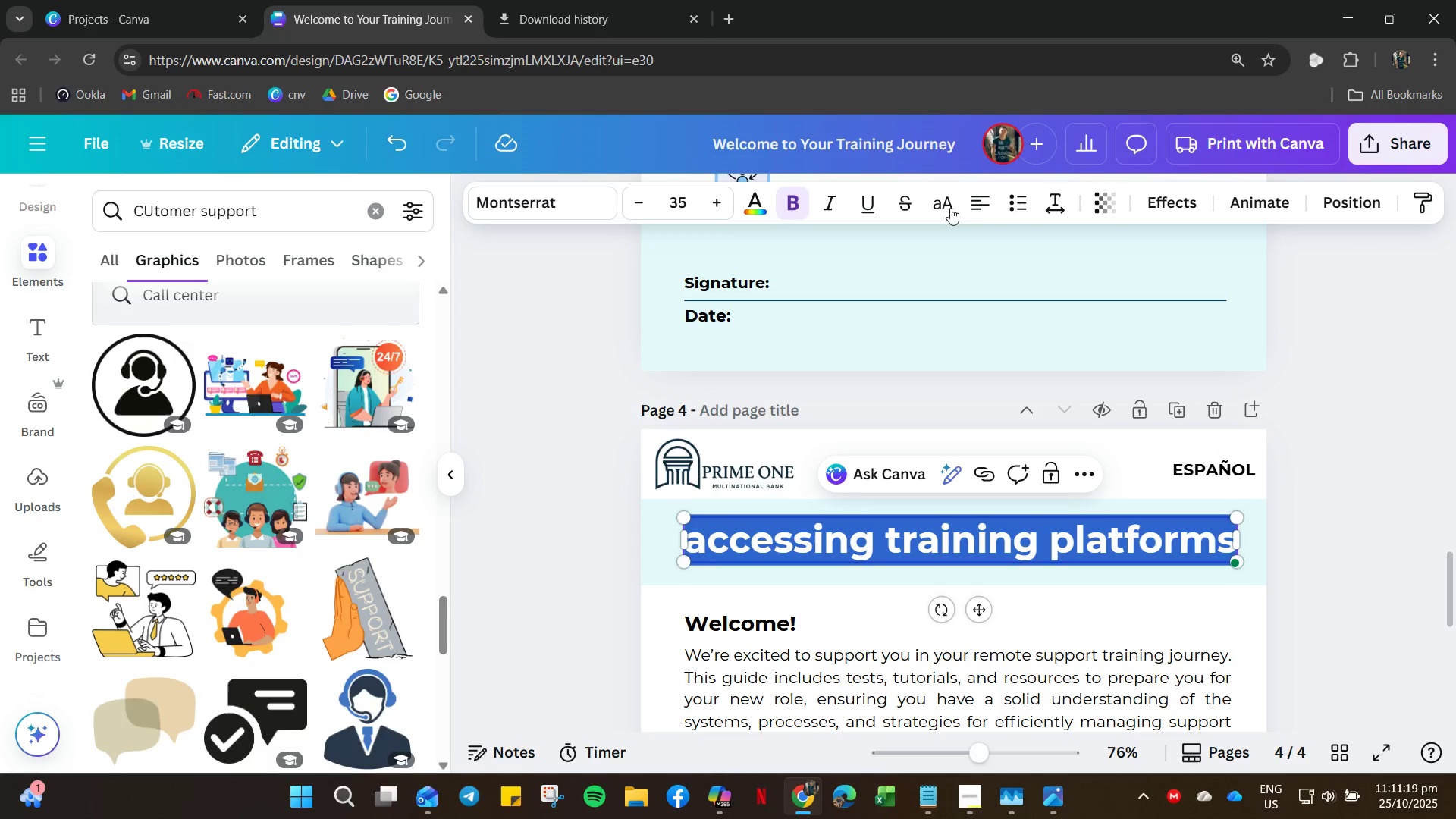 
left_click([946, 210])
 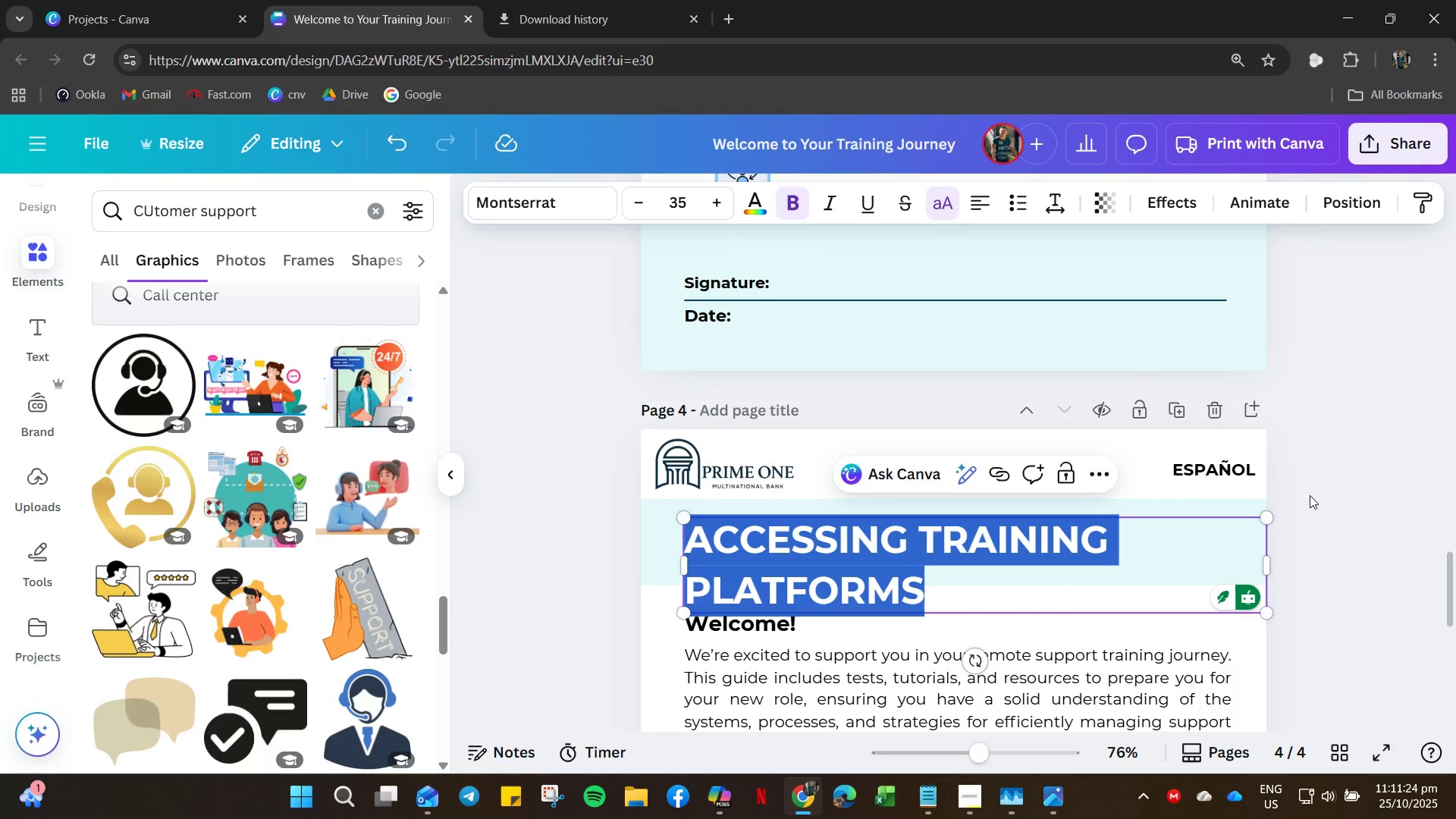 
wait(5.62)
 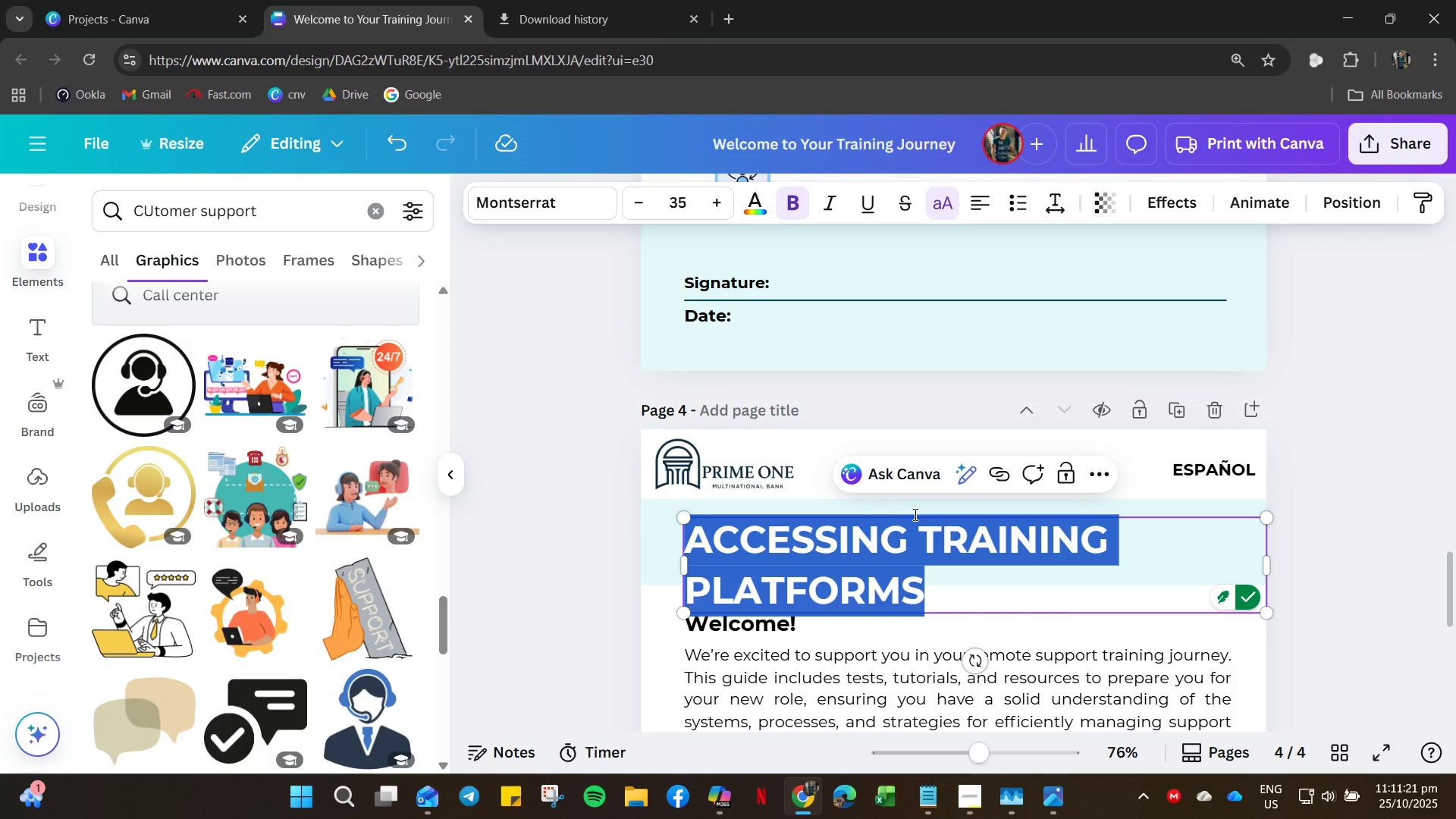 
left_click_drag(start_coordinate=[864, 567], to_coordinate=[873, 540])
 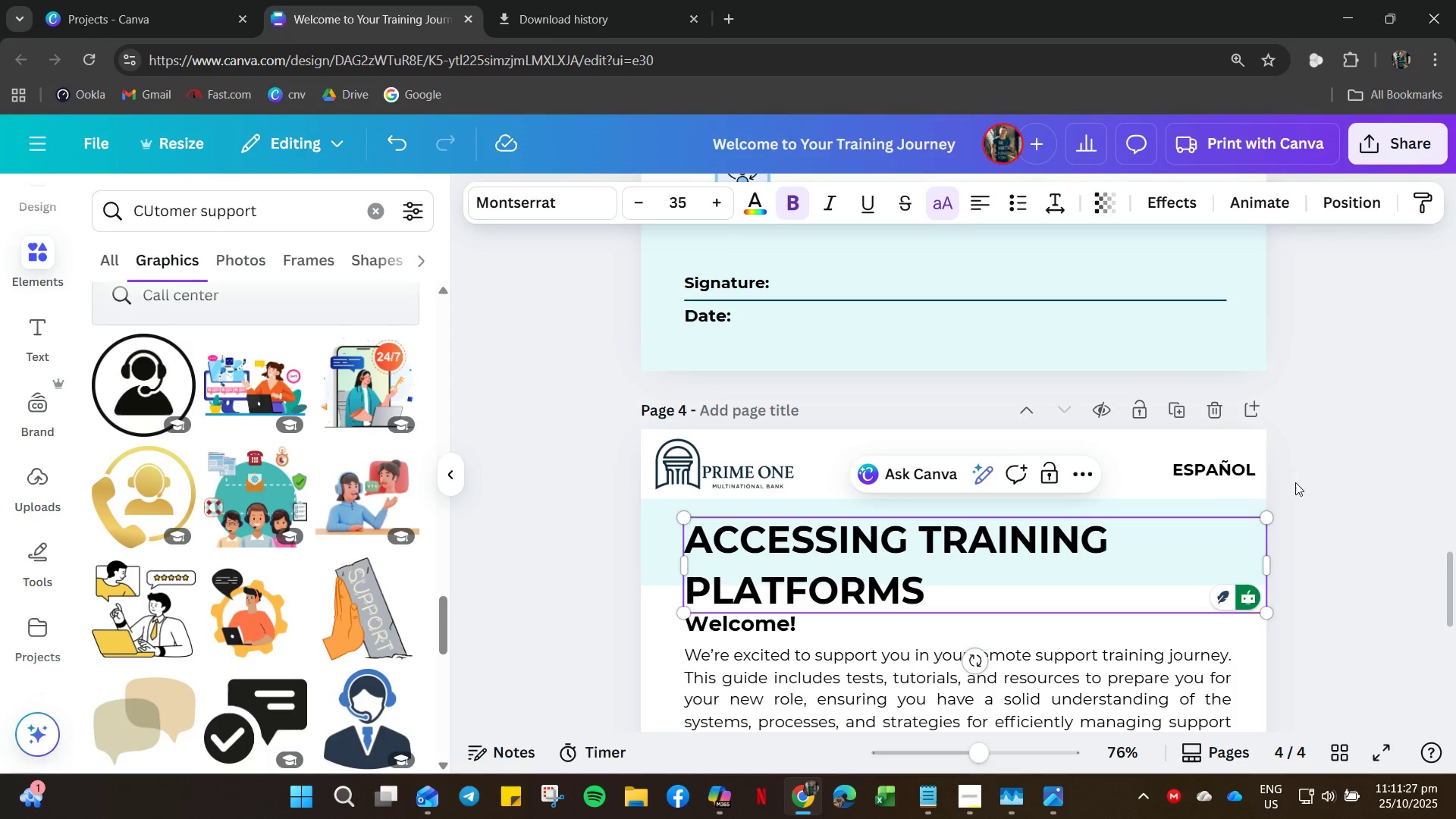 
left_click([1320, 476])
 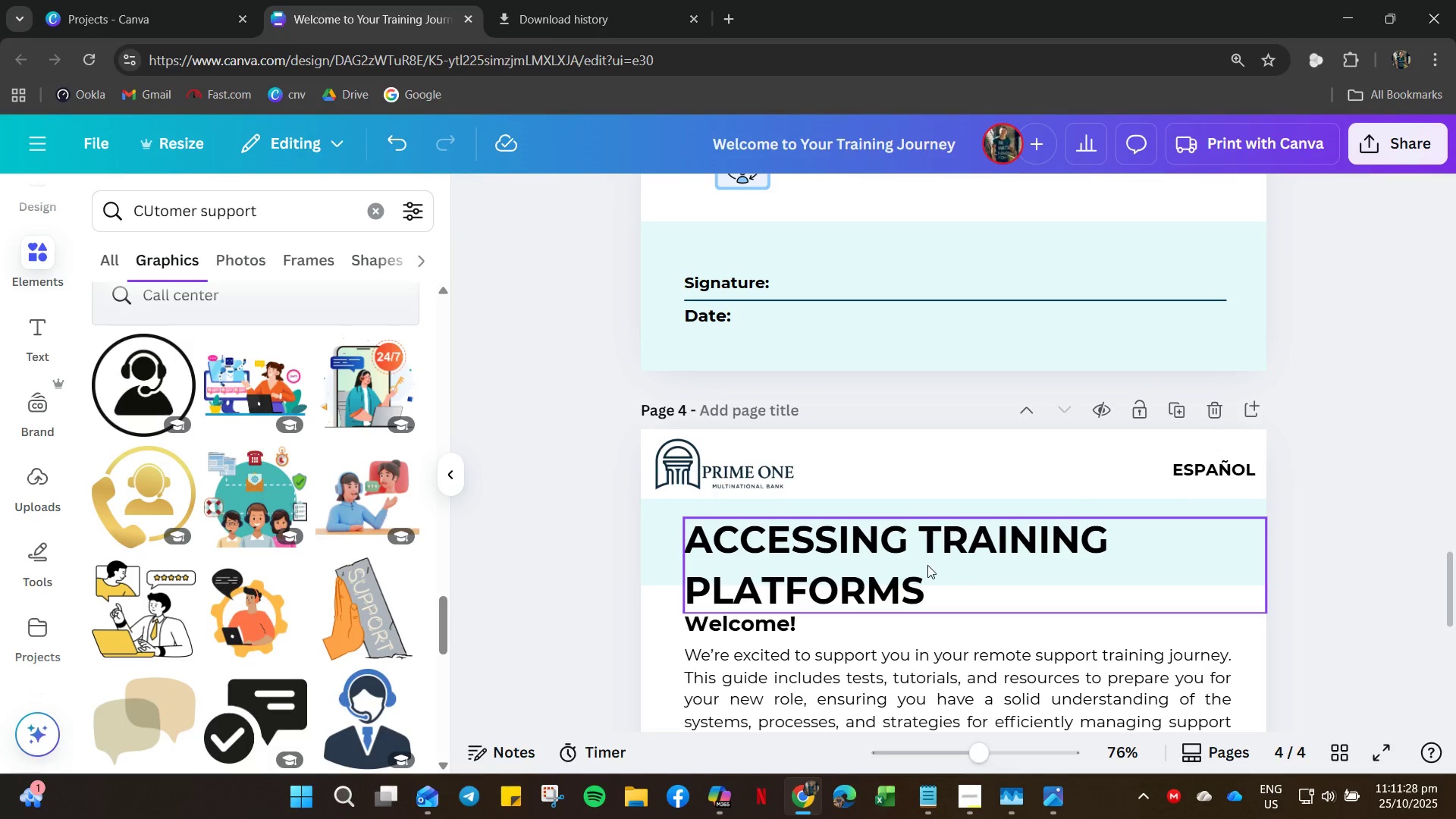 
left_click_drag(start_coordinate=[927, 565], to_coordinate=[931, 541])
 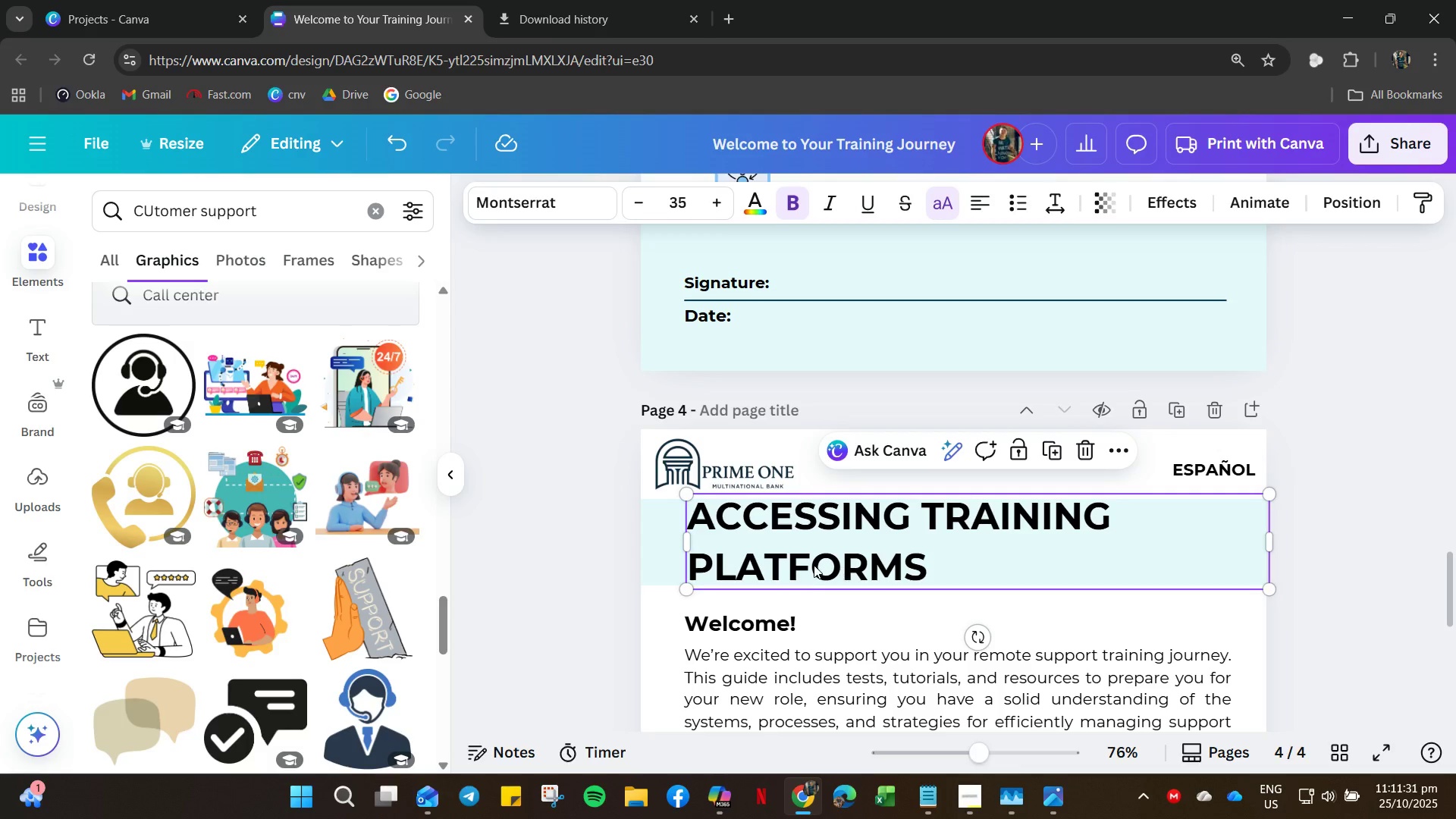 
hold_key(key=ControlLeft, duration=0.88)
scroll: coordinate [812, 563], scroll_direction: up, amount: 7.0
 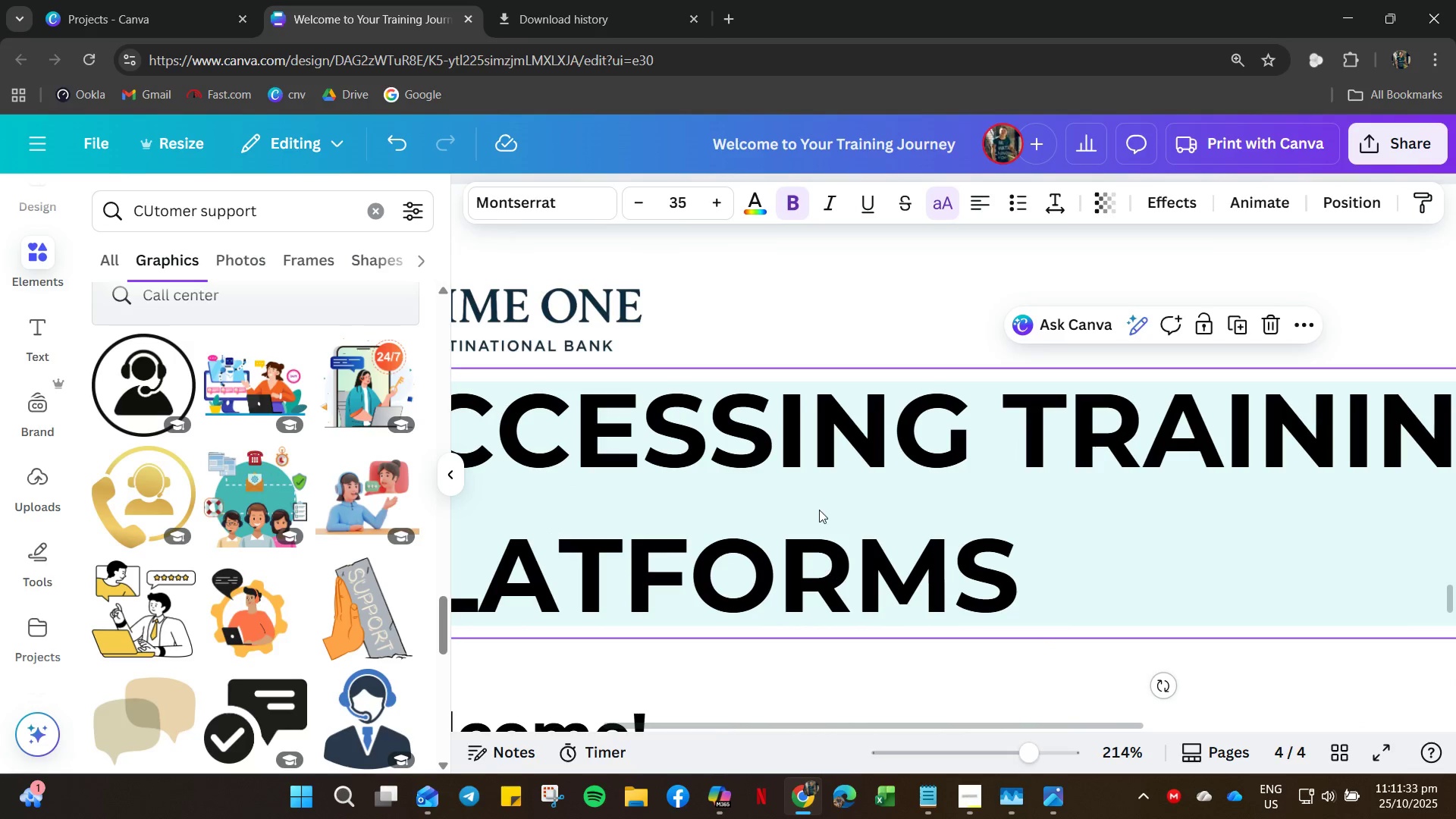 
left_click([824, 325])
 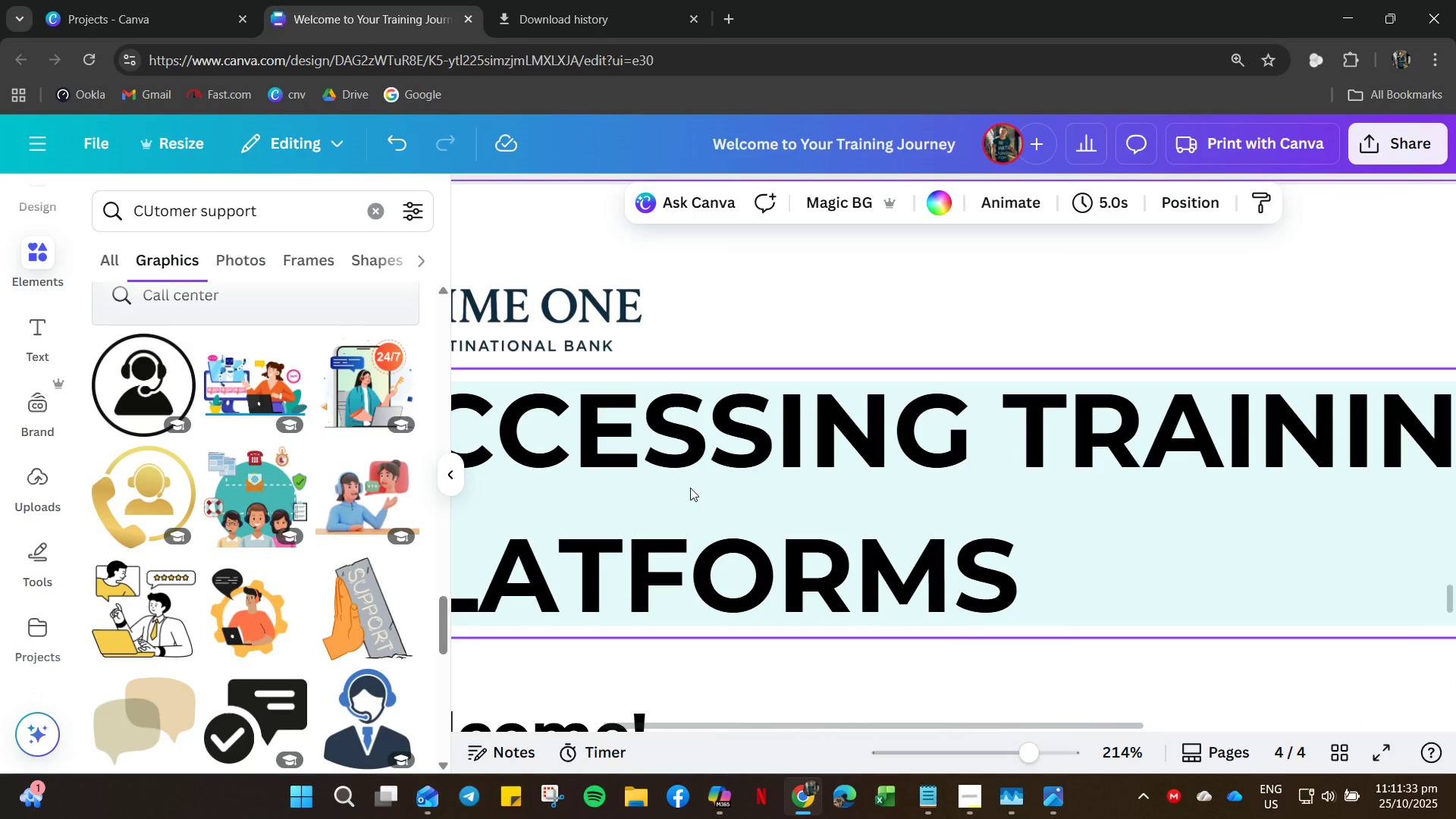 
hold_key(key=ControlLeft, duration=1.03)
scroll: coordinate [686, 493], scroll_direction: down, amount: 6.0
 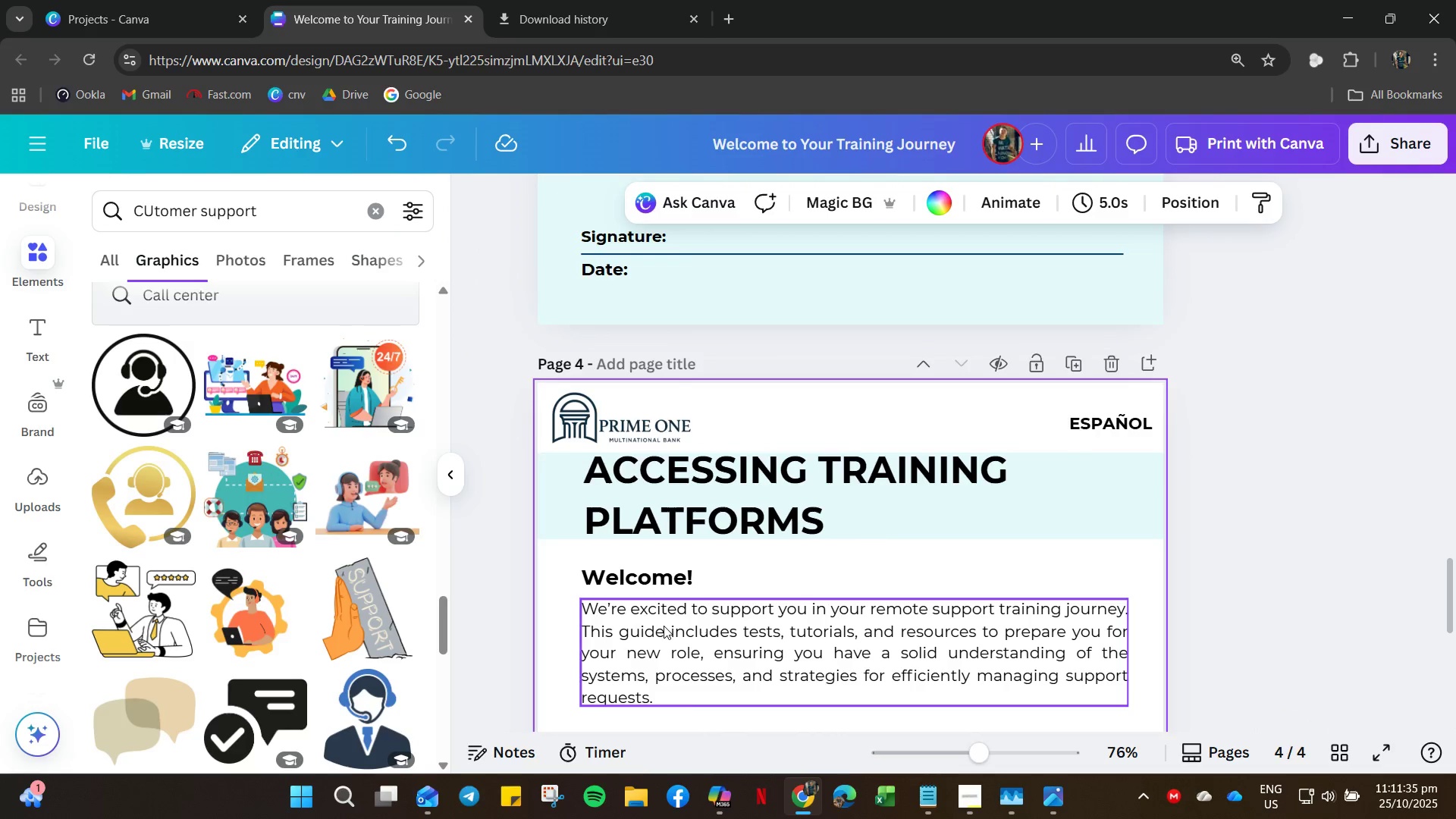 
left_click([664, 626])
 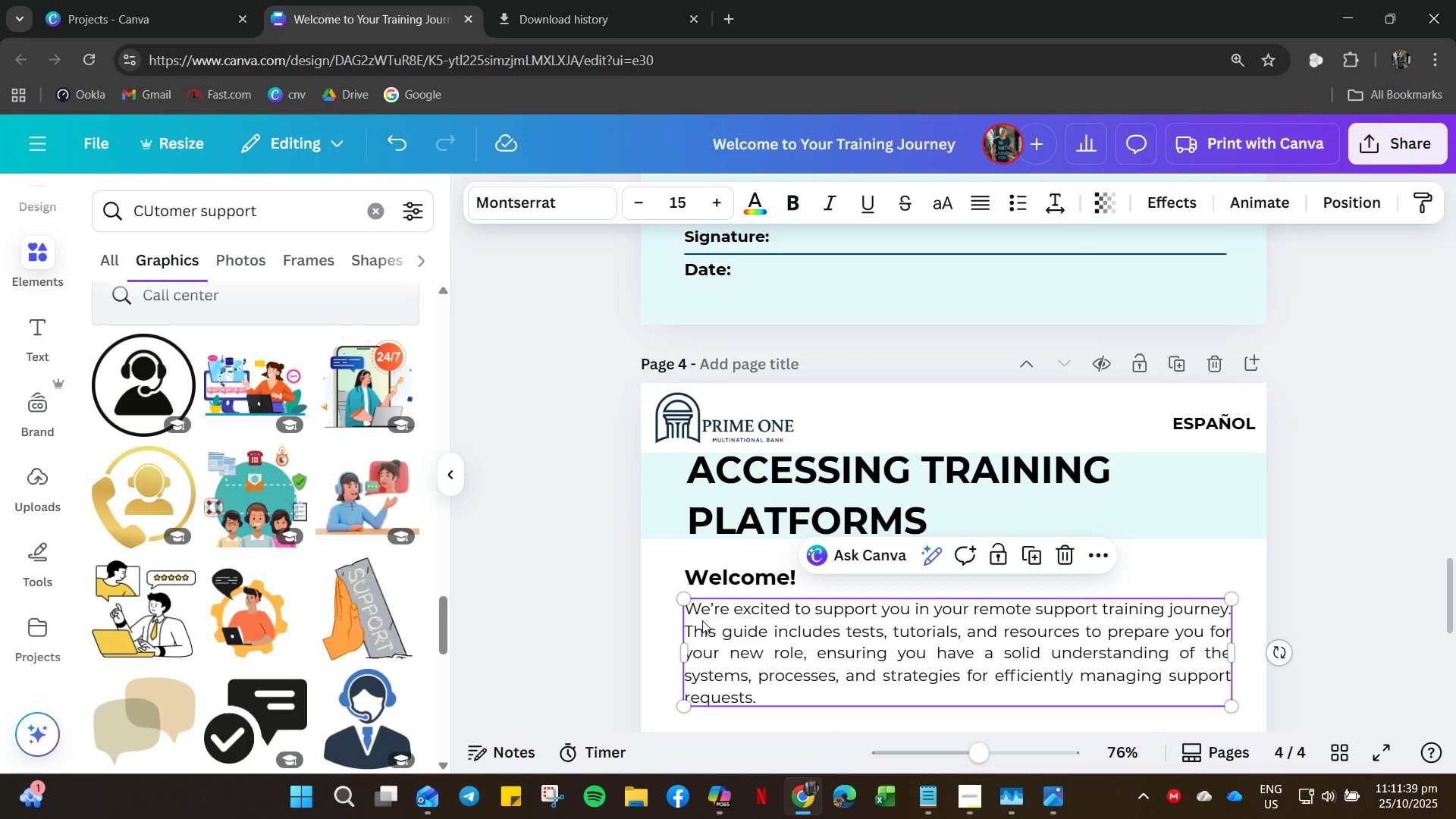 
wait(5.49)
 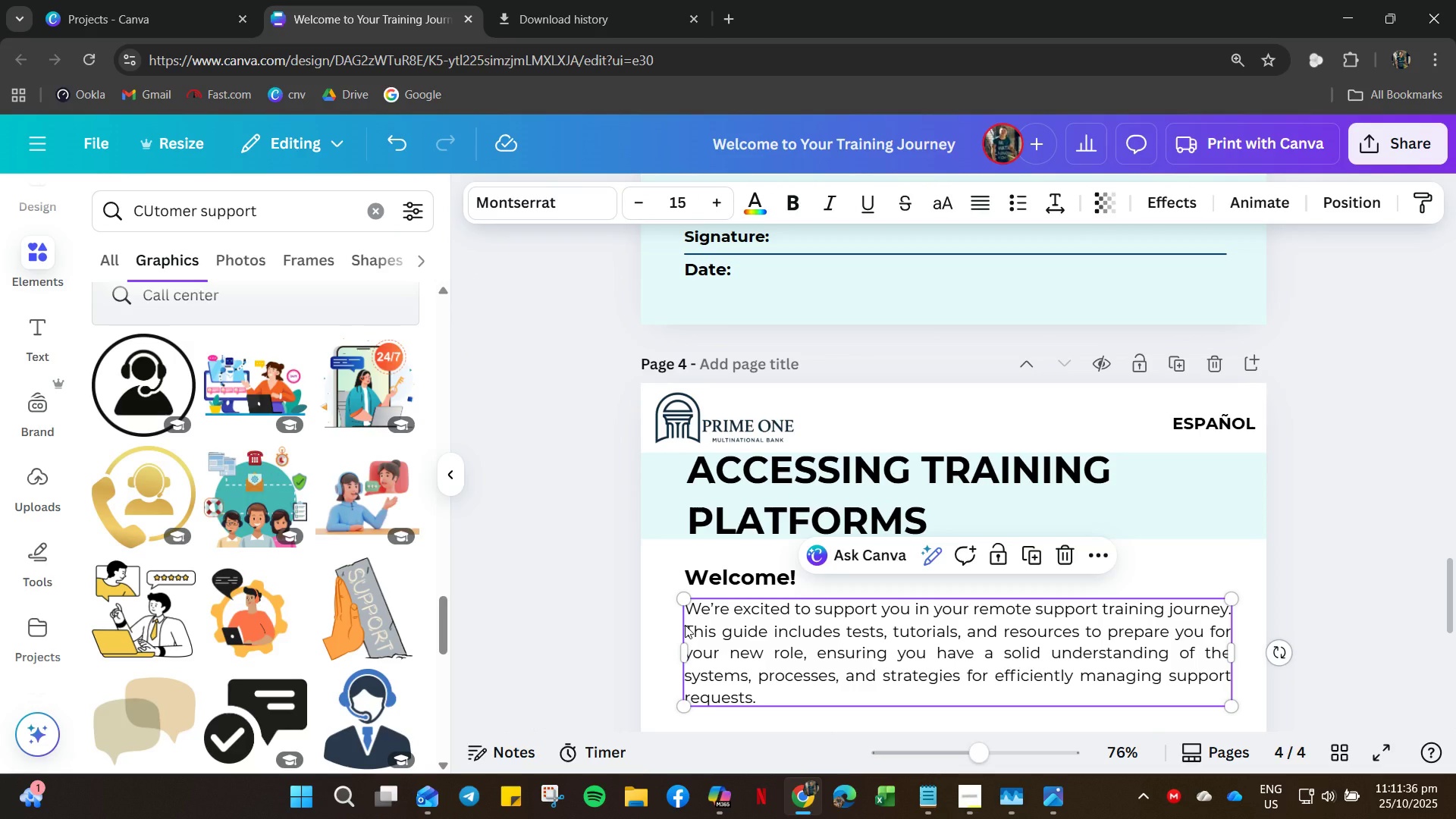 
scroll: coordinate [823, 597], scroll_direction: down, amount: 3.0
 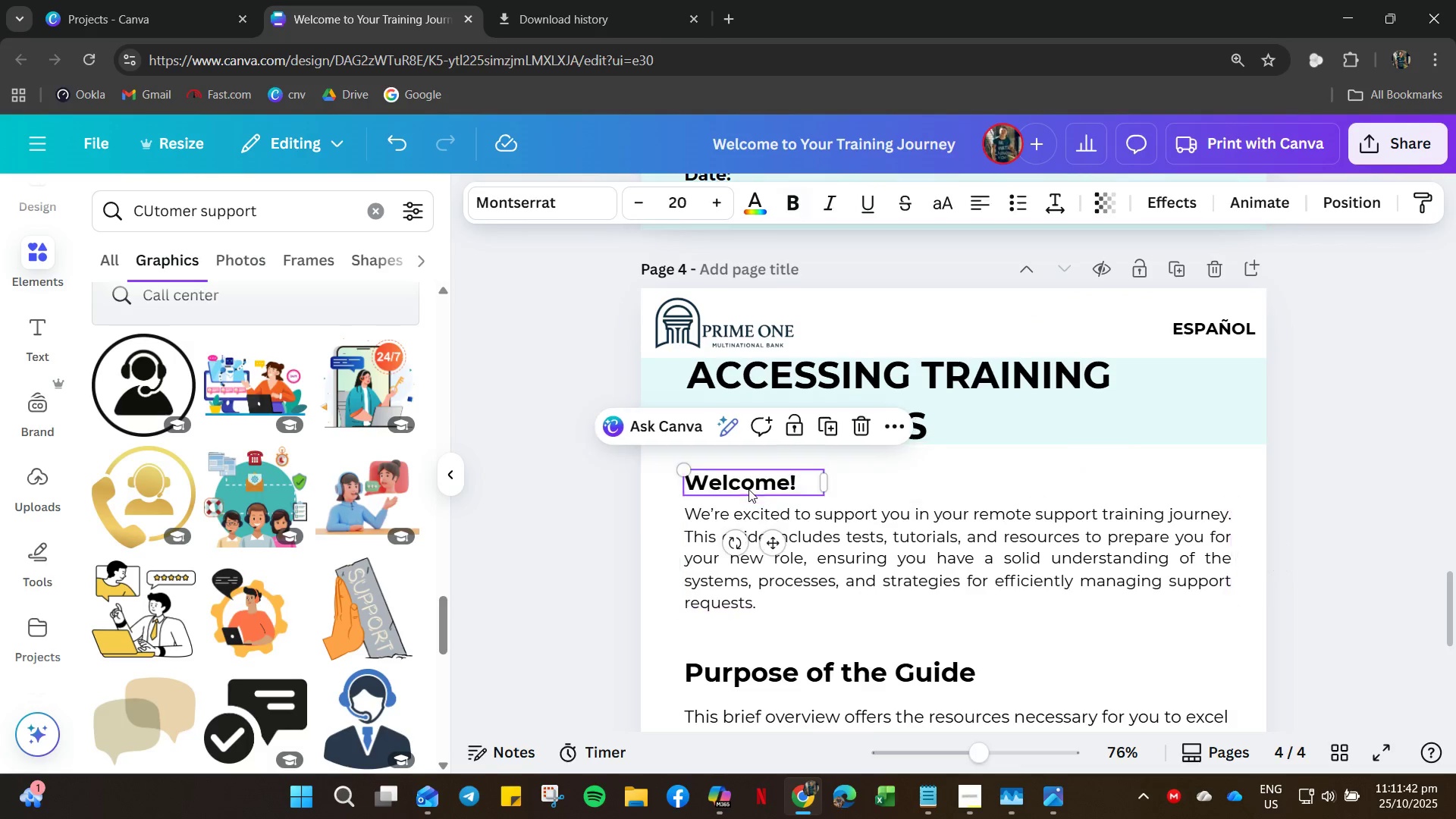 
double_click([750, 488])
 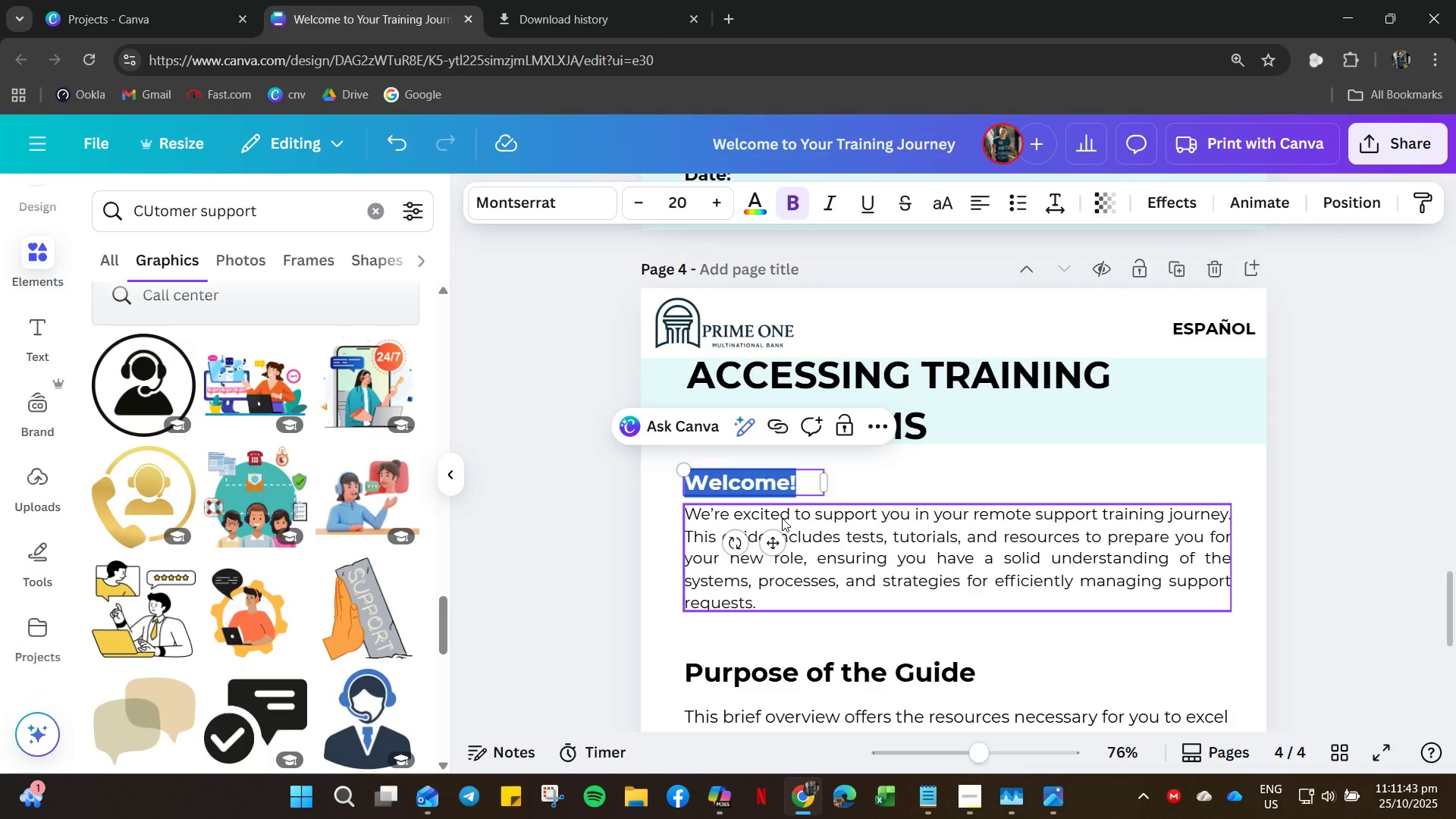 
type(Steo)
key(Backspace)
type(p-by-ste Instruction)
 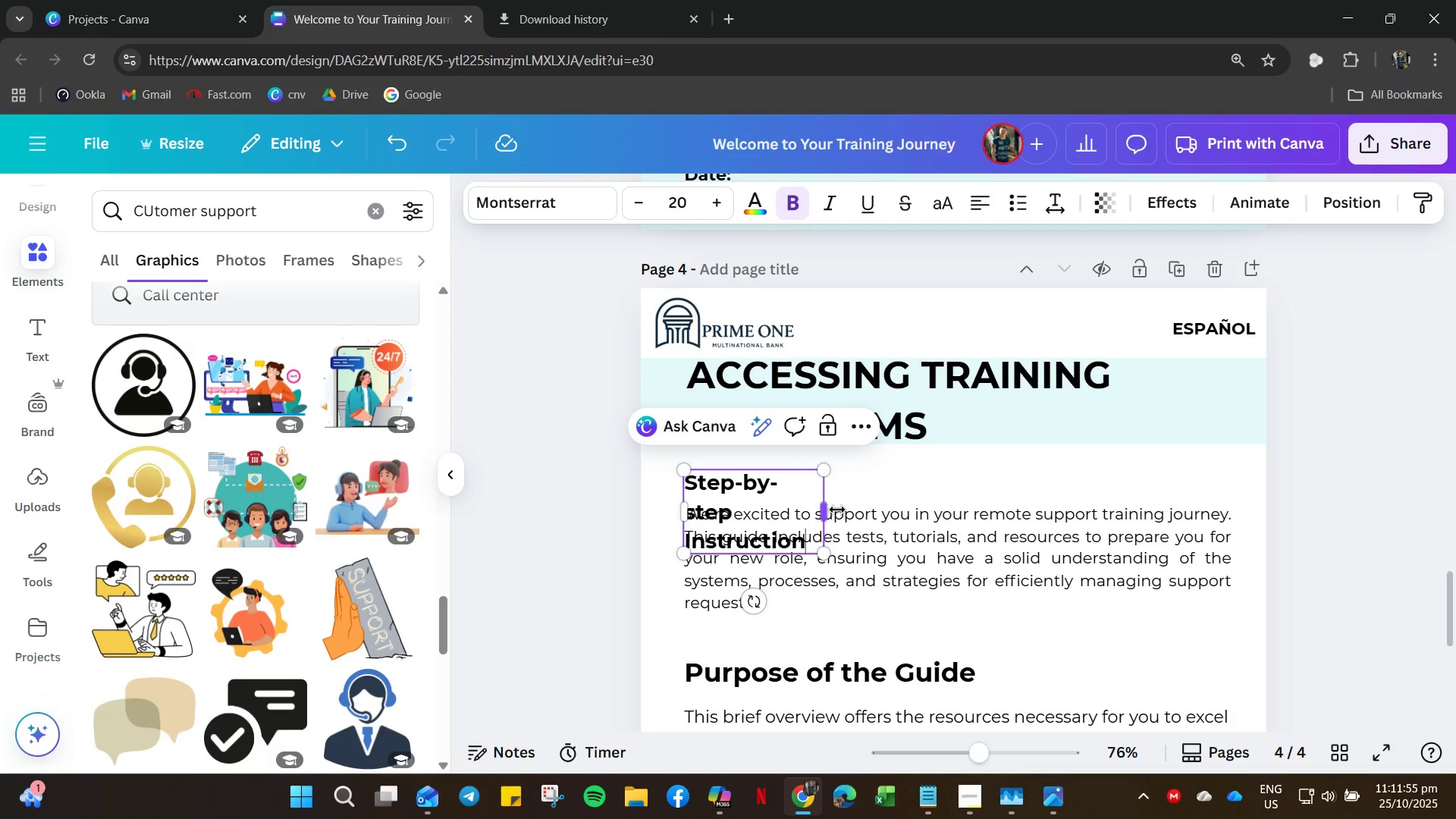 
left_click_drag(start_coordinate=[826, 518], to_coordinate=[987, 482])
 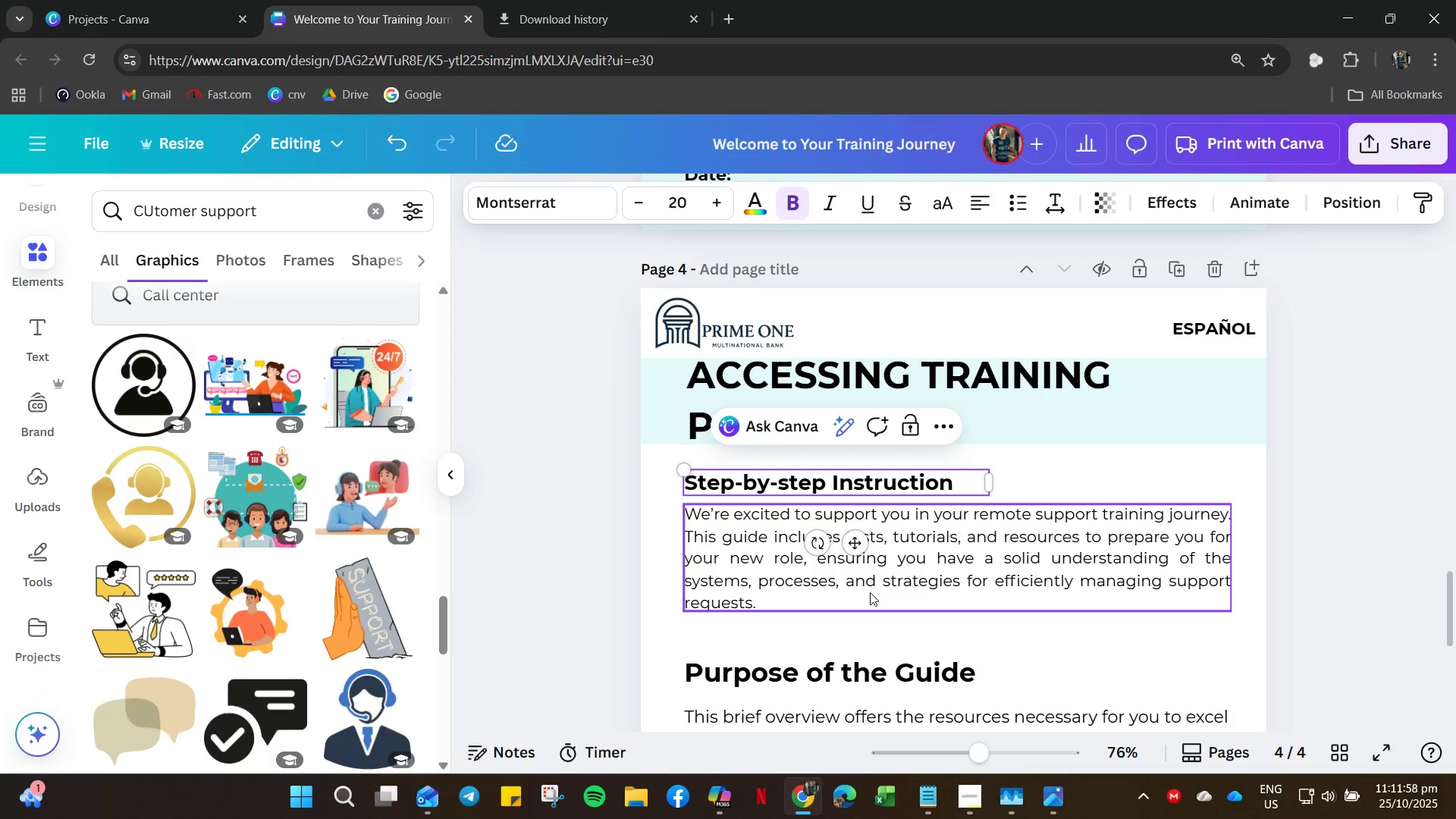 
left_click([870, 592])
 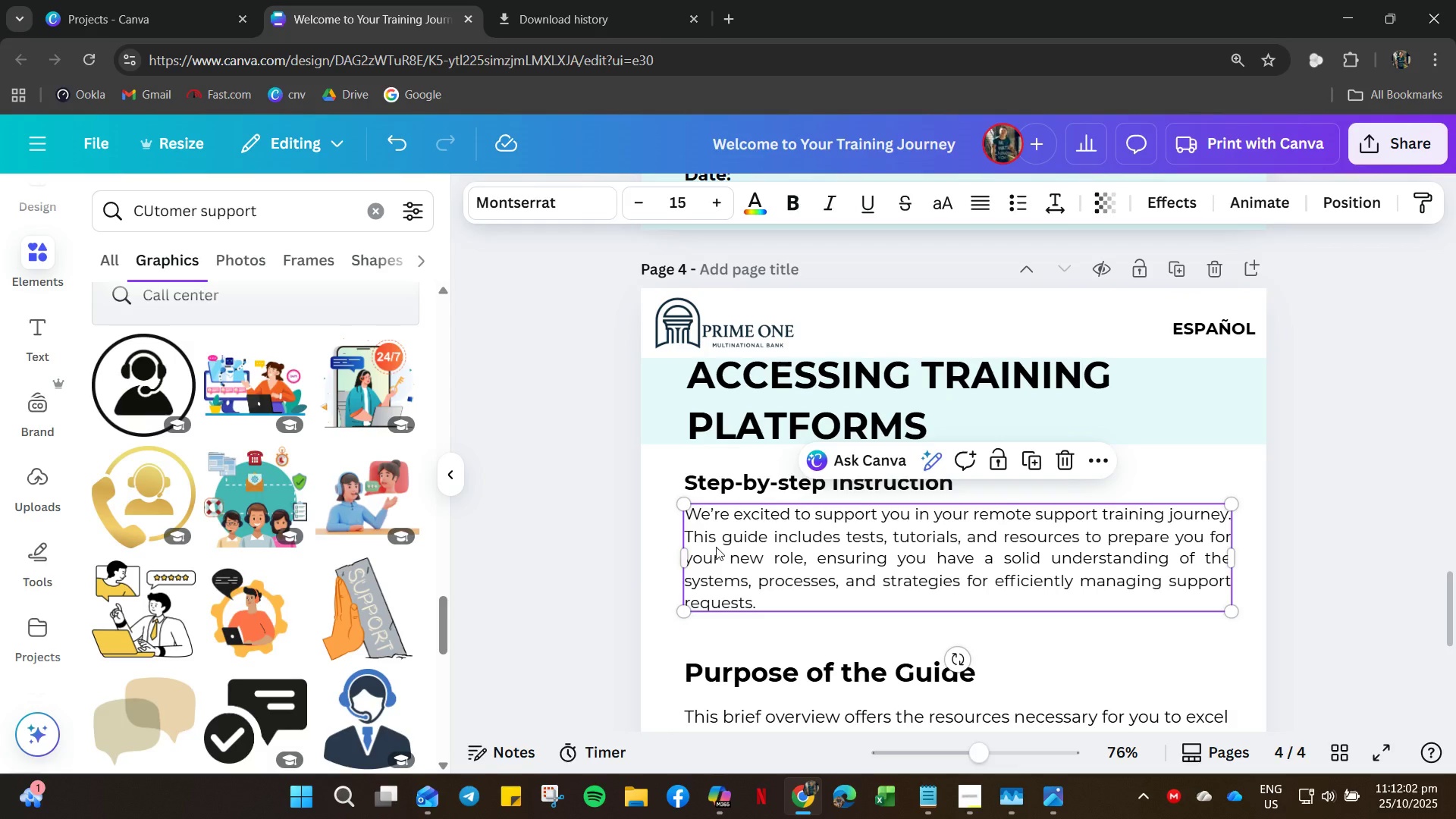 
left_click([683, 557])
 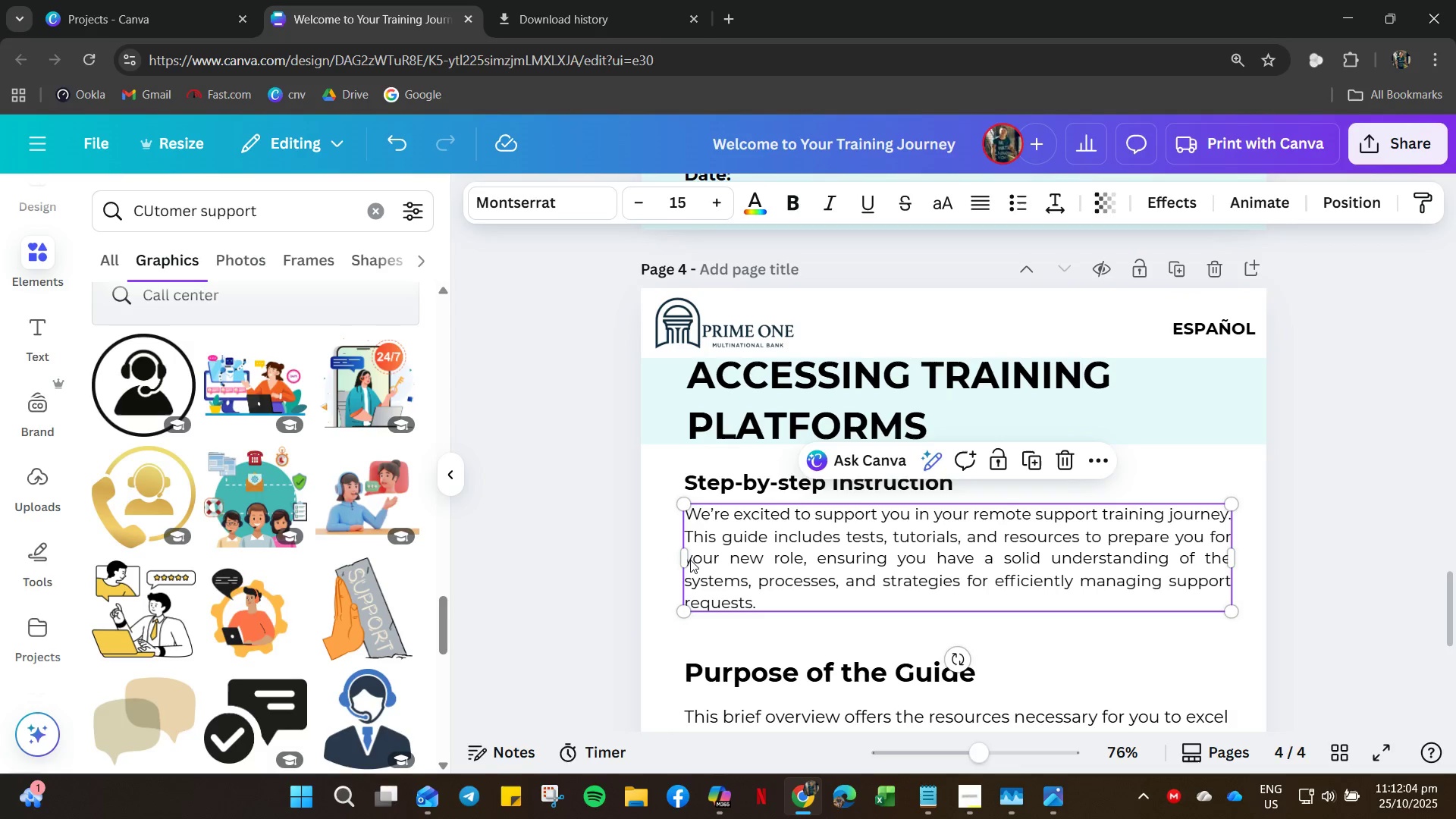 
left_click_drag(start_coordinate=[690, 560], to_coordinate=[715, 557])
 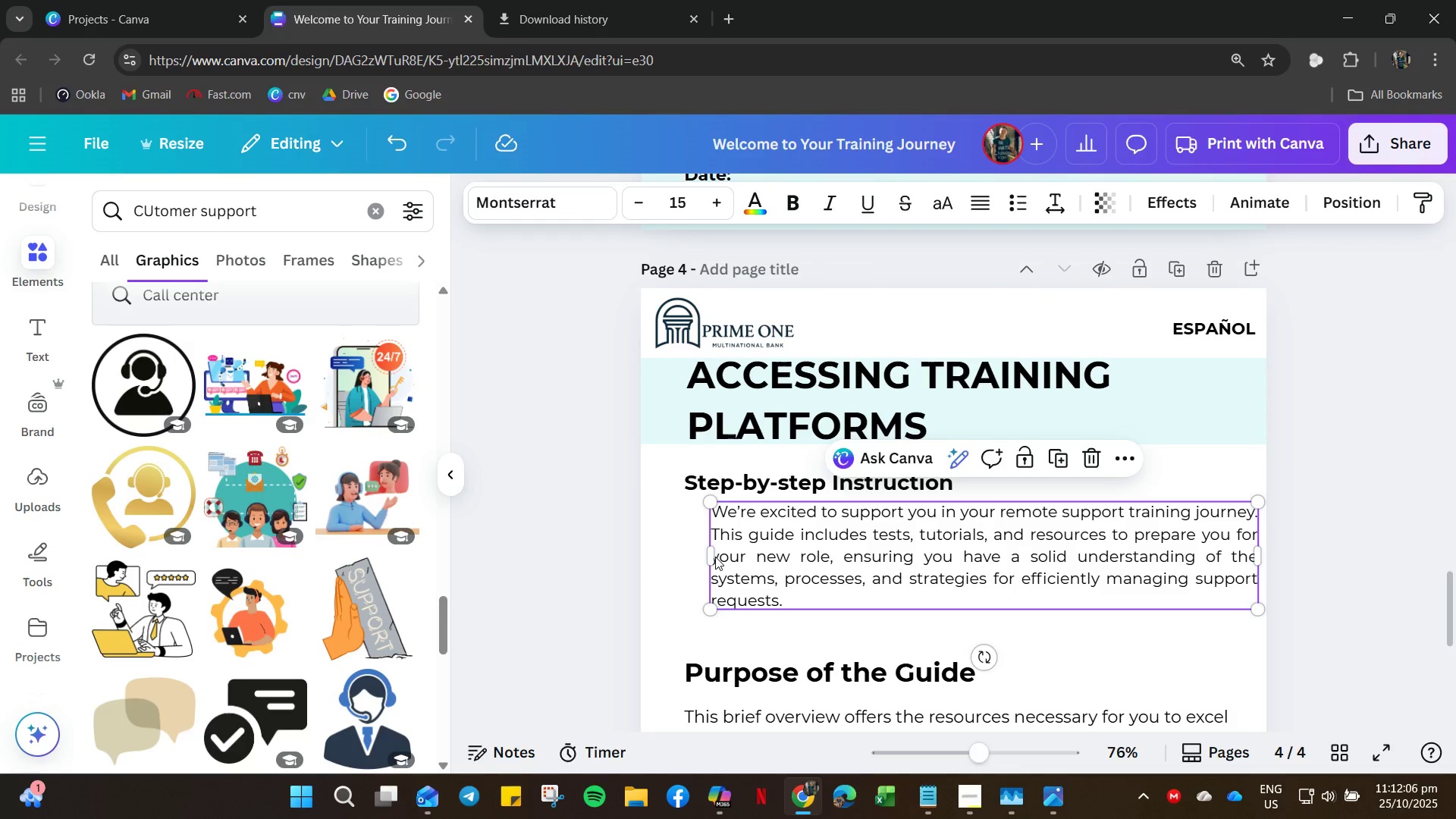 
key(Control+Z)
 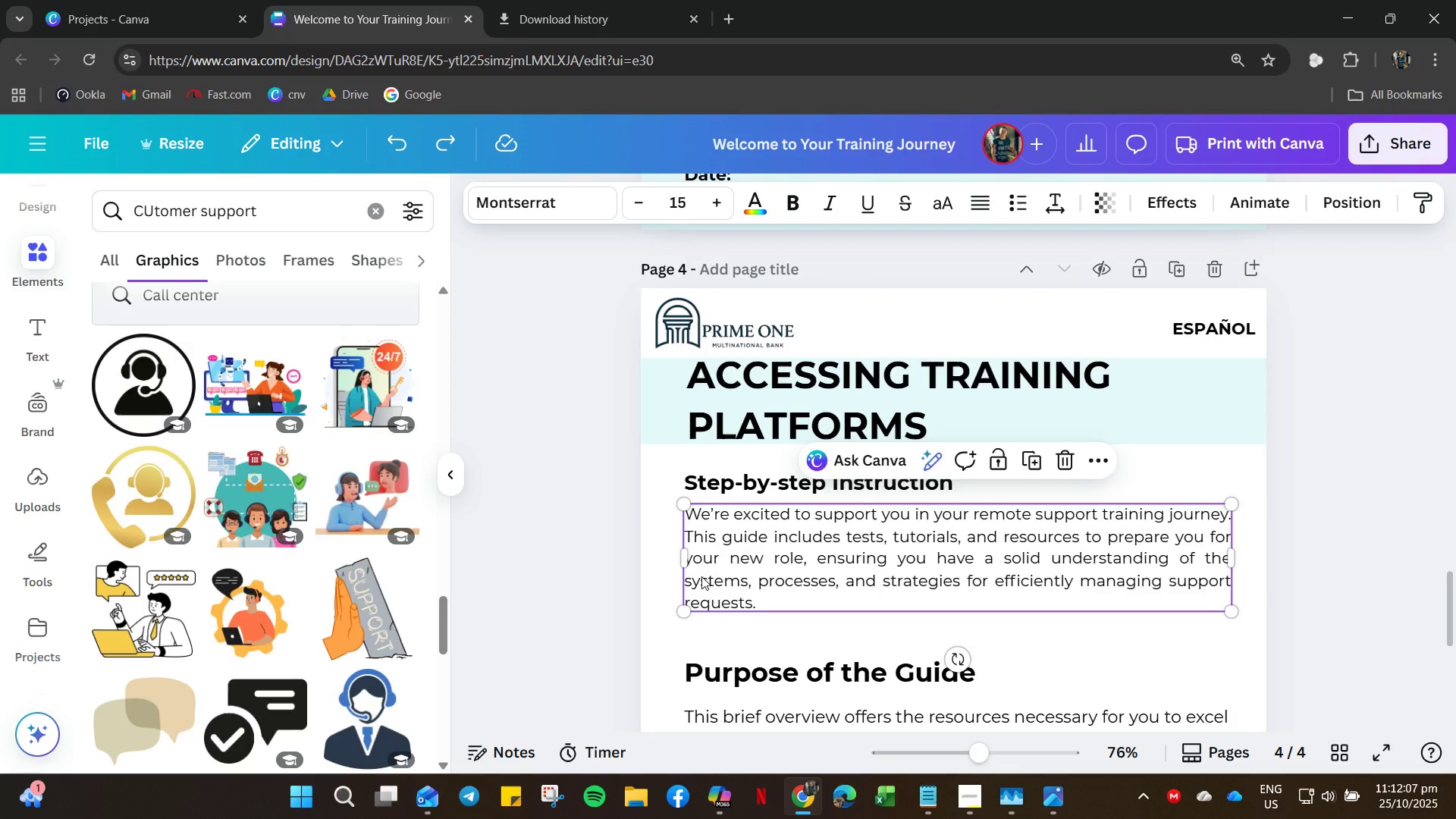 
left_click([701, 576])
 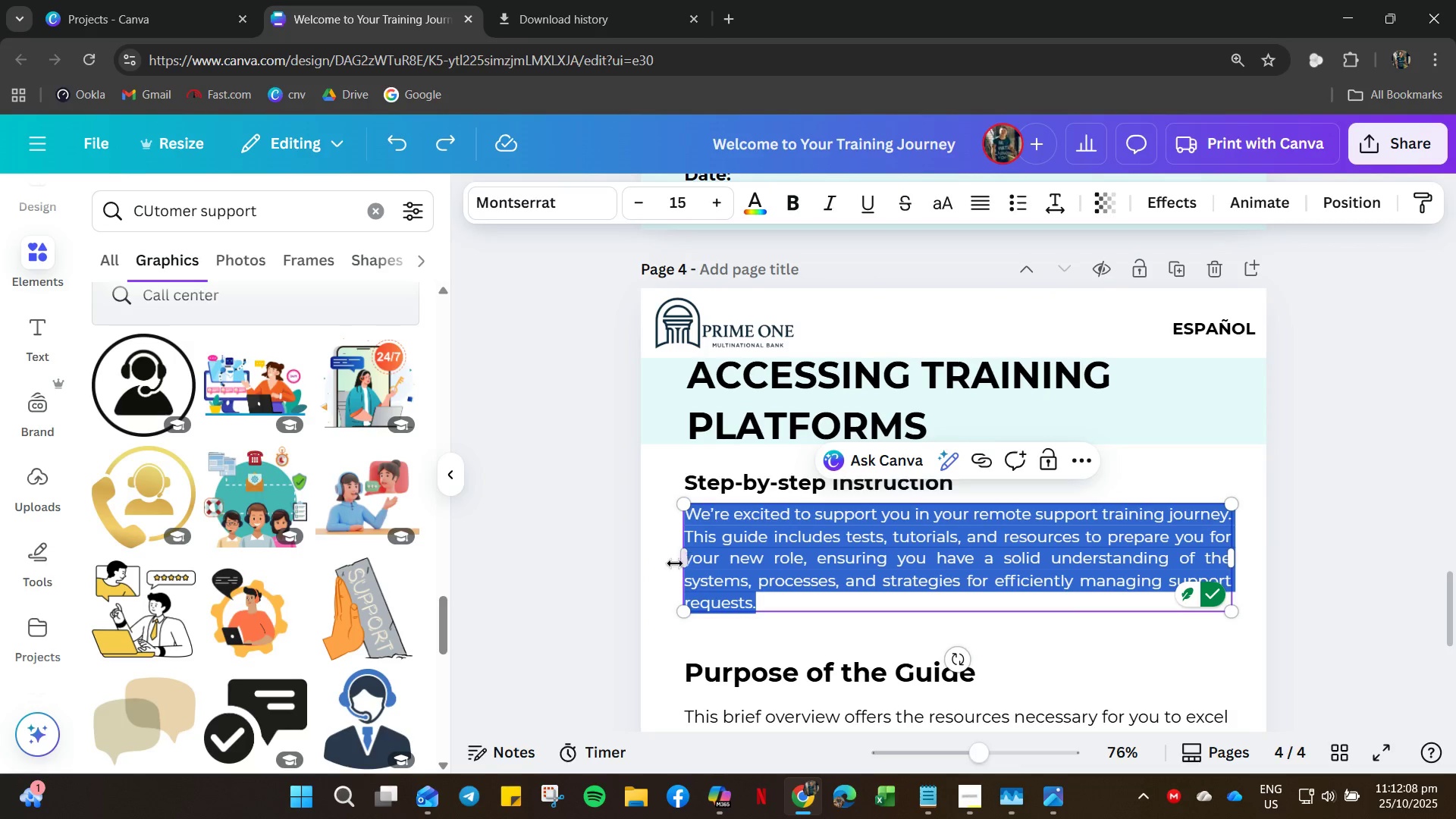 
left_click([675, 563])
 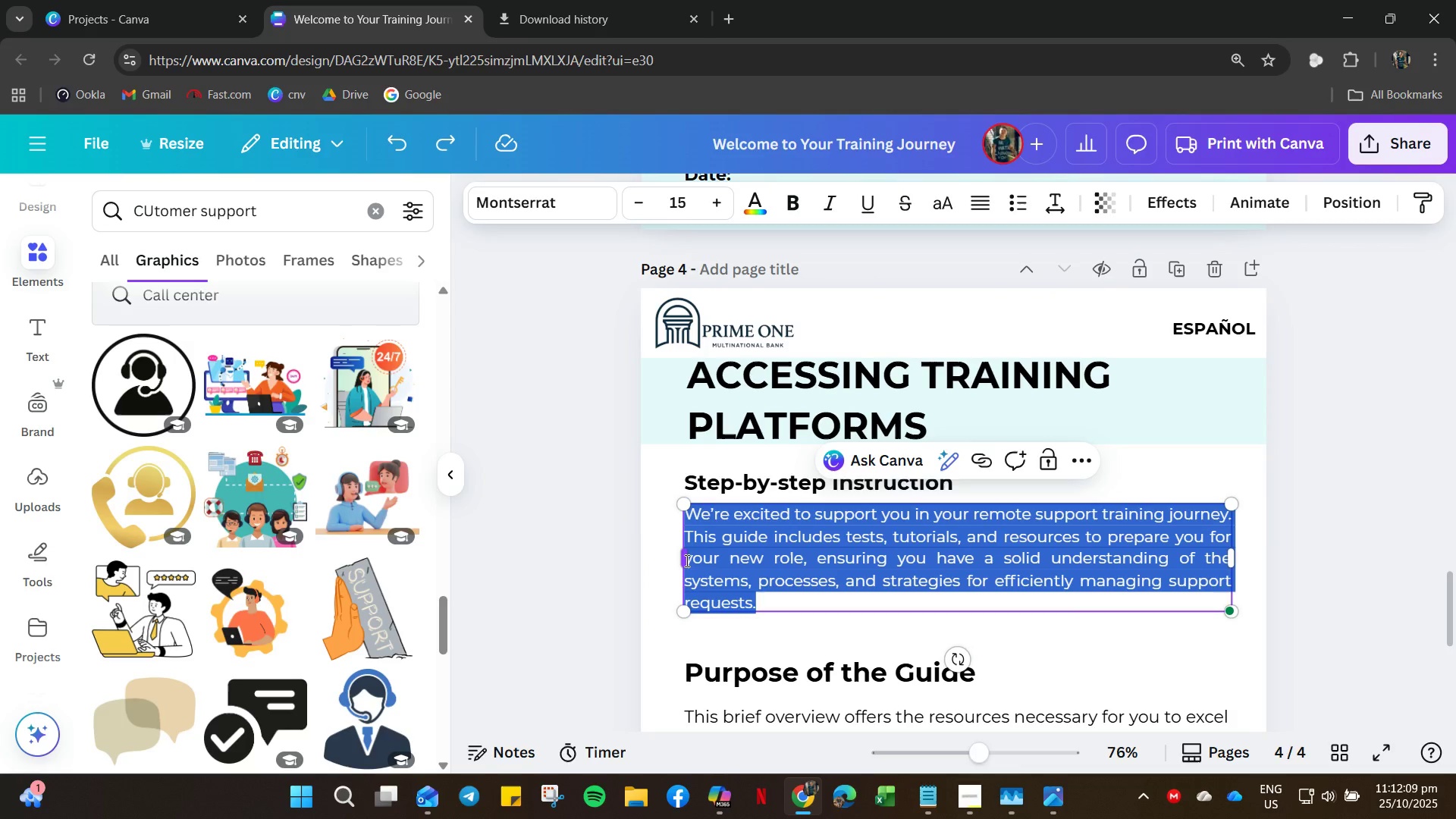 
left_click_drag(start_coordinate=[683, 560], to_coordinate=[785, 563])
 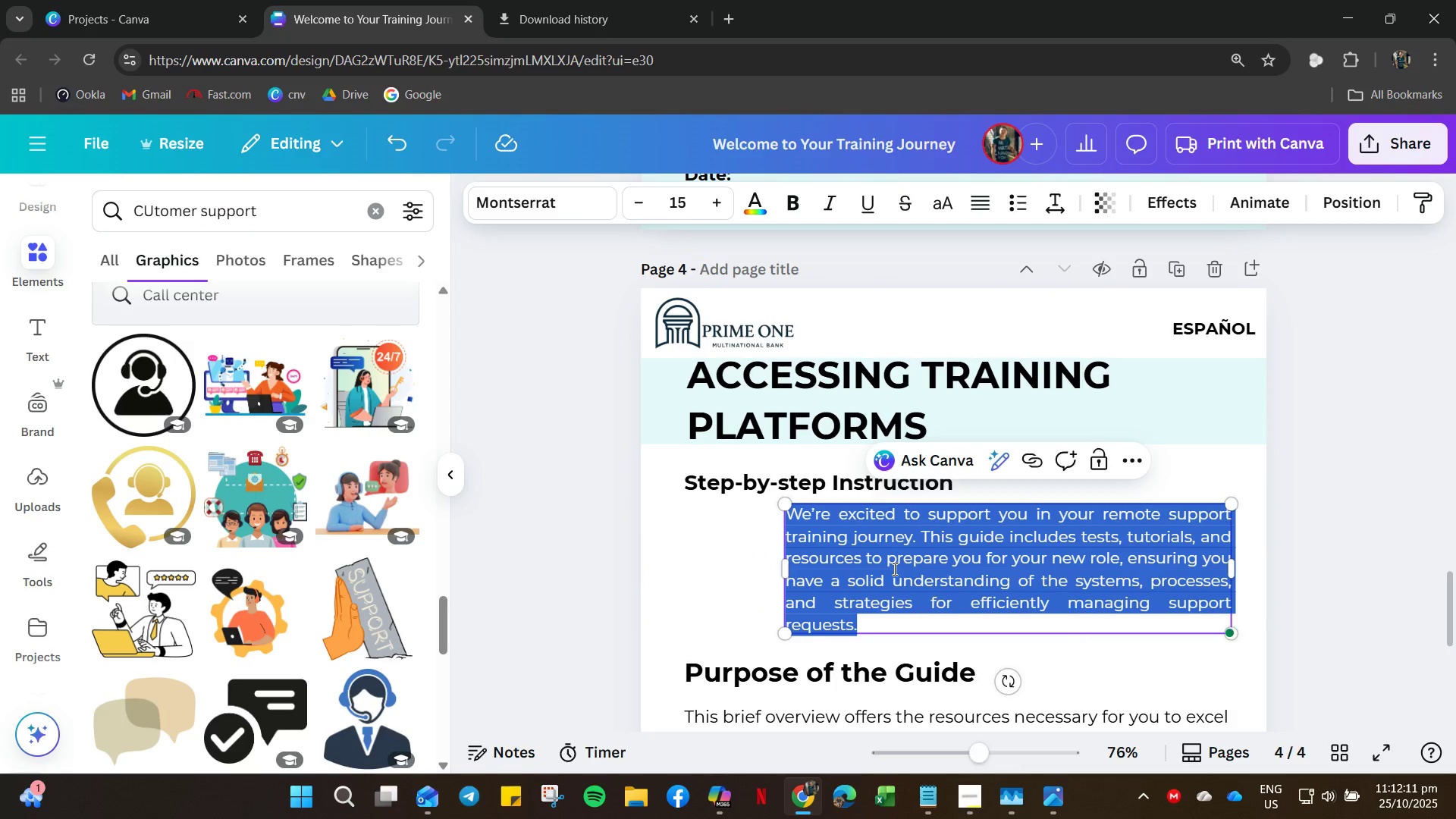 
double_click([893, 569])
 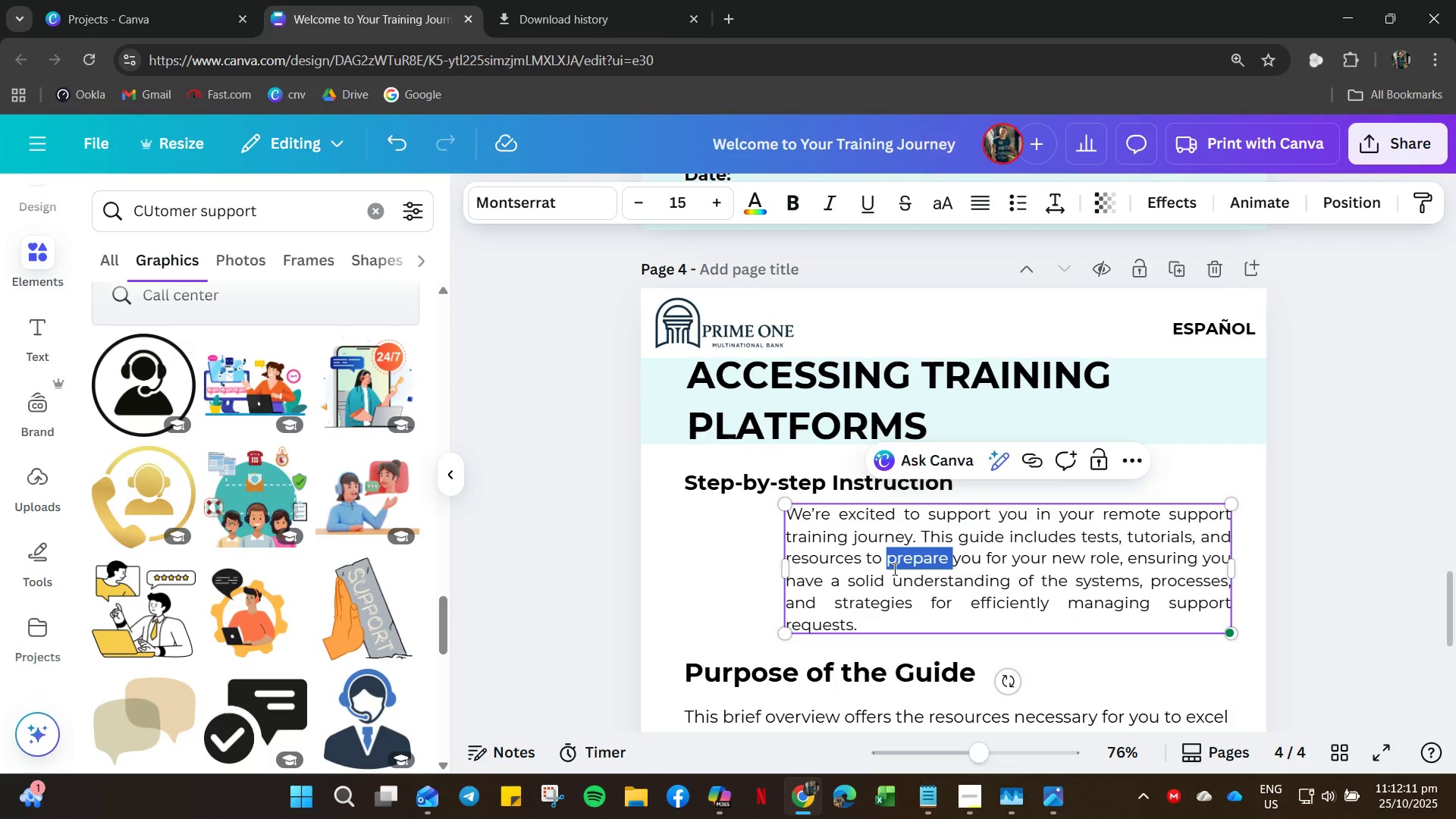 
key(Control+A)
 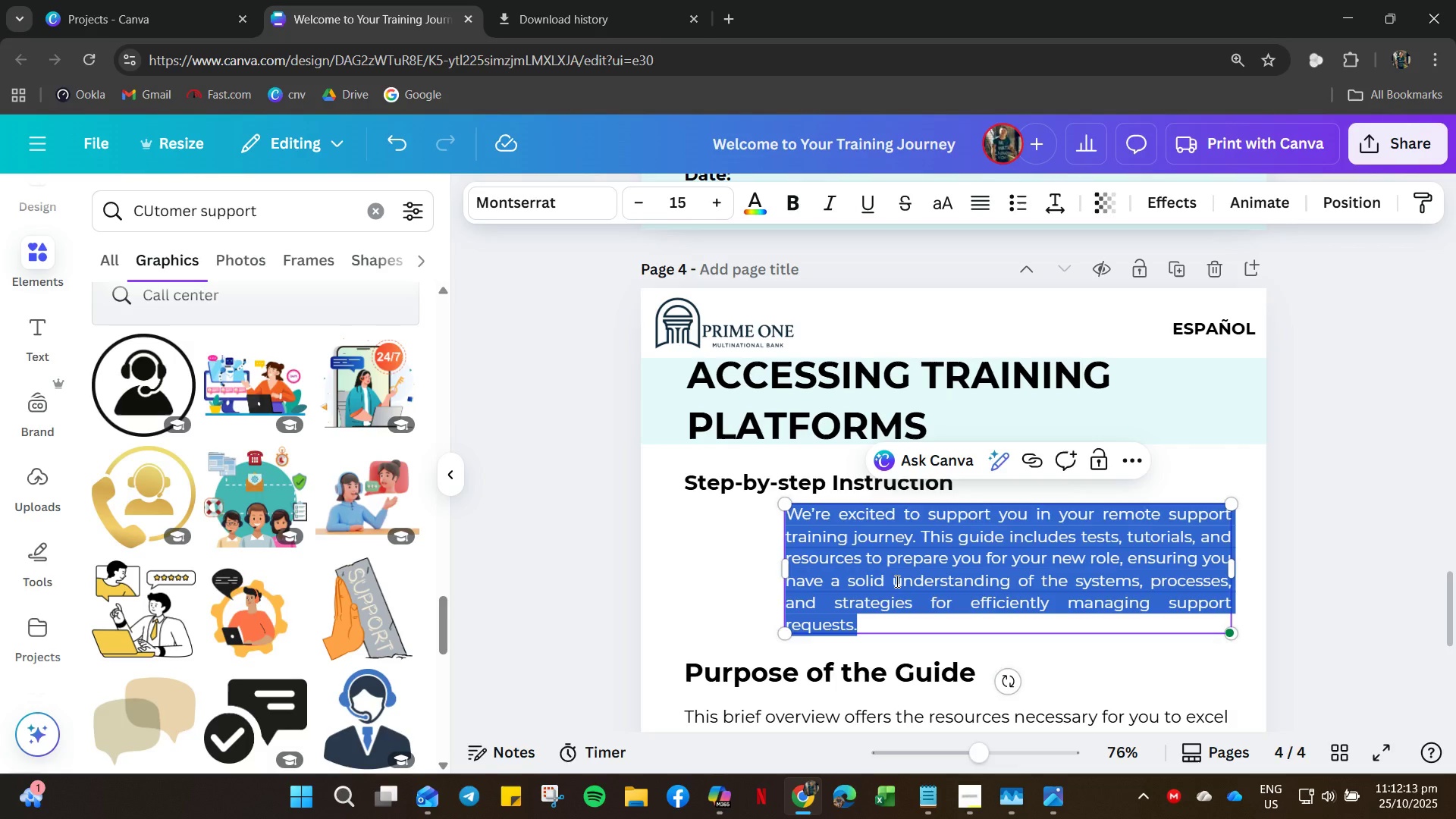 
type(login to the learning M)
key(Backspace)
type(LMS)
 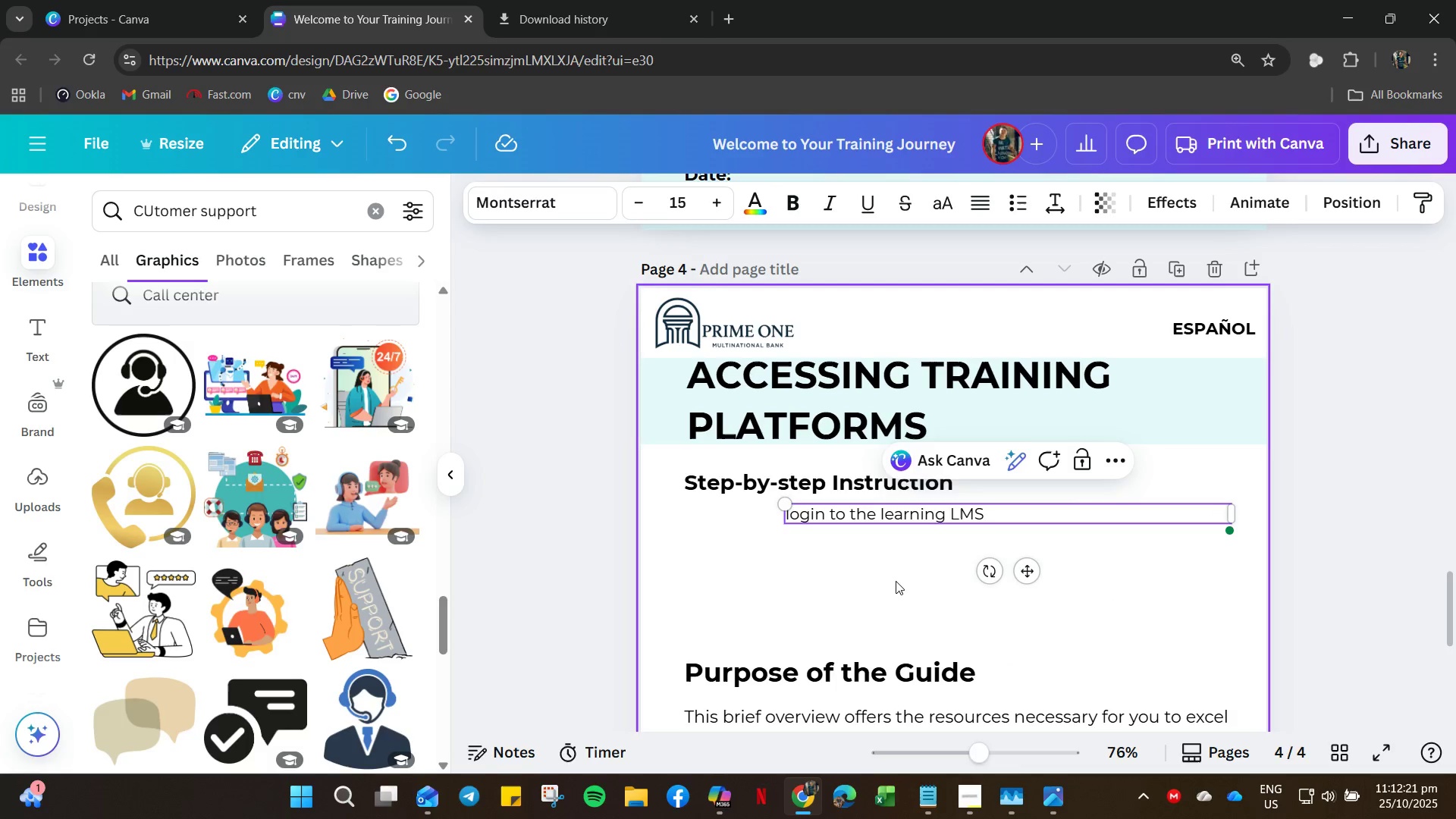 
wait(5.62)
 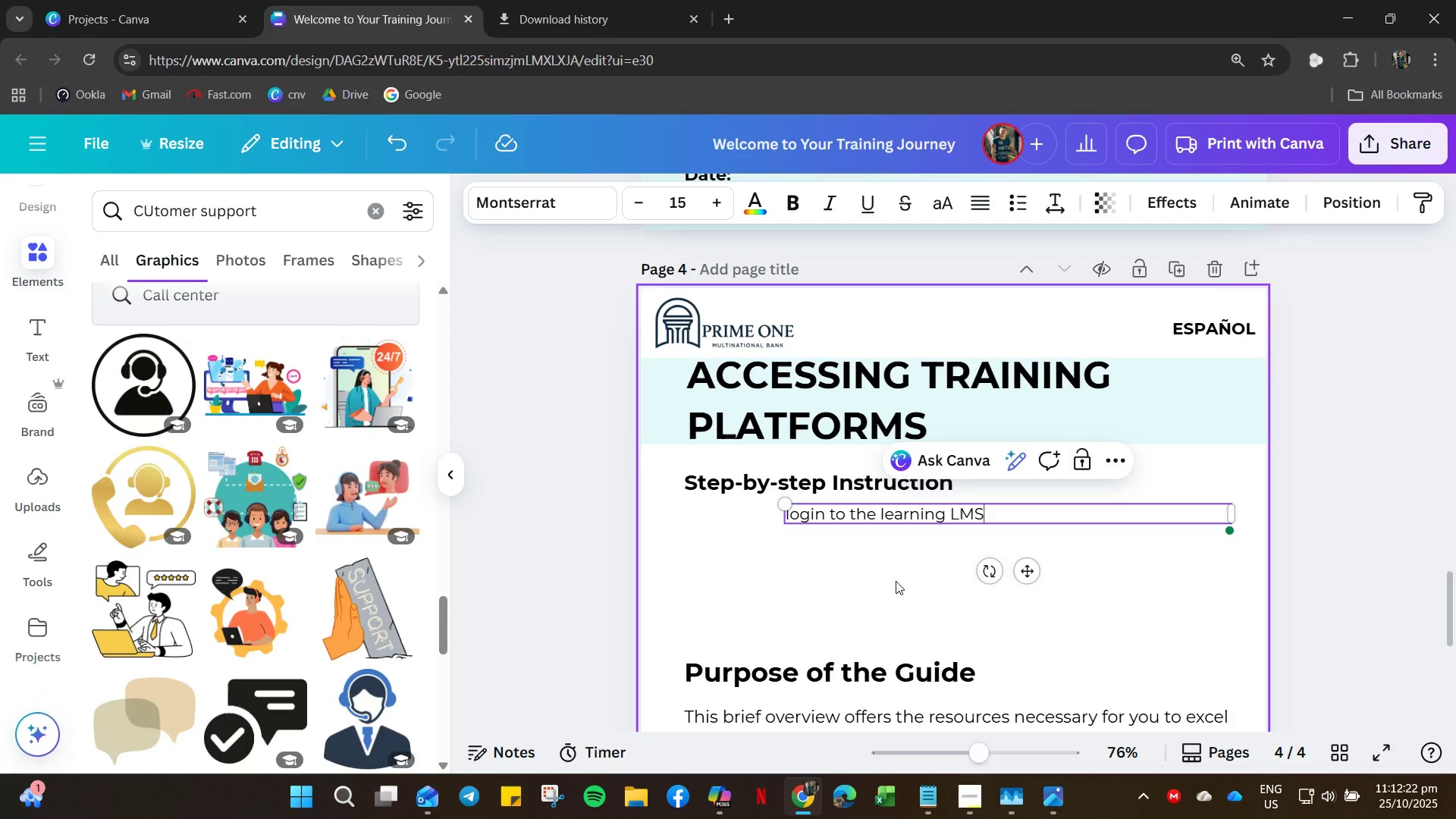 
left_click_drag(start_coordinate=[811, 582], to_coordinate=[807, 571])
 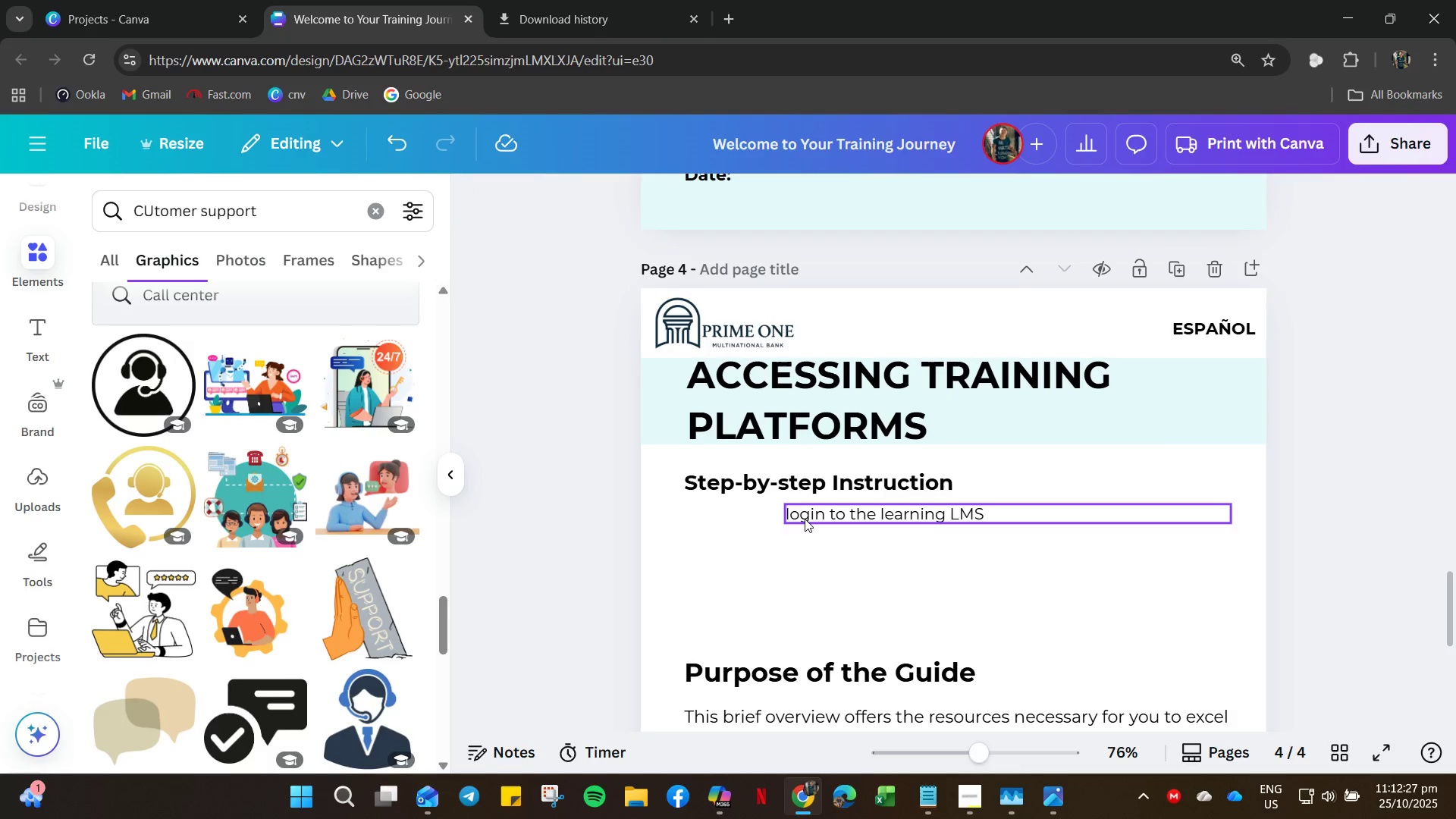 
left_click([805, 519])
 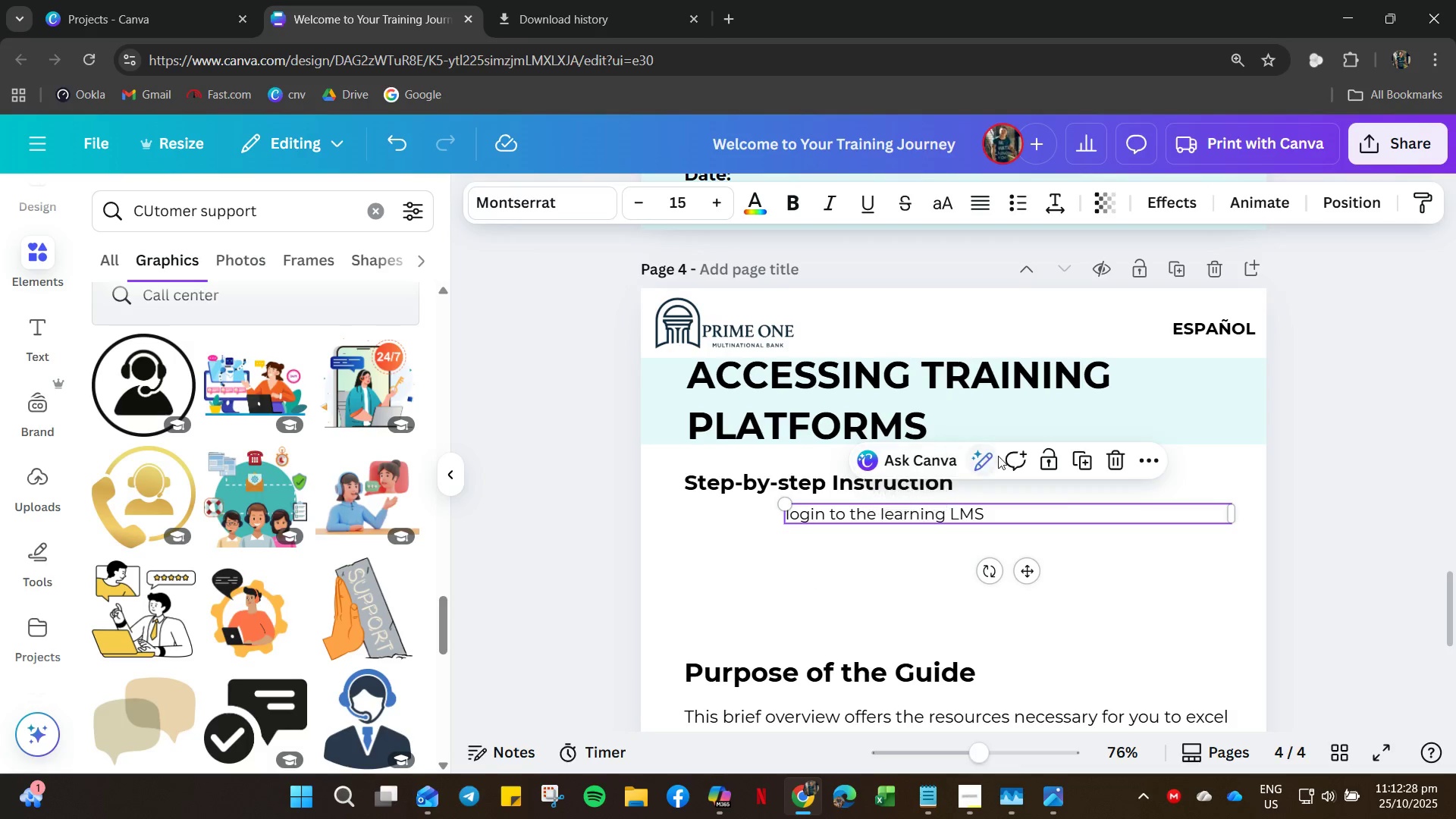 
left_click([985, 460])
 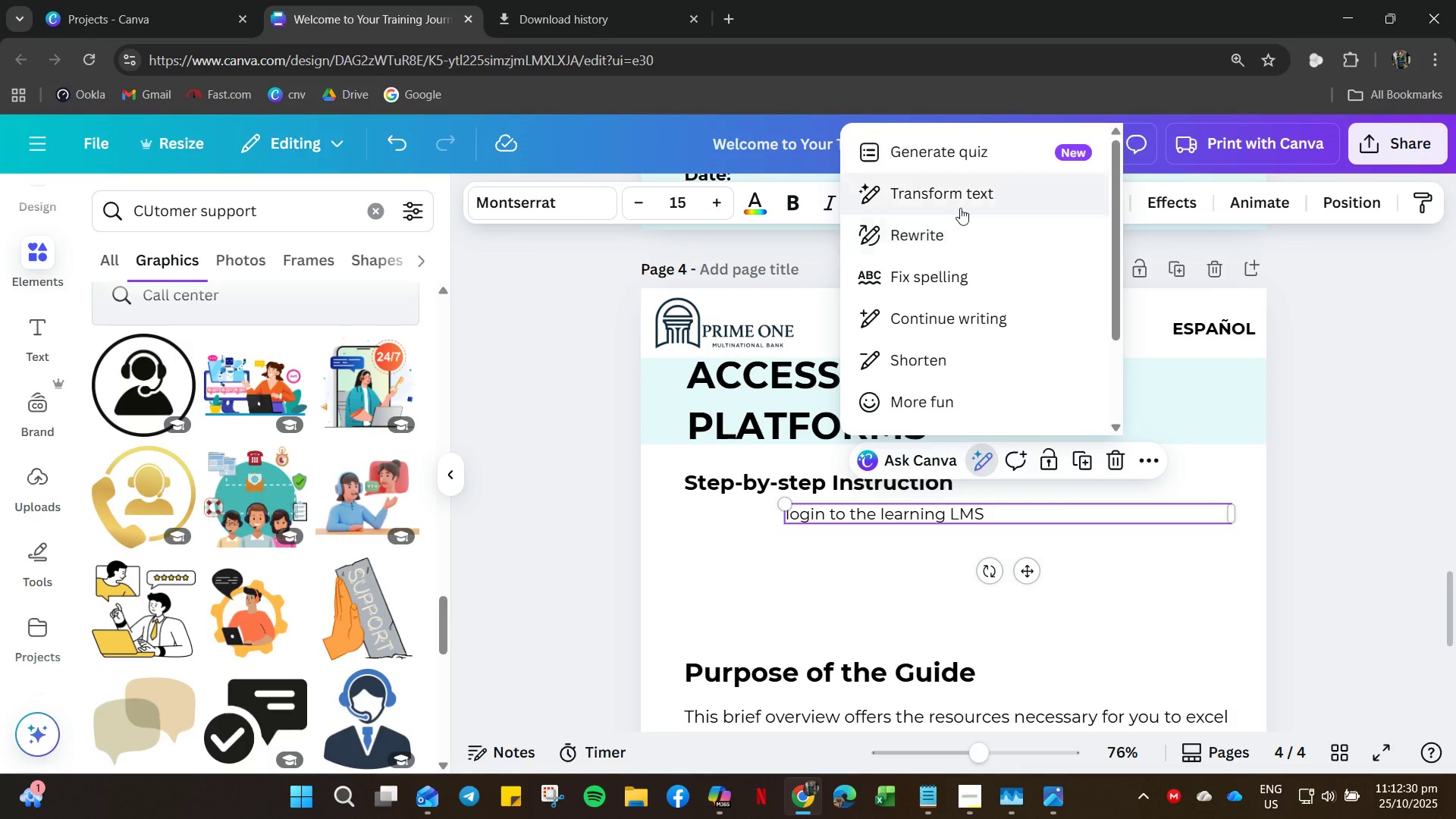 
left_click_drag(start_coordinate=[966, 202], to_coordinate=[954, 231])
 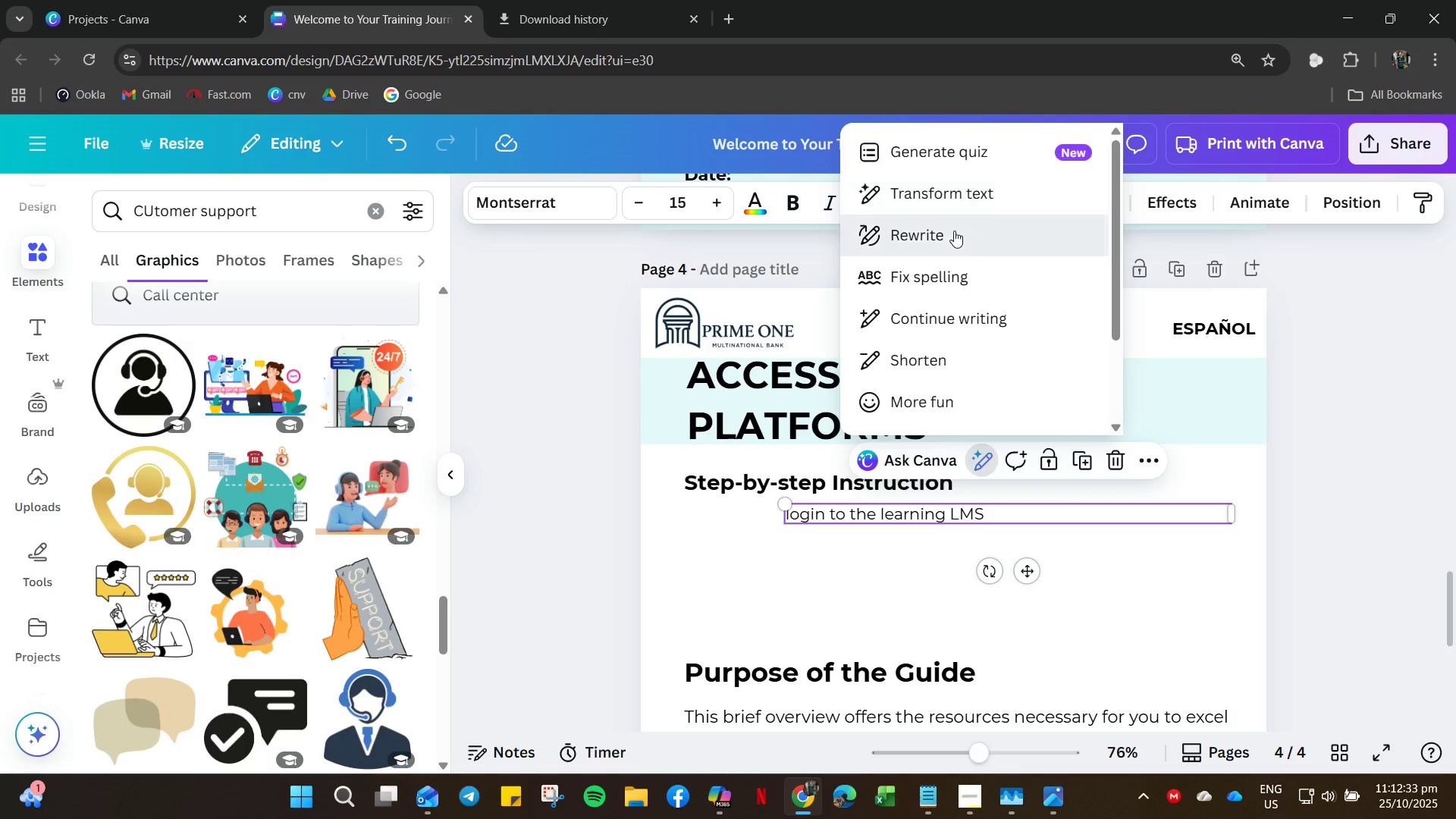 
left_click([954, 231])
 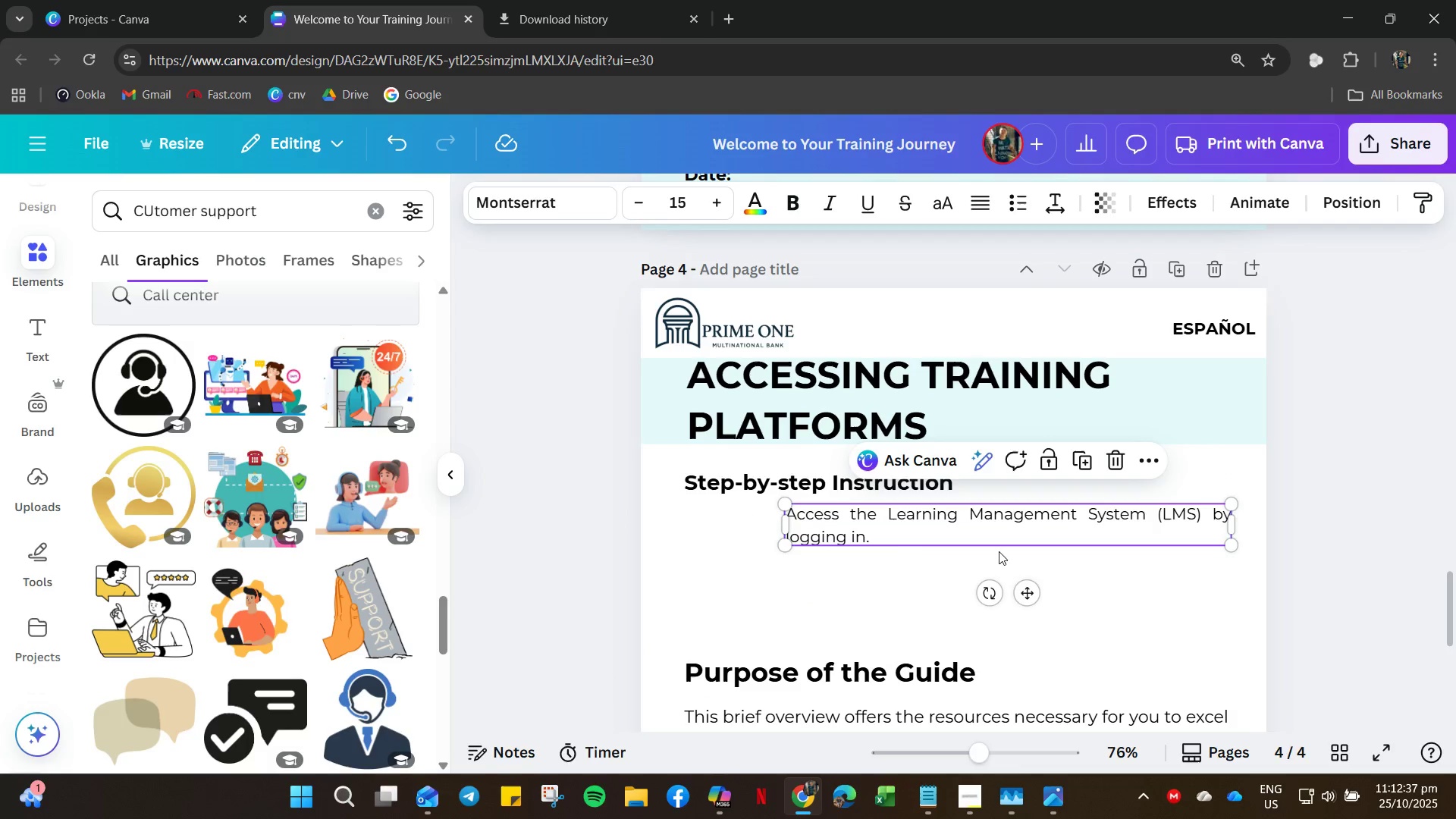 
wait(5.67)
 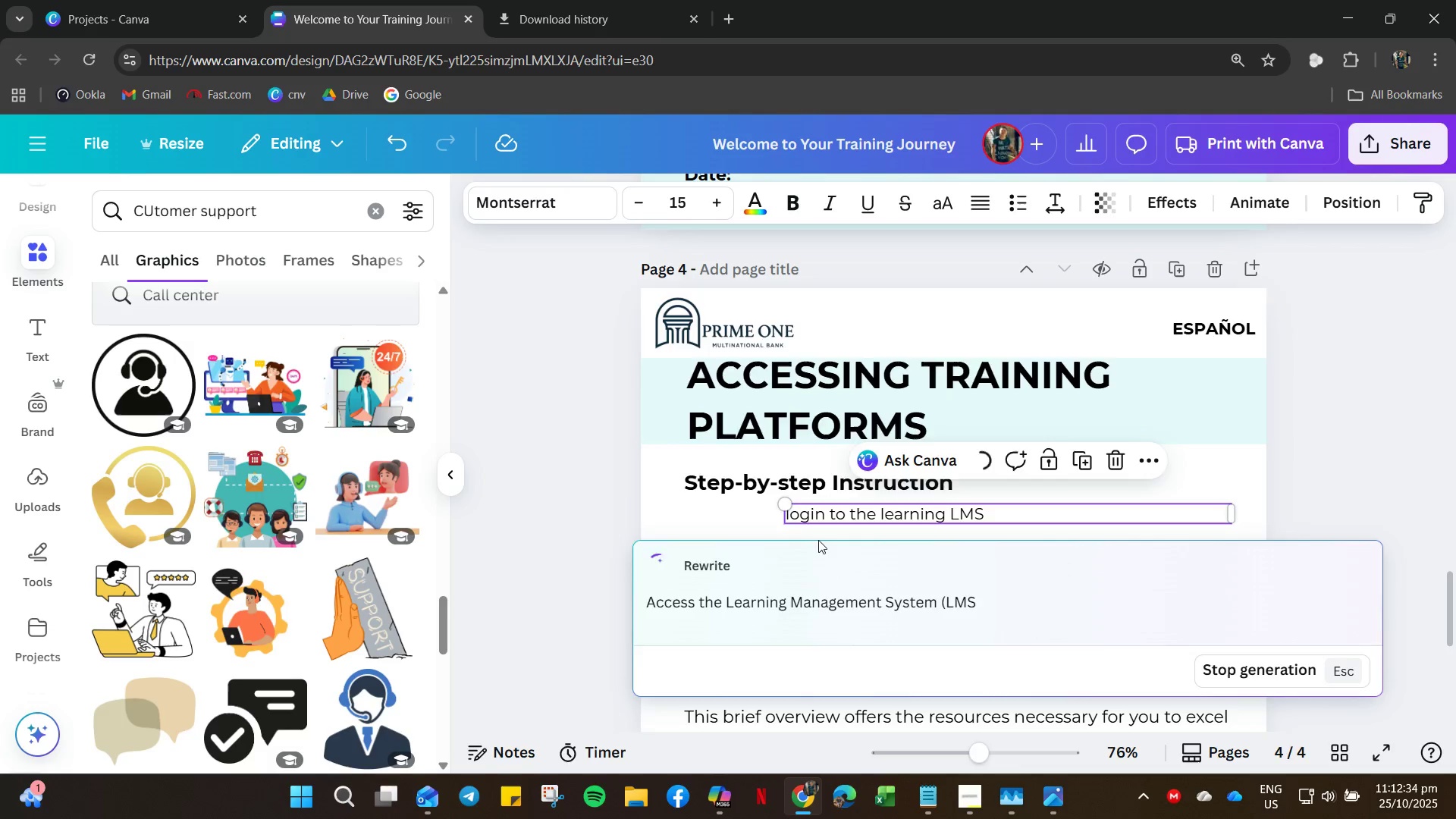 
left_click([899, 578])
 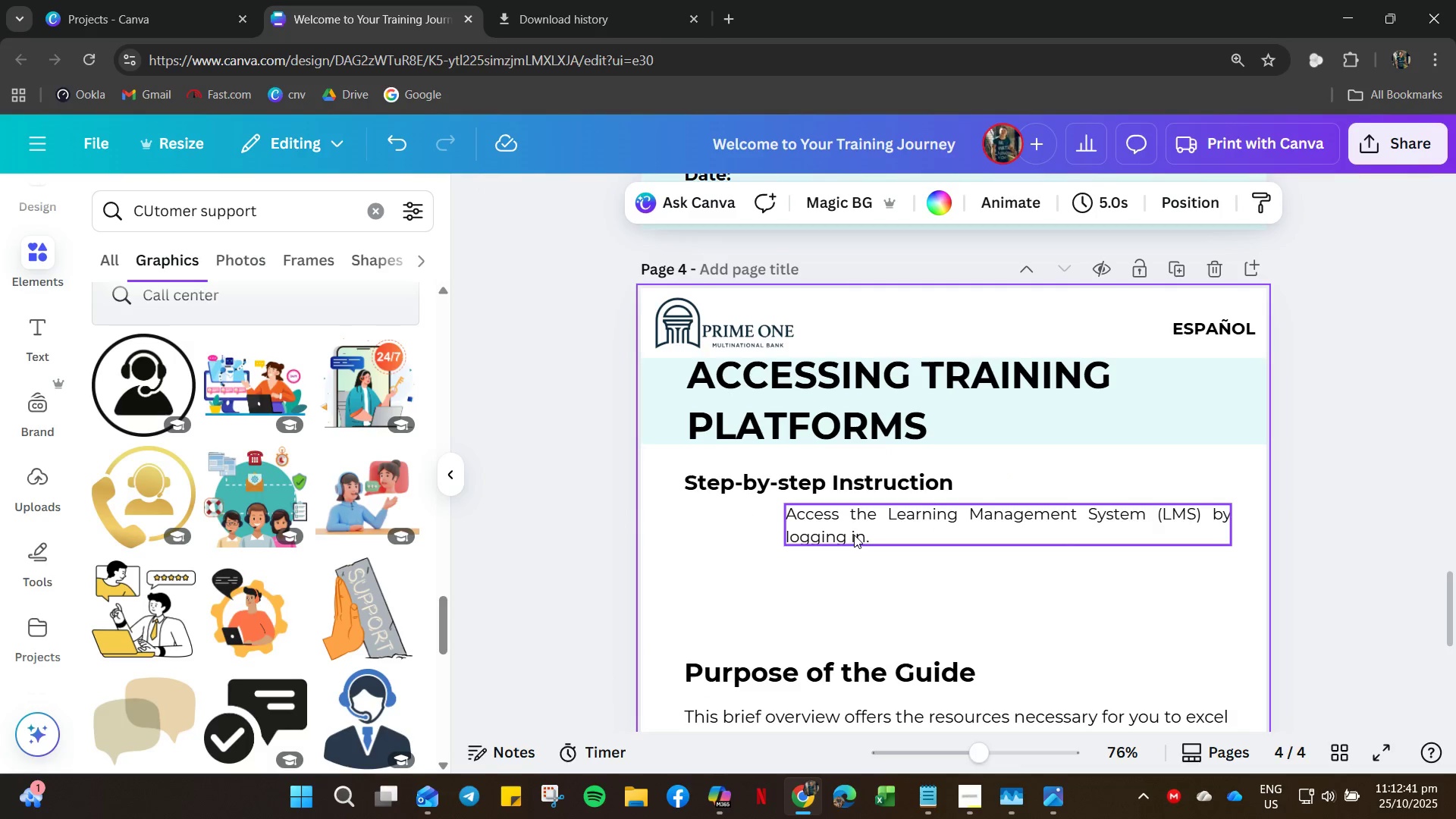 
scroll: coordinate [770, 599], scroll_direction: down, amount: 2.0
 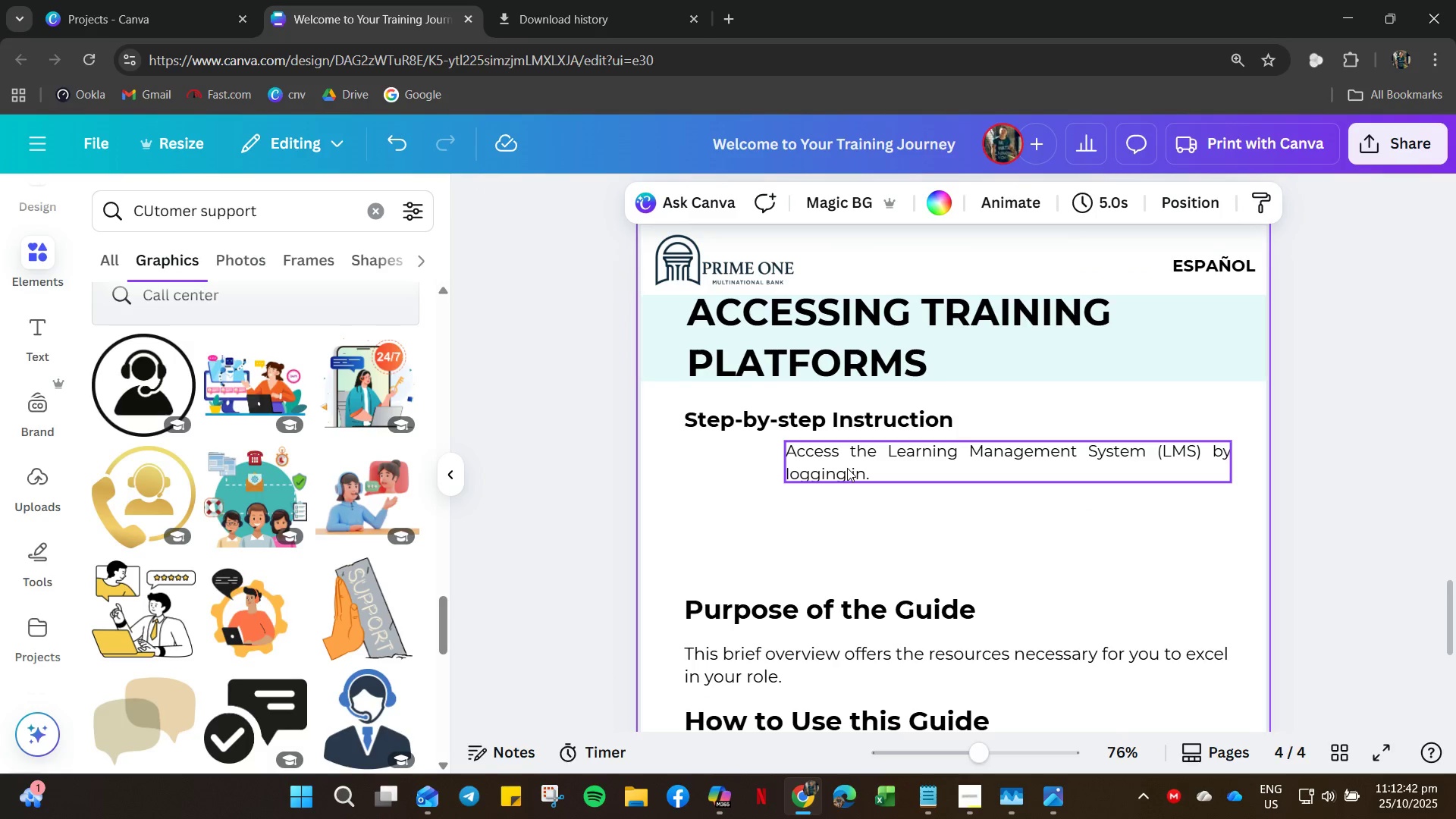 
left_click([848, 467])
 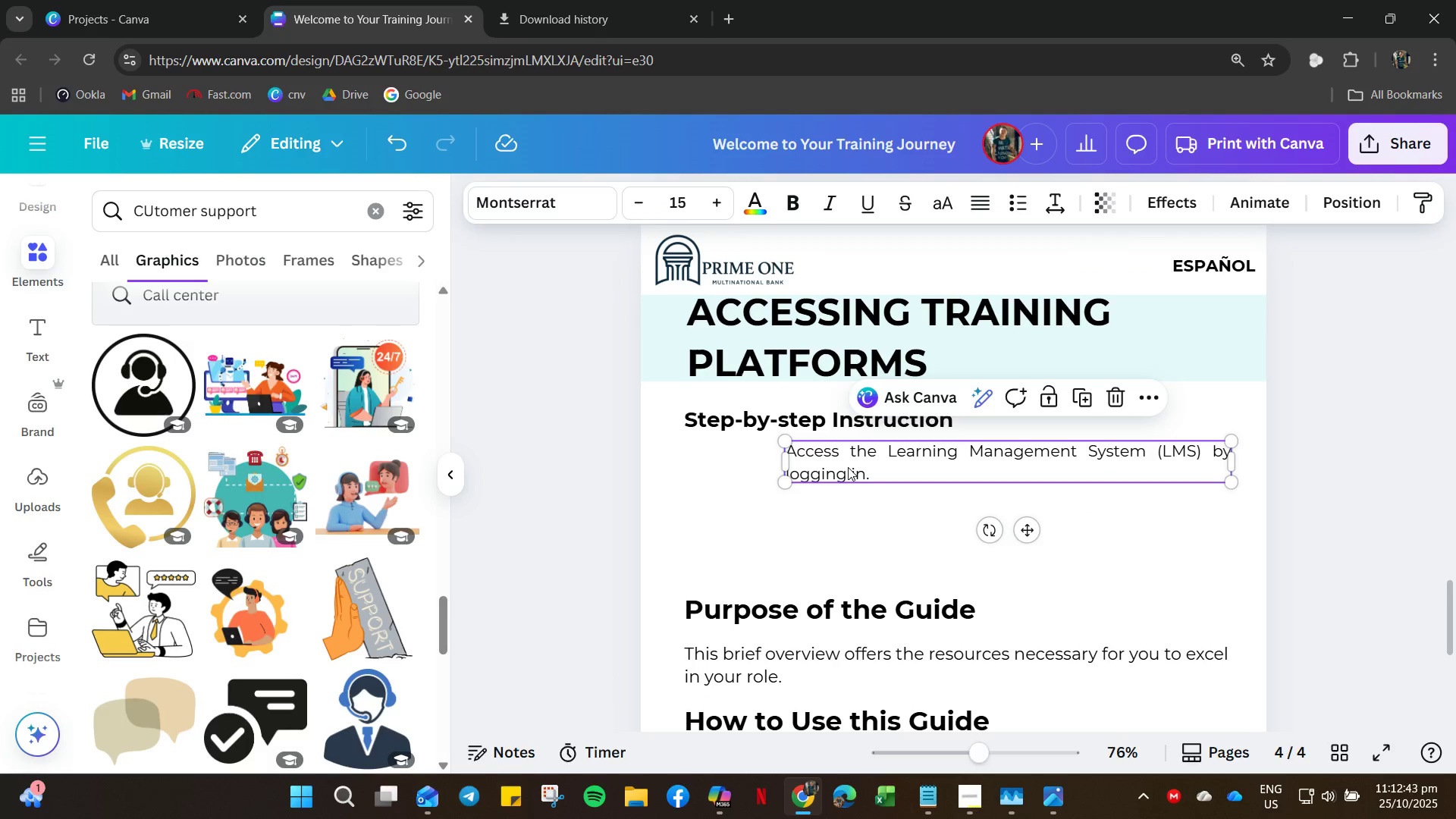 
key(Control+C)
 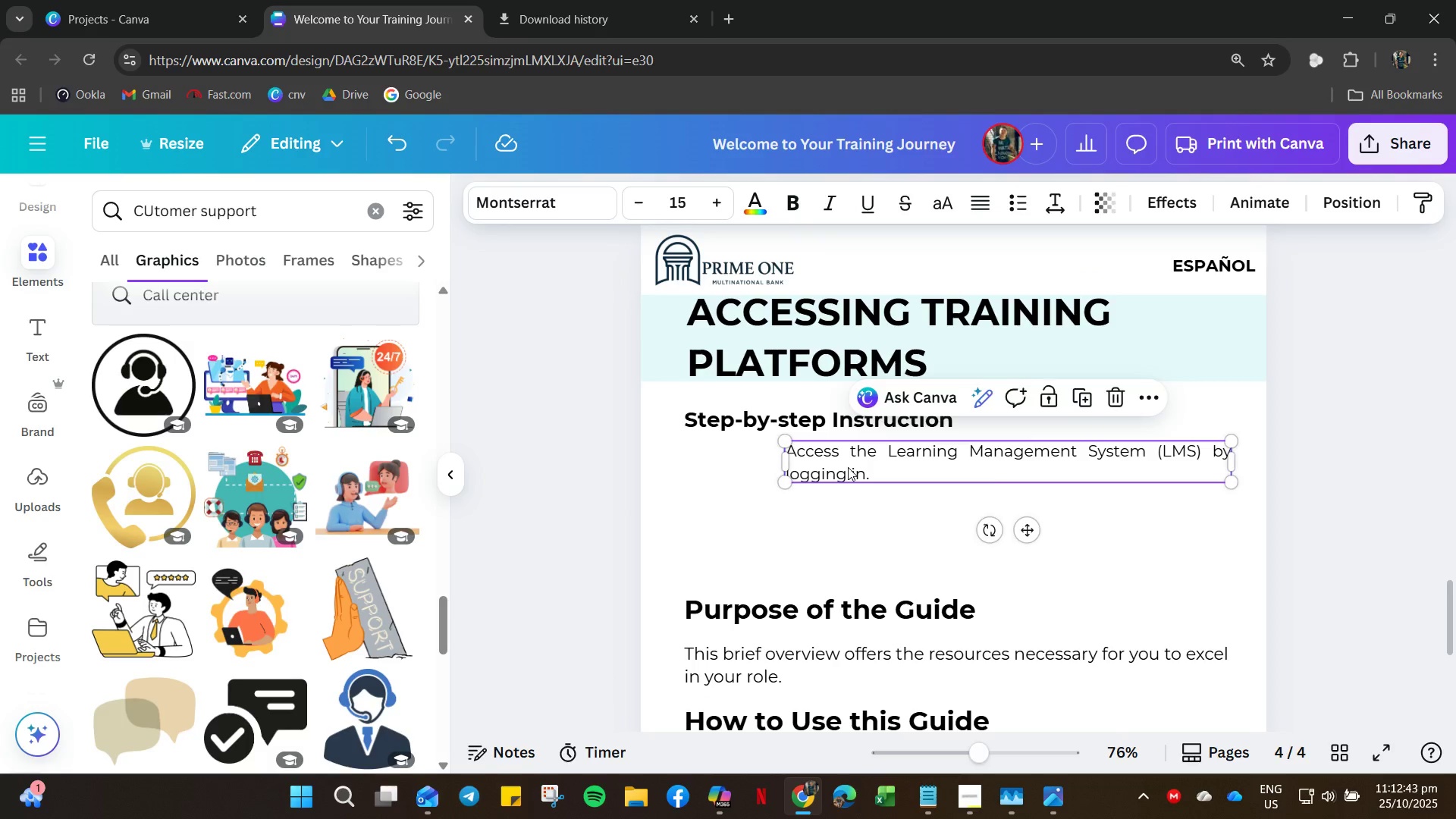 
key(Control+V)
 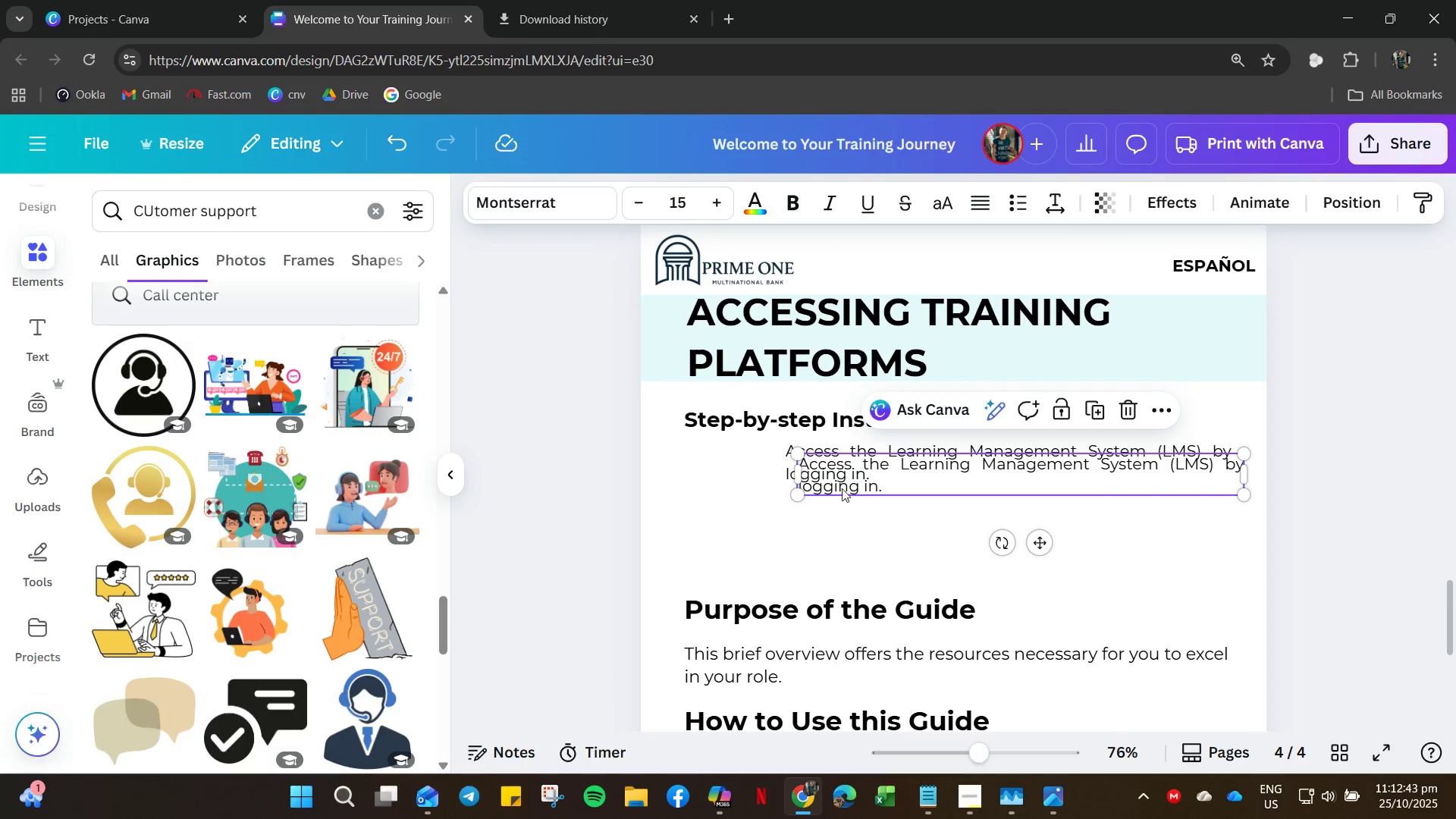 
left_click_drag(start_coordinate=[842, 486], to_coordinate=[827, 531])
 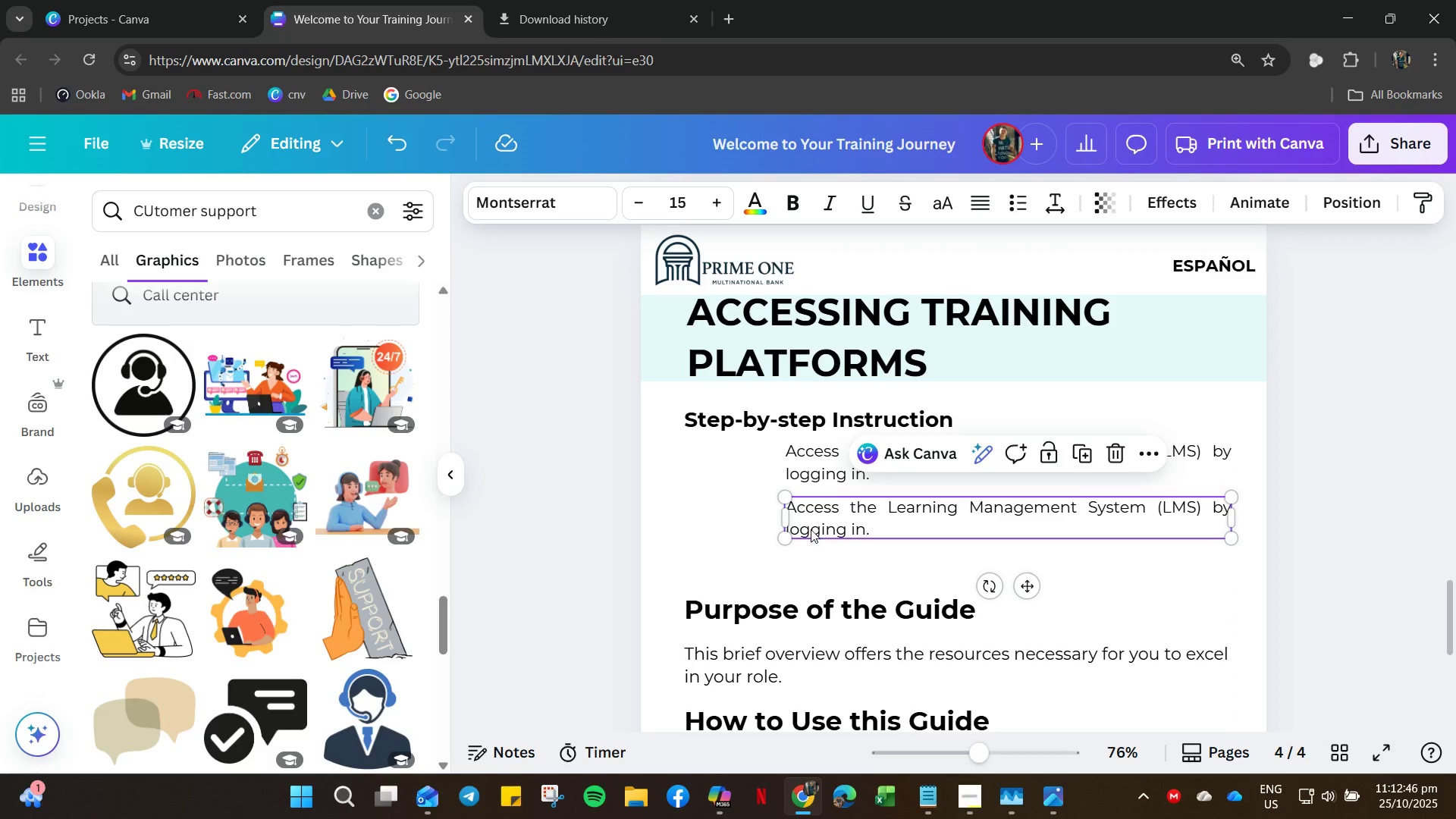 
double_click([811, 529])
 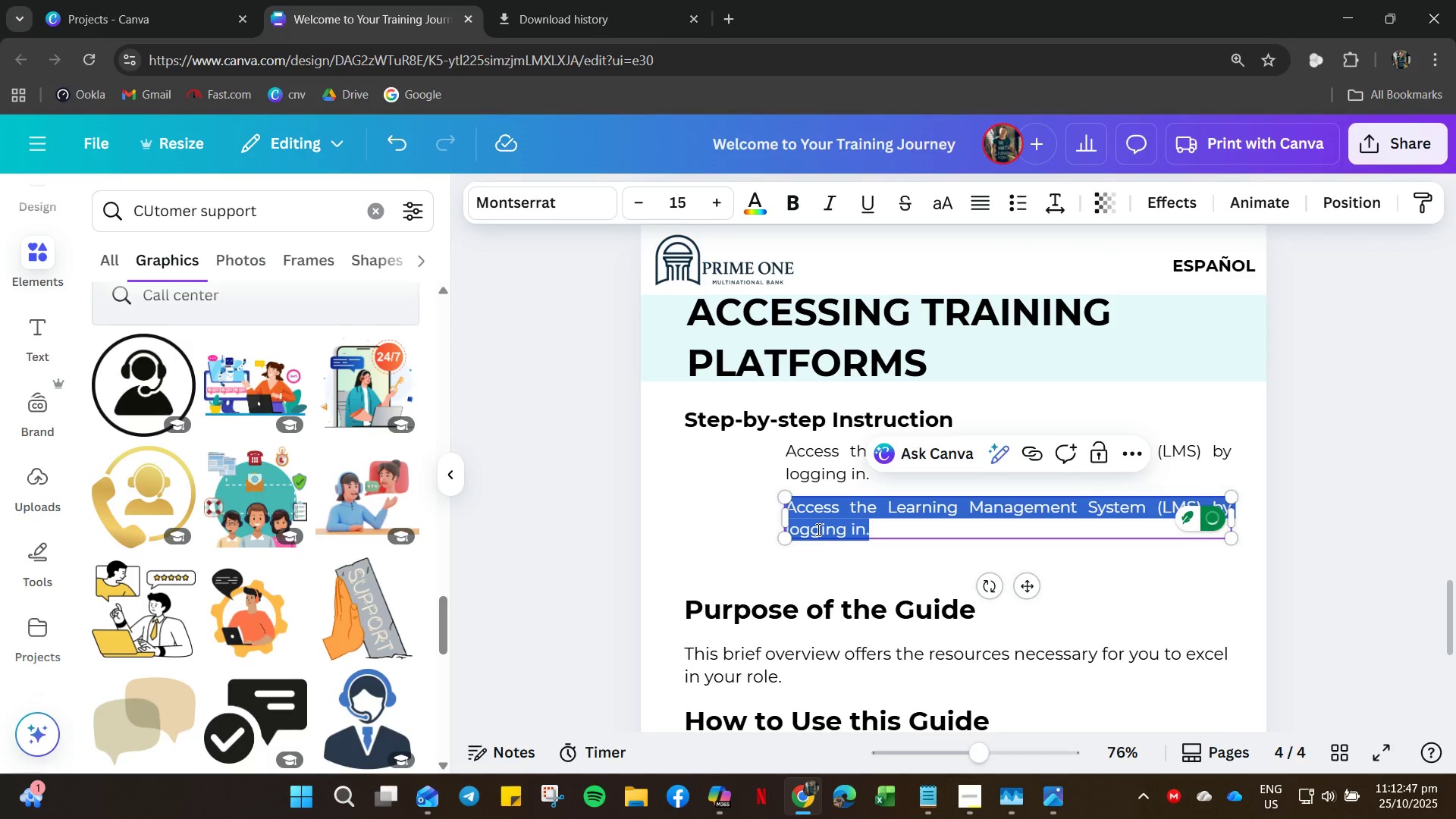 
type(navigate to the dashboard.)
 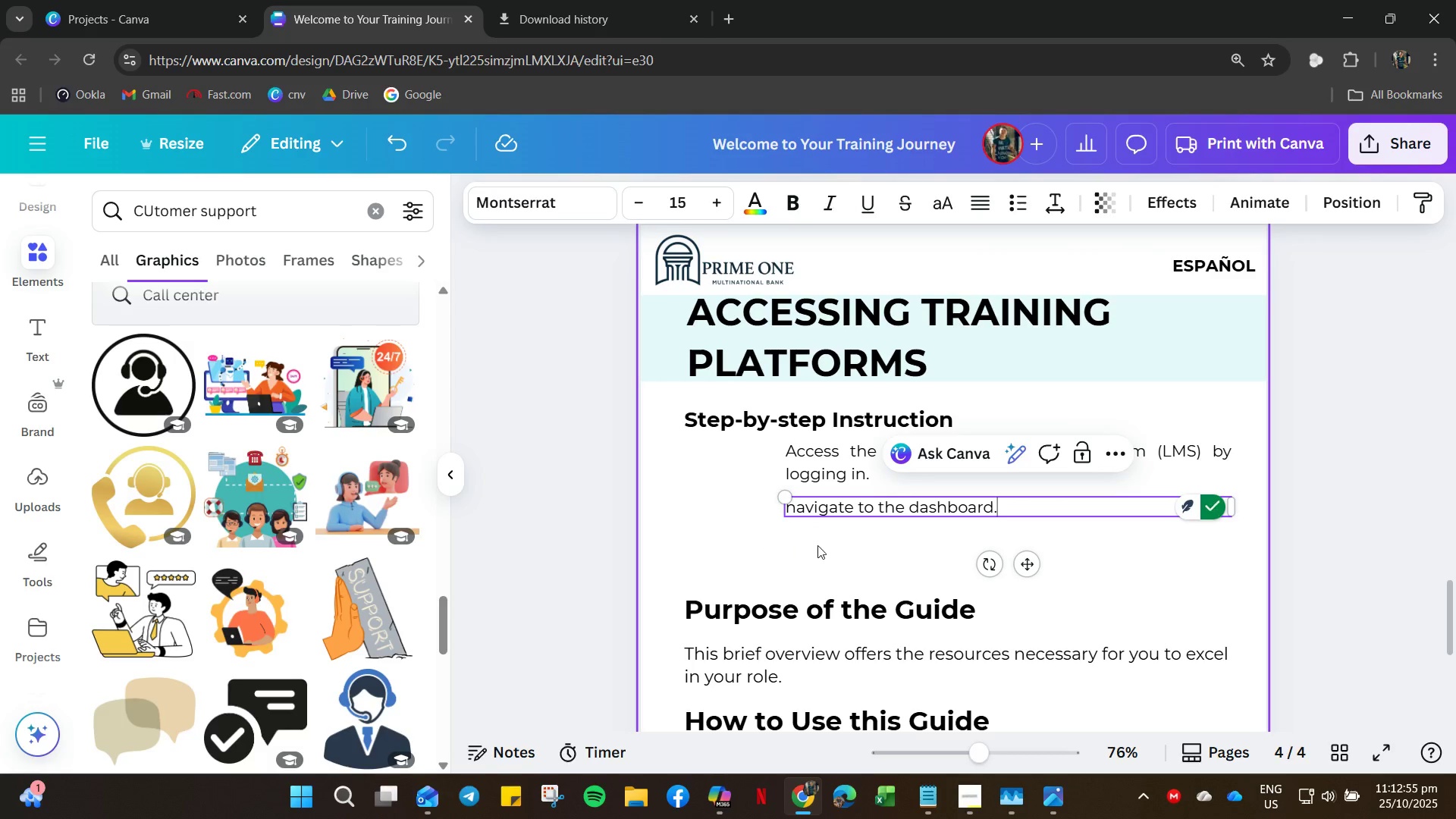 
left_click([817, 545])
 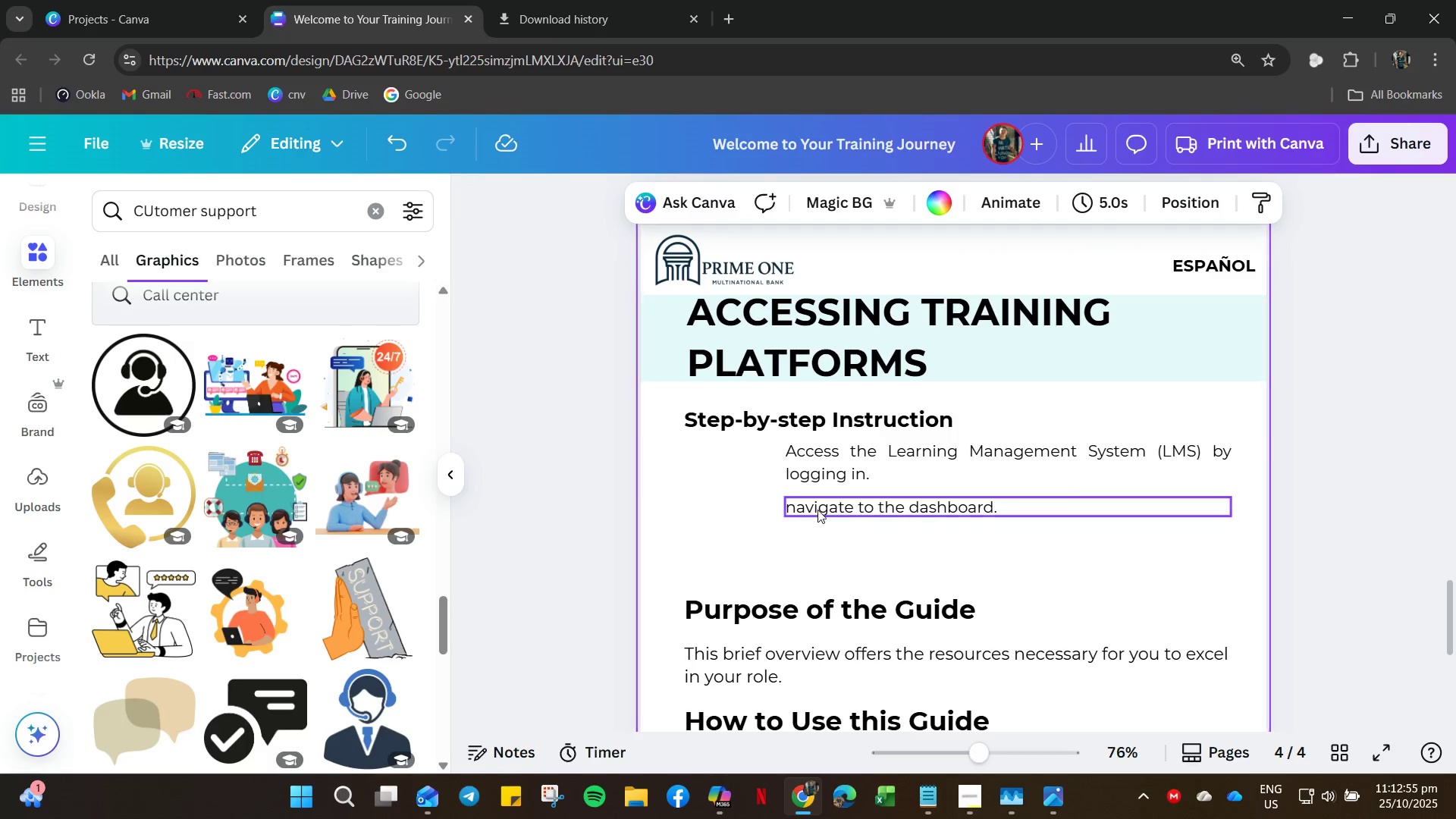 
left_click([817, 510])
 